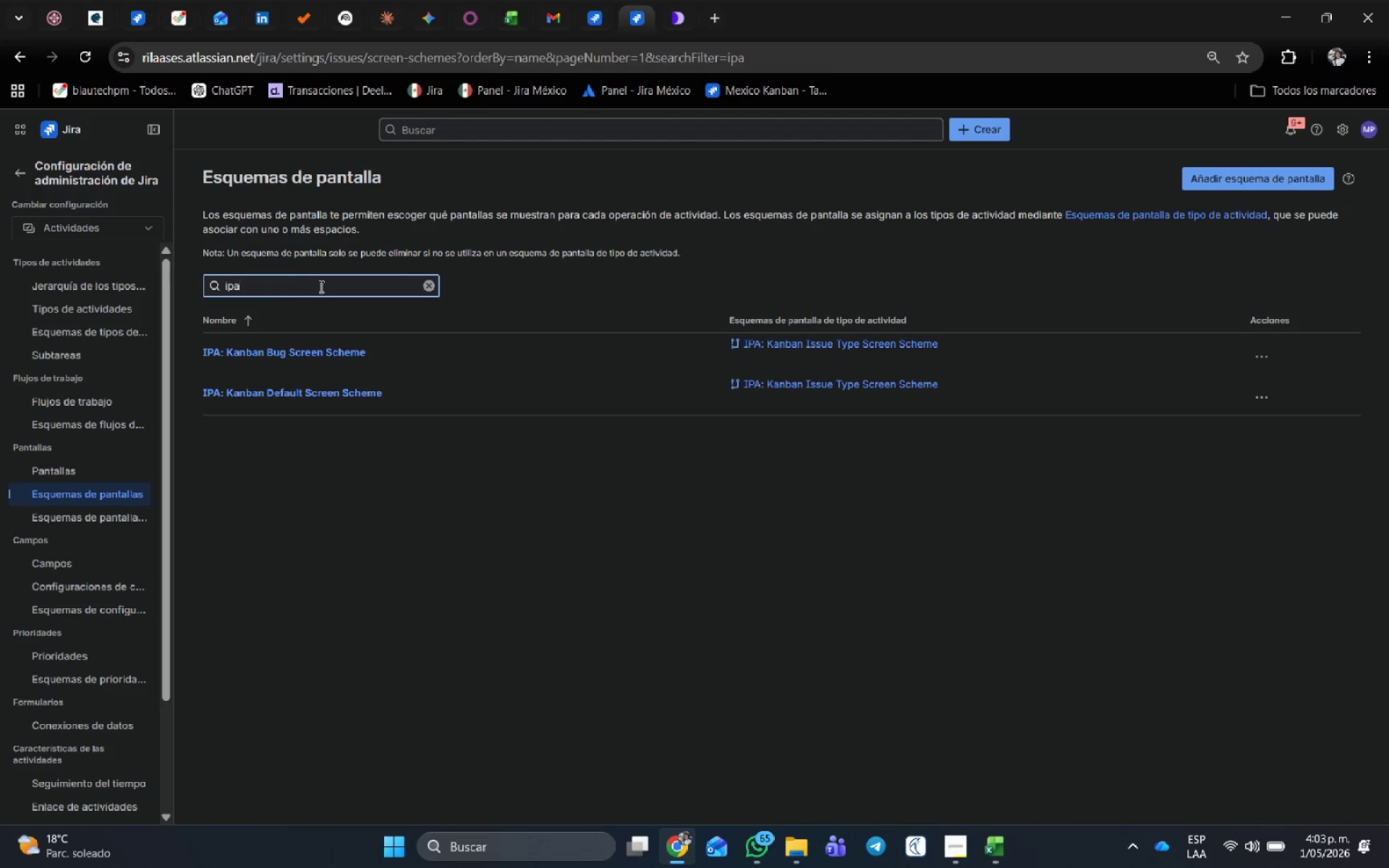 
left_click([1262, 391])
 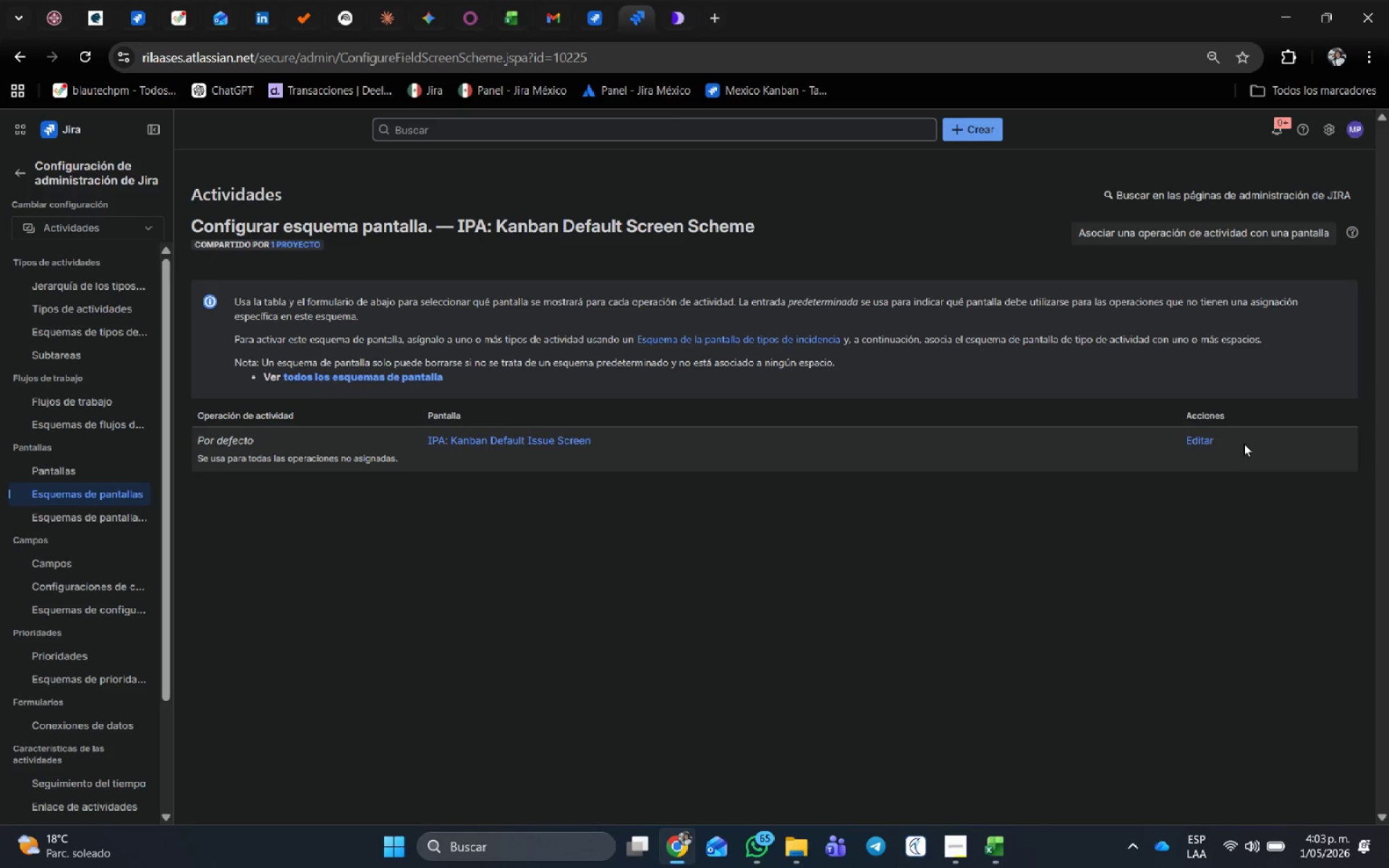 
wait(7.95)
 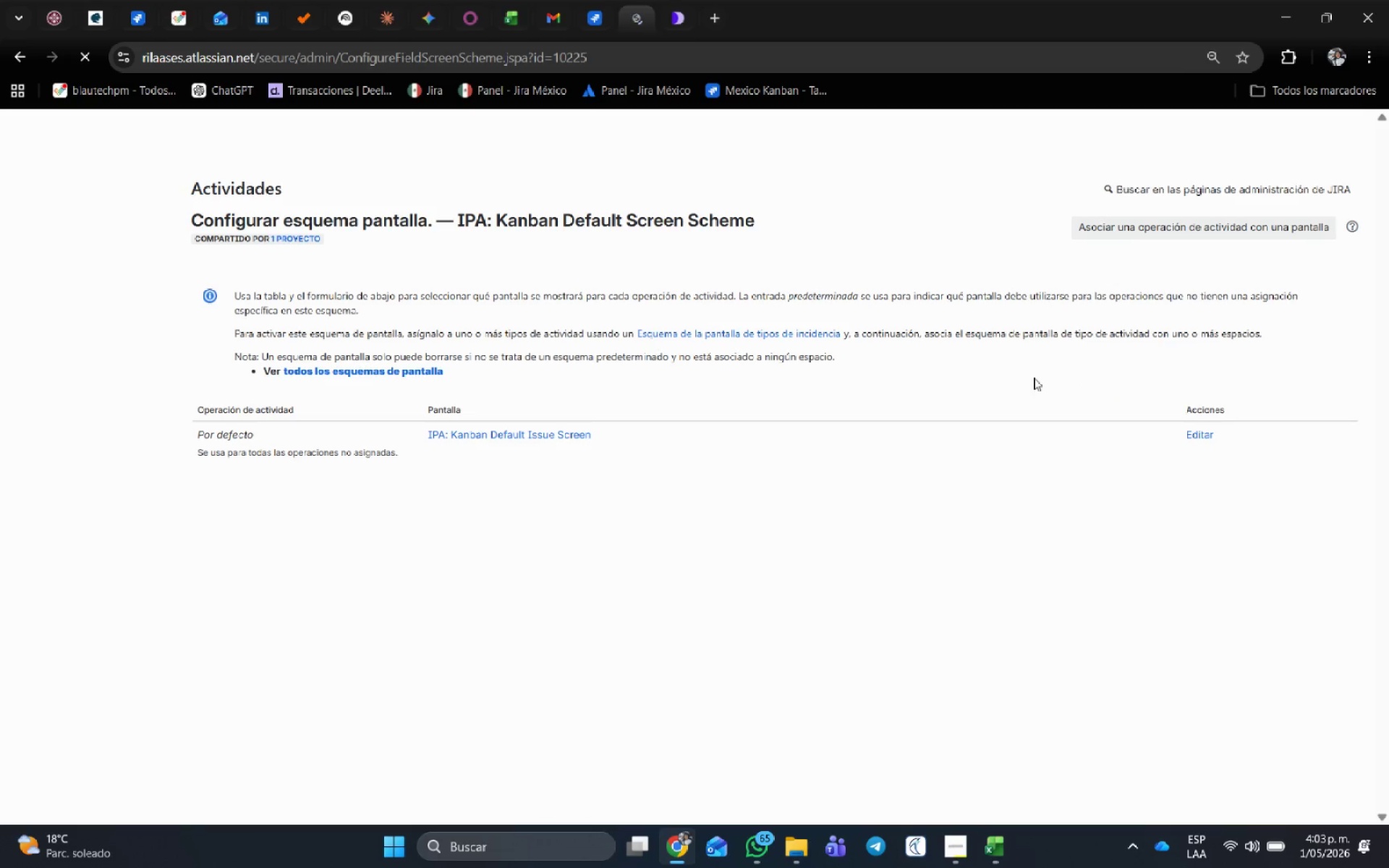 
left_click([63, 509])
 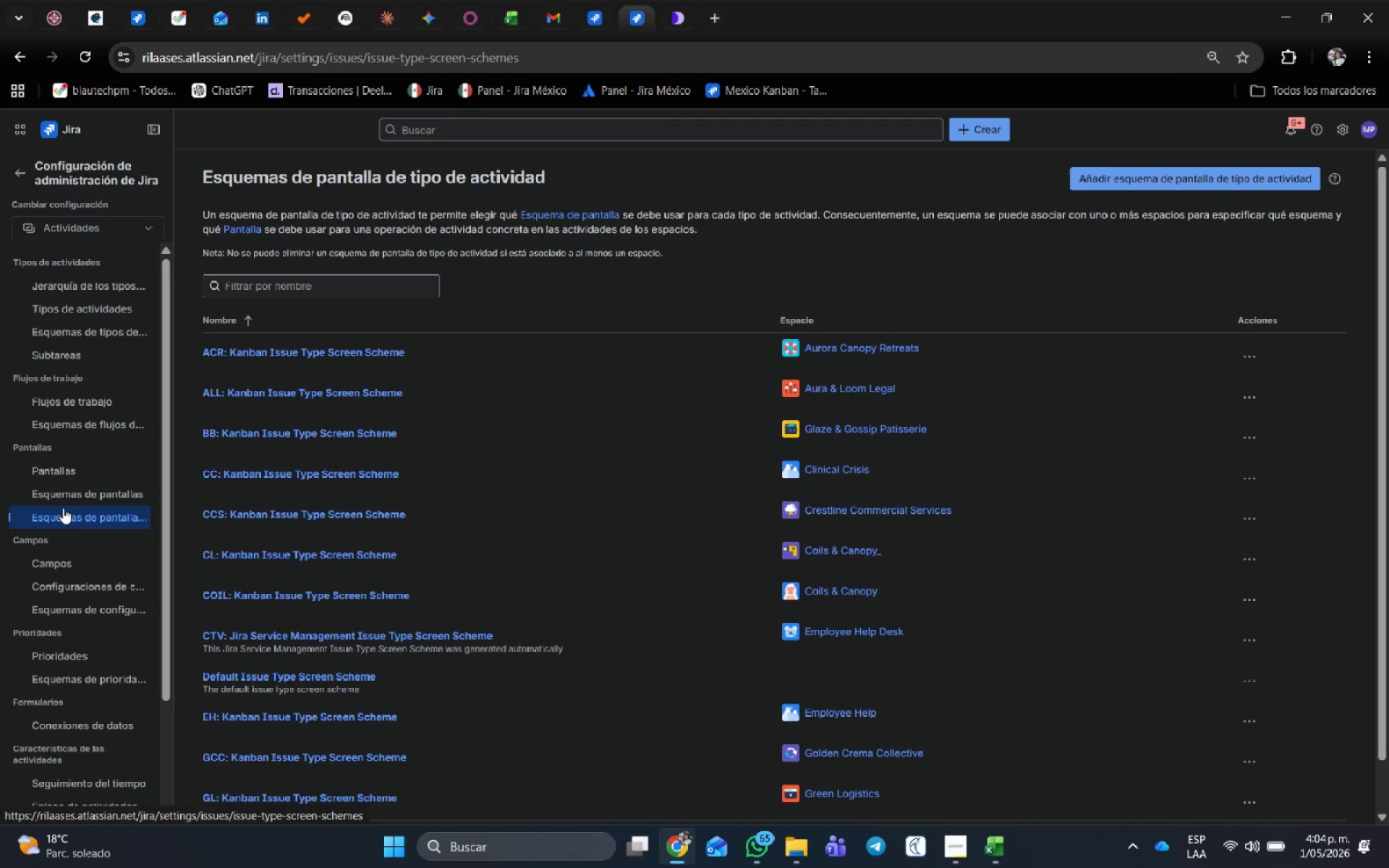 
wait(12.14)
 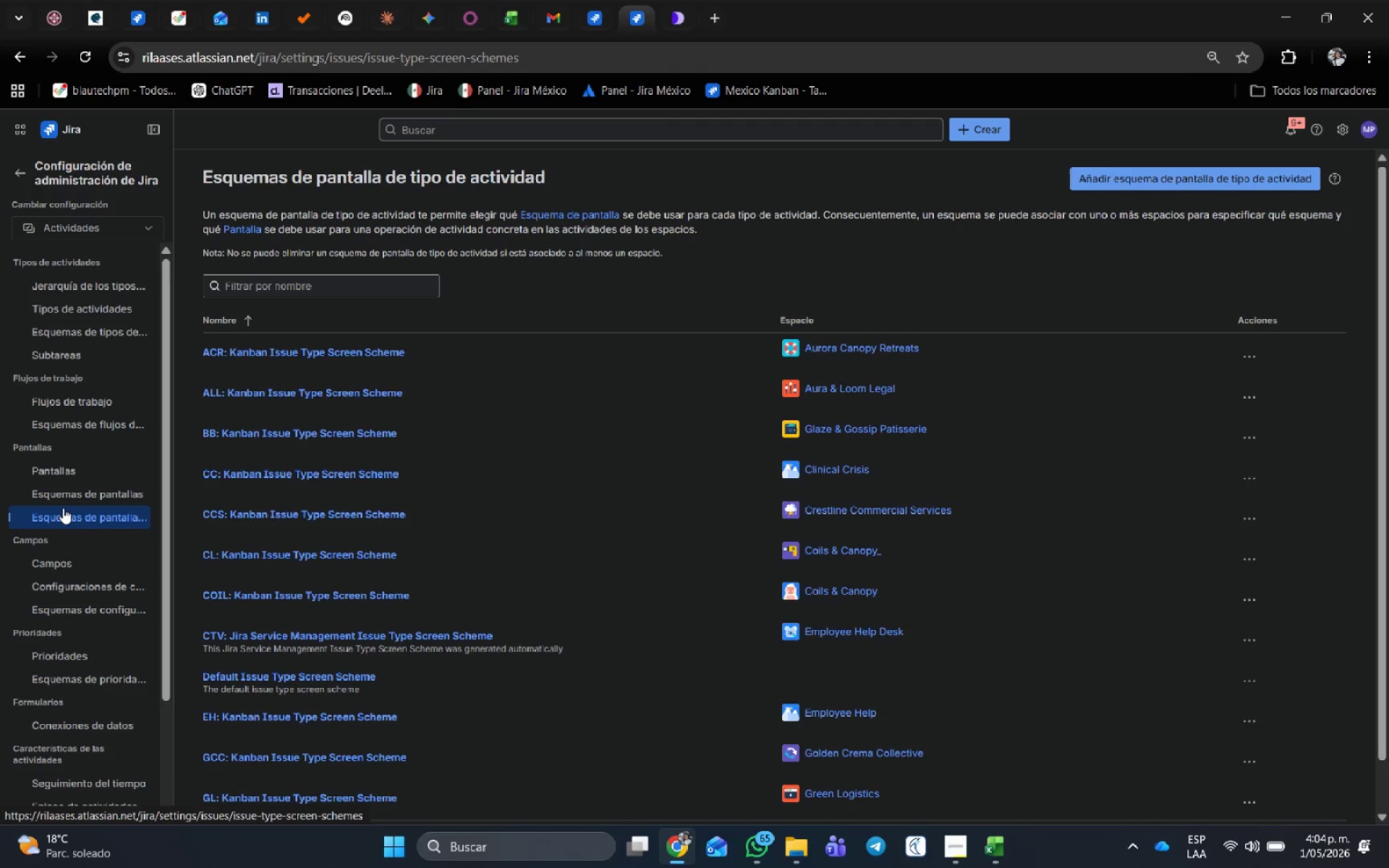 
scroll: coordinate [109, 457], scroll_direction: up, amount: 2.0
 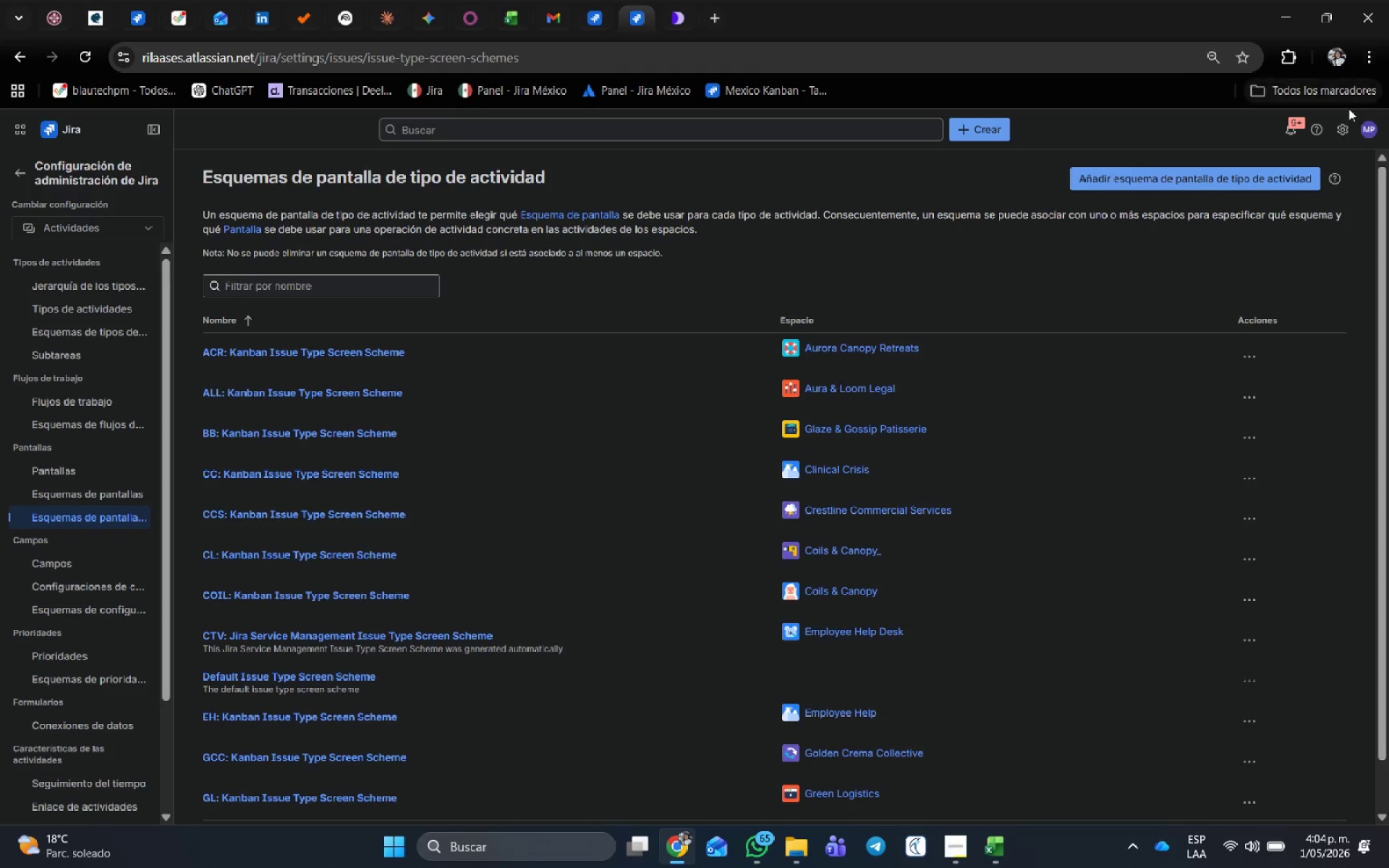 
mouse_move([1312, 121])
 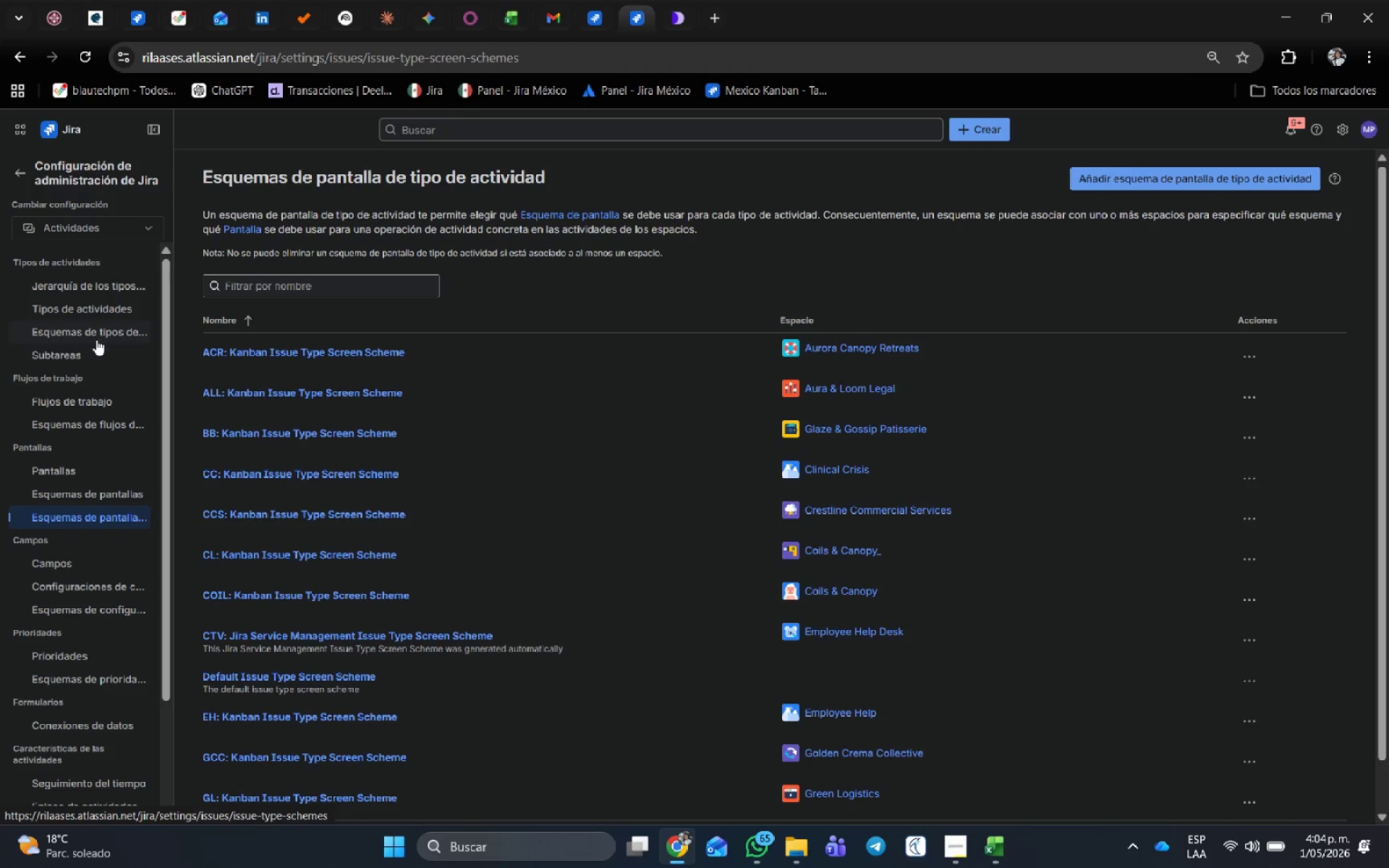 
left_click([111, 431])
 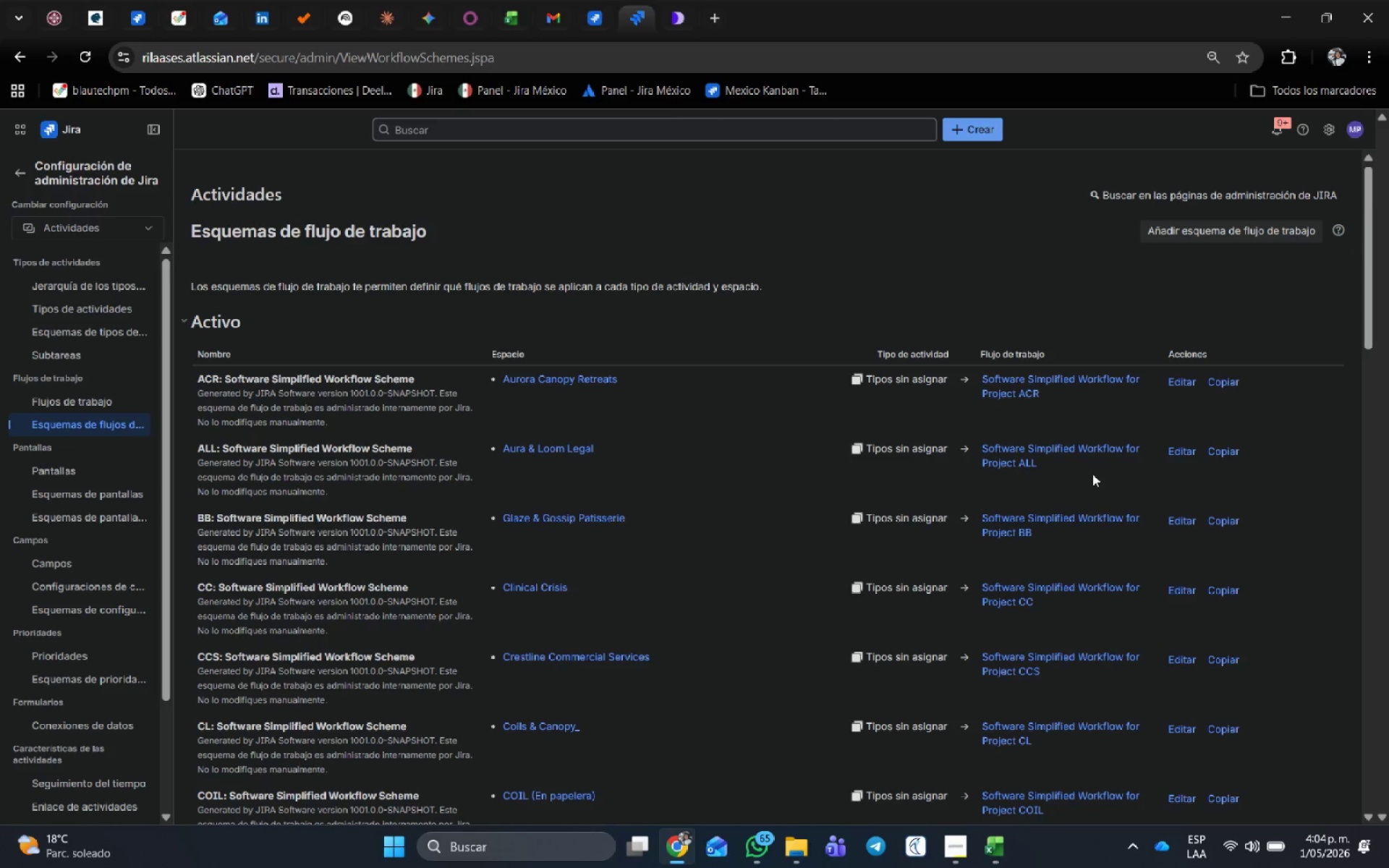 
wait(14.2)
 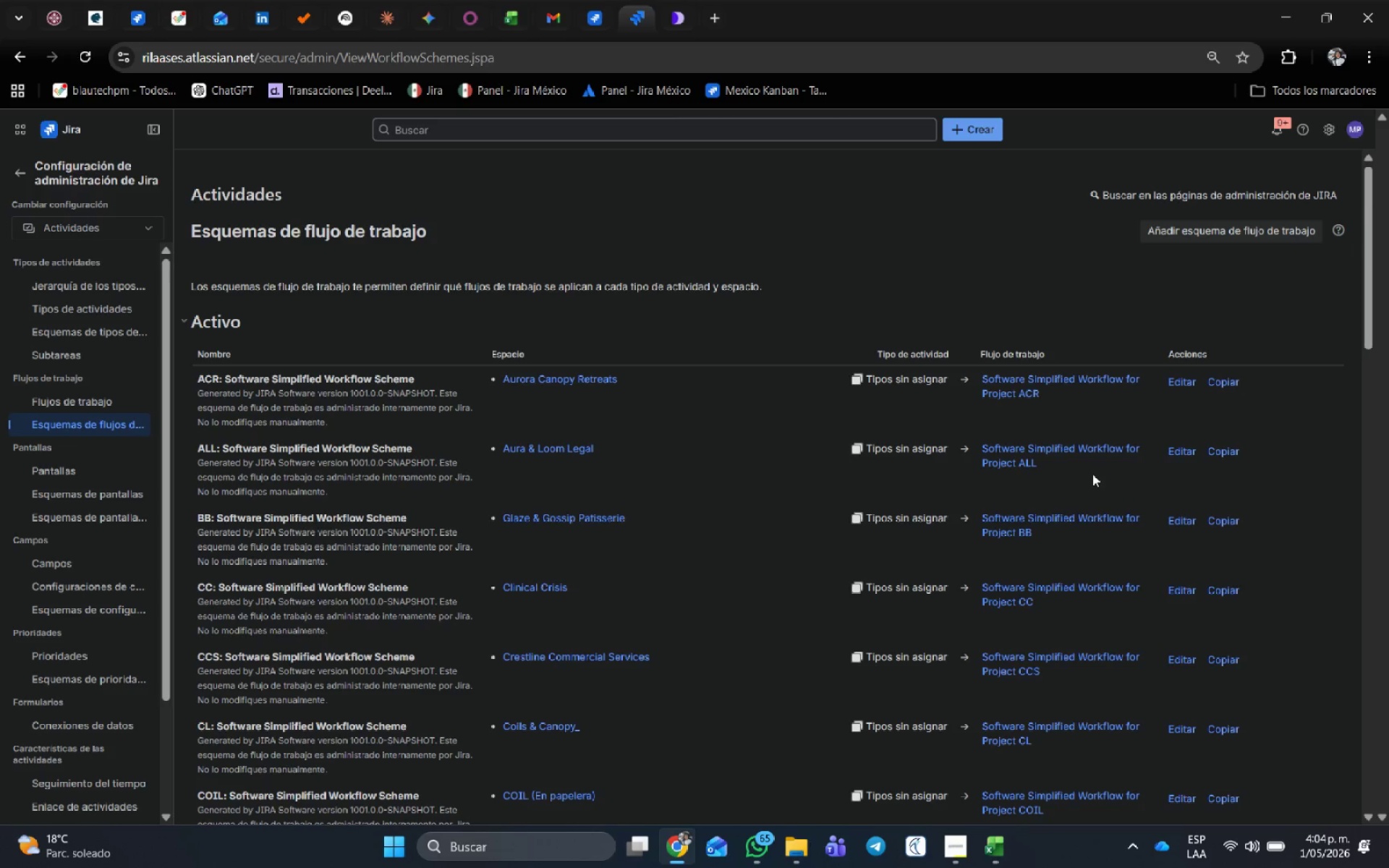 
scroll: coordinate [926, 326], scroll_direction: down, amount: 1.0
 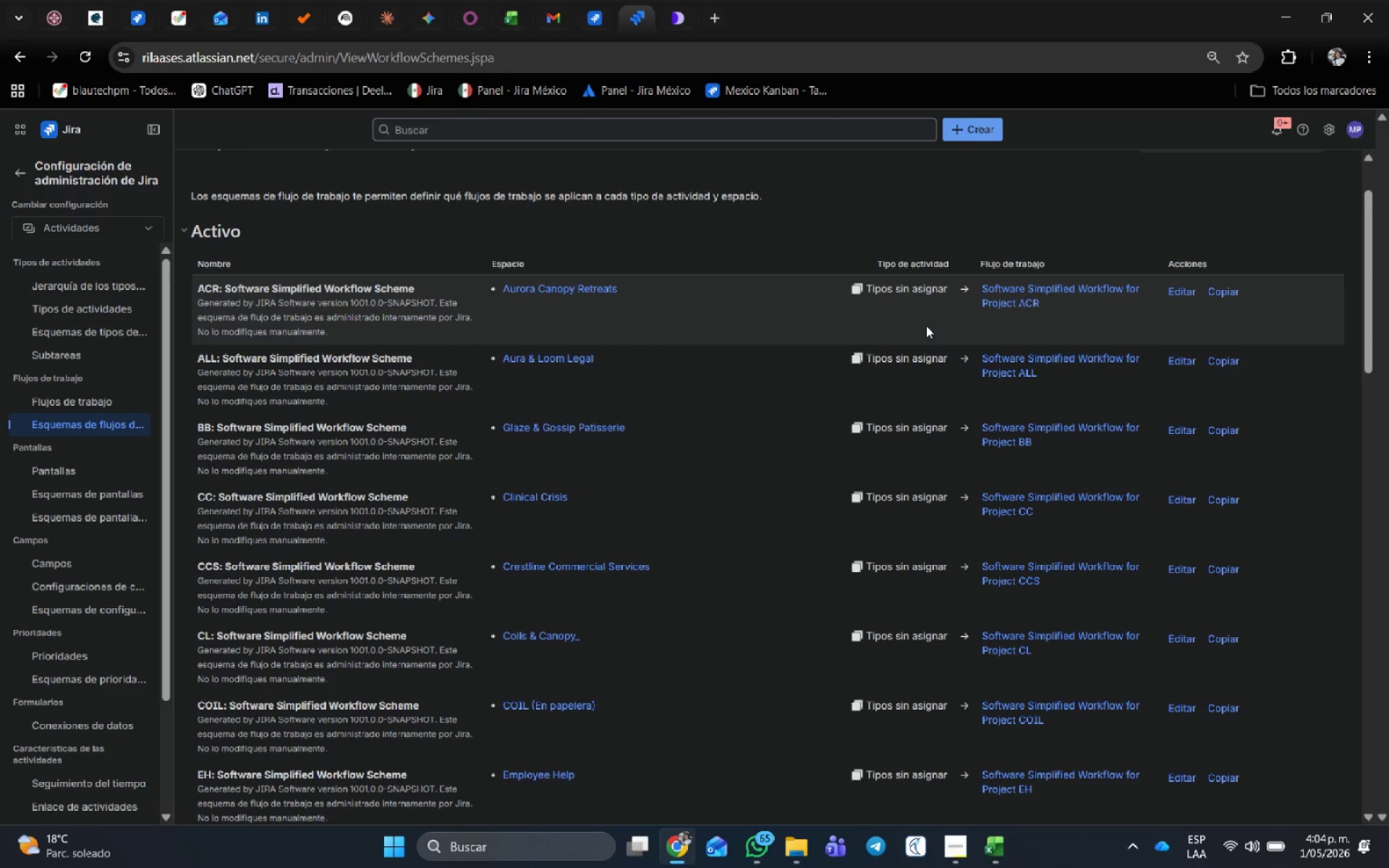 
key(Control+F)
 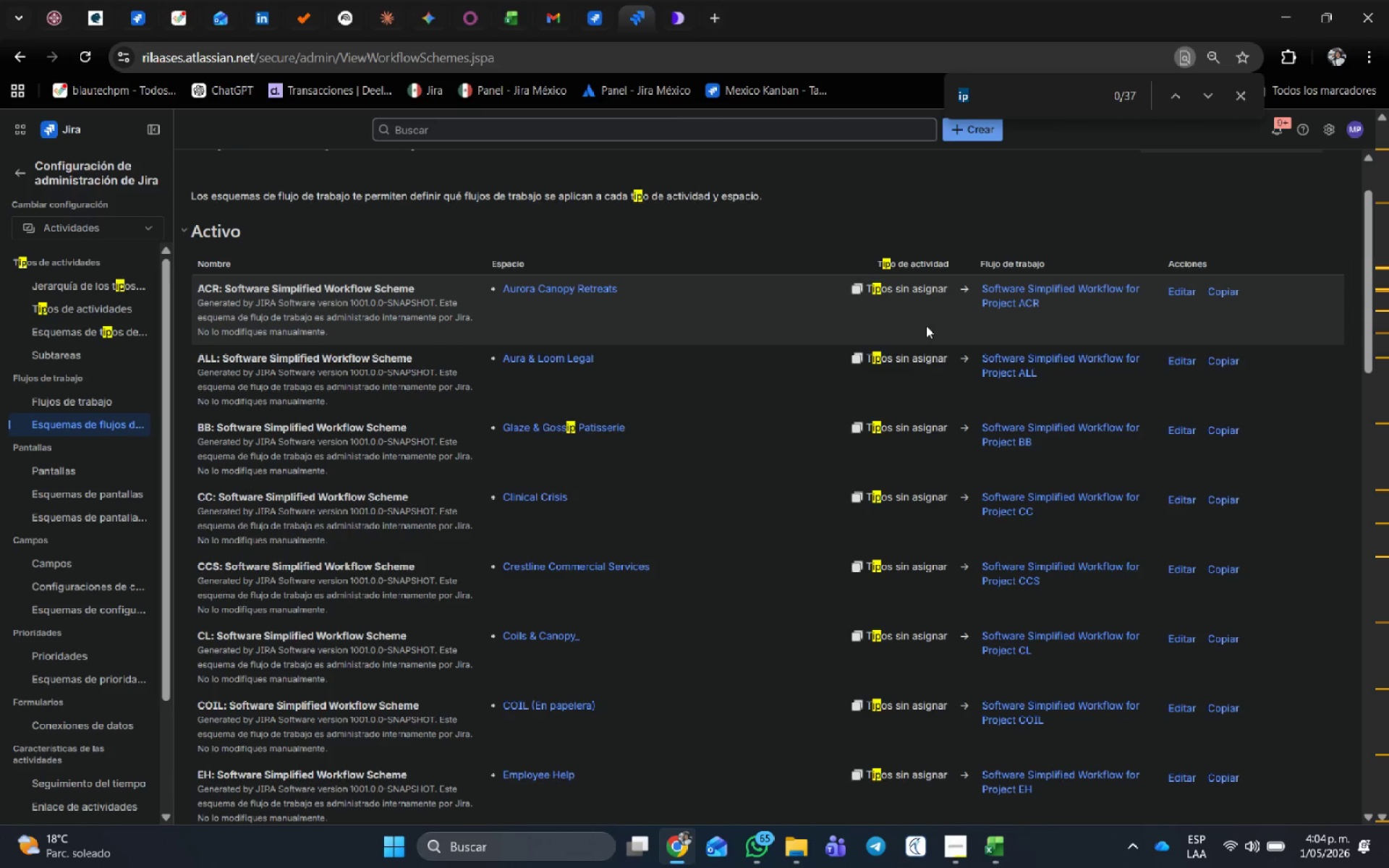 
key(Control+I)
 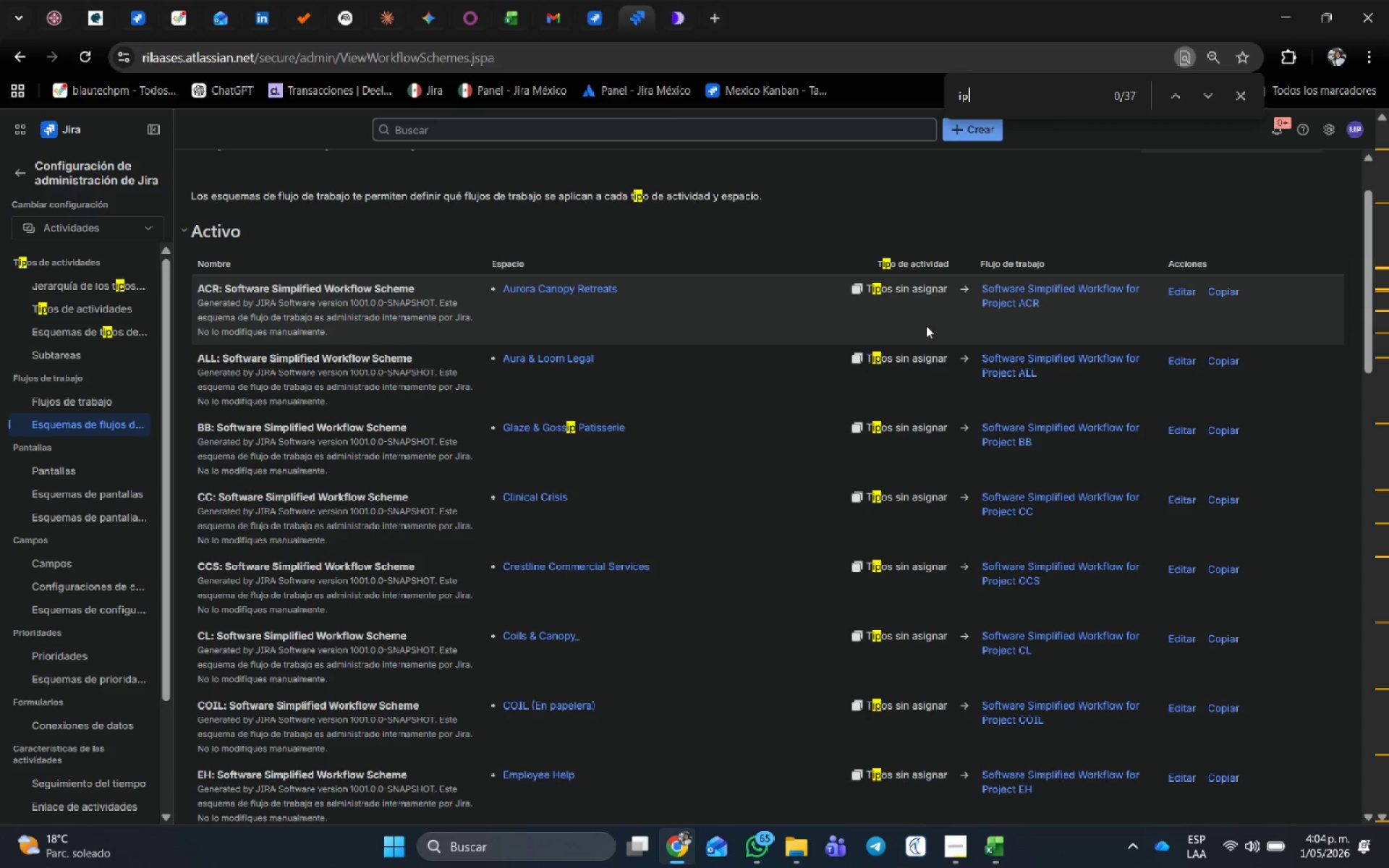 
type(pa)
 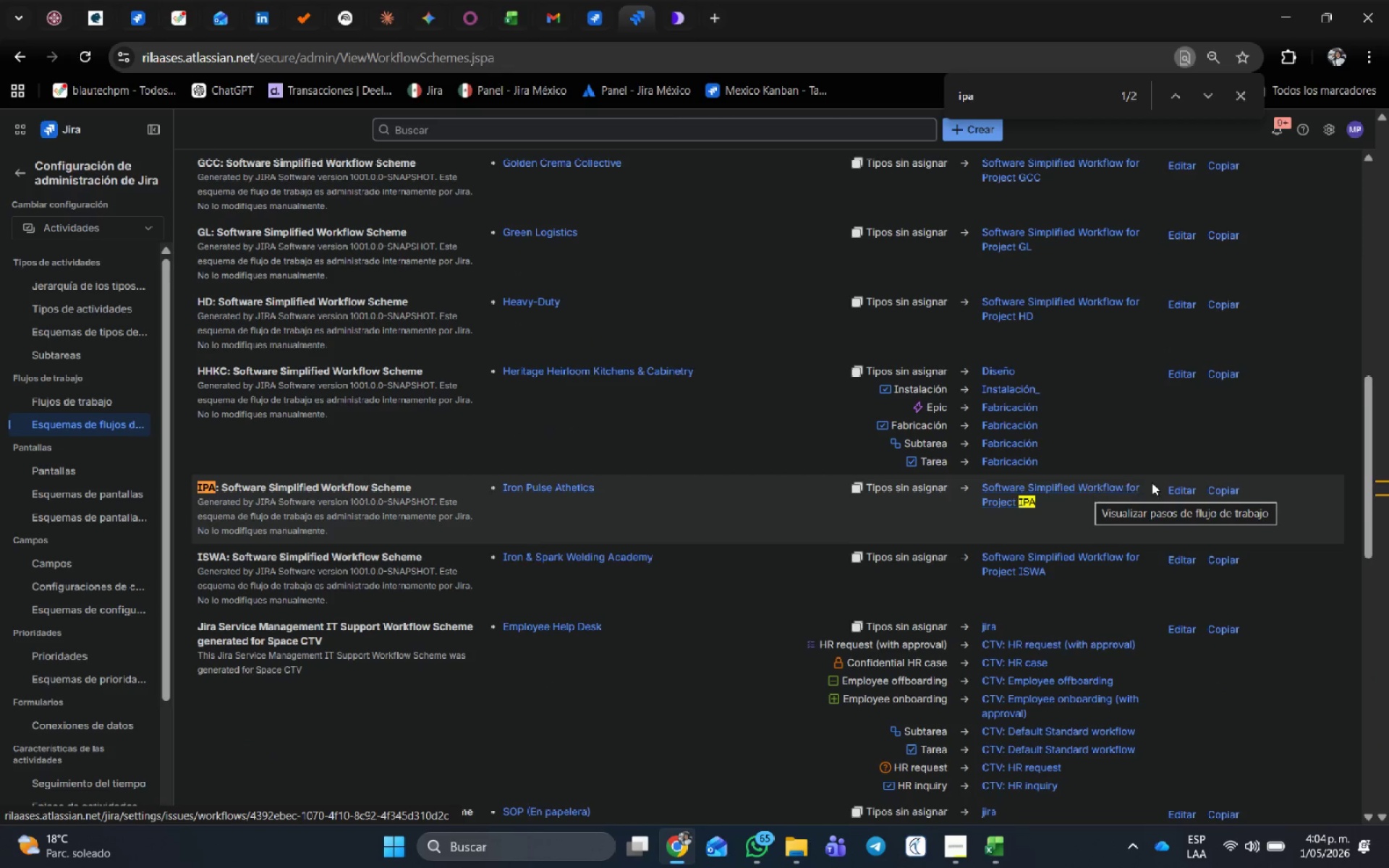 
wait(6.17)
 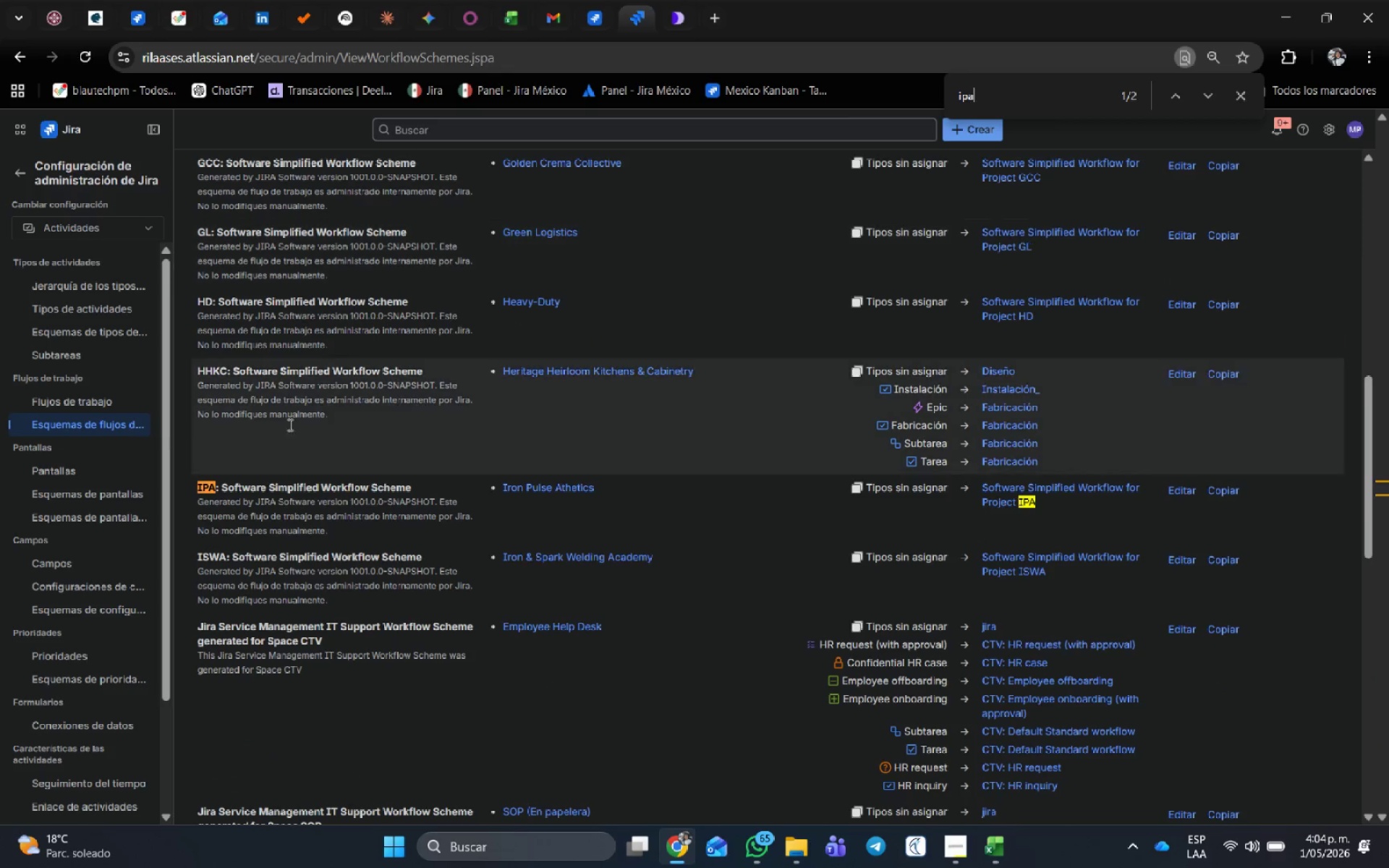 
middle_click([1181, 492])
 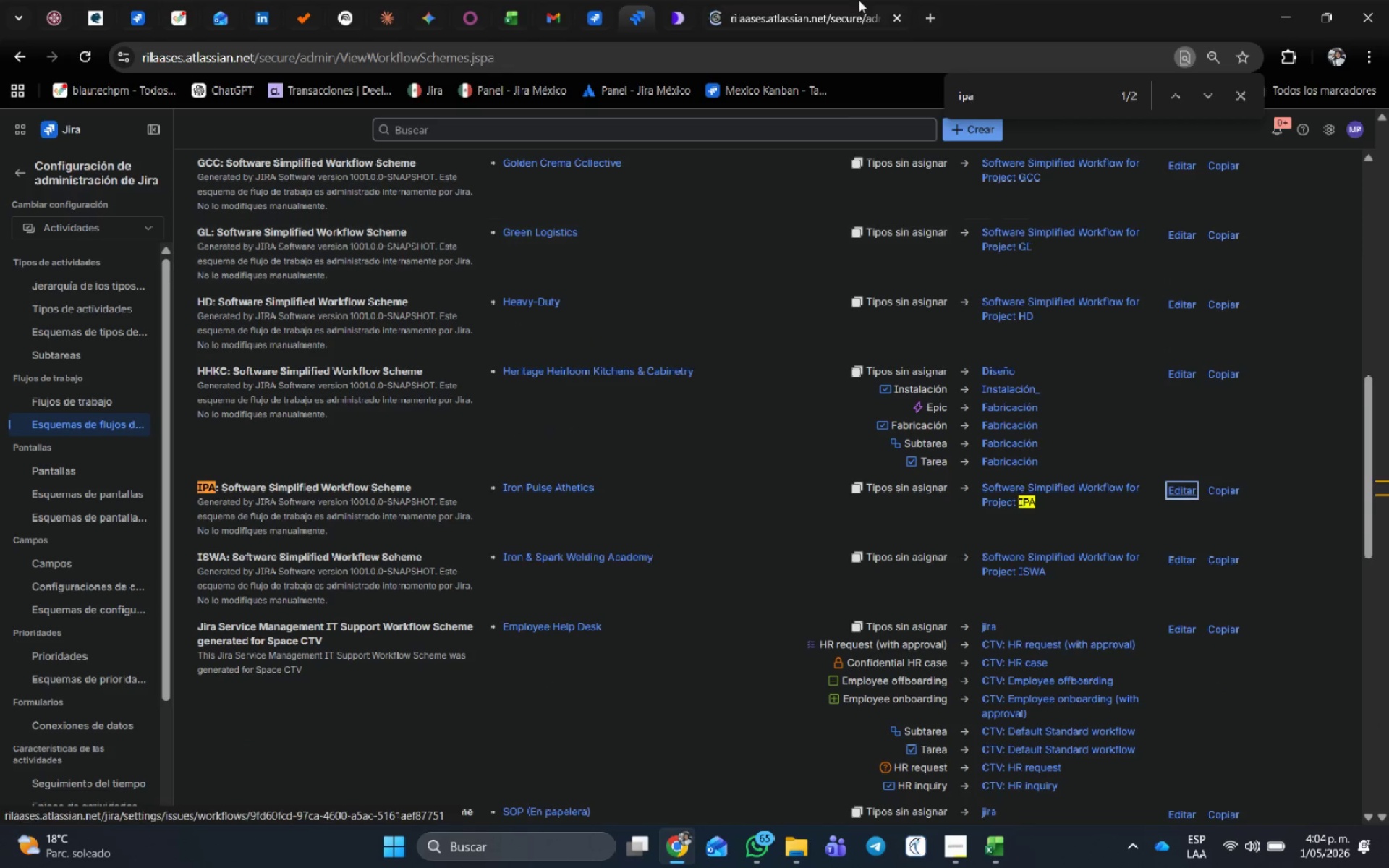 
left_click([854, 0])
 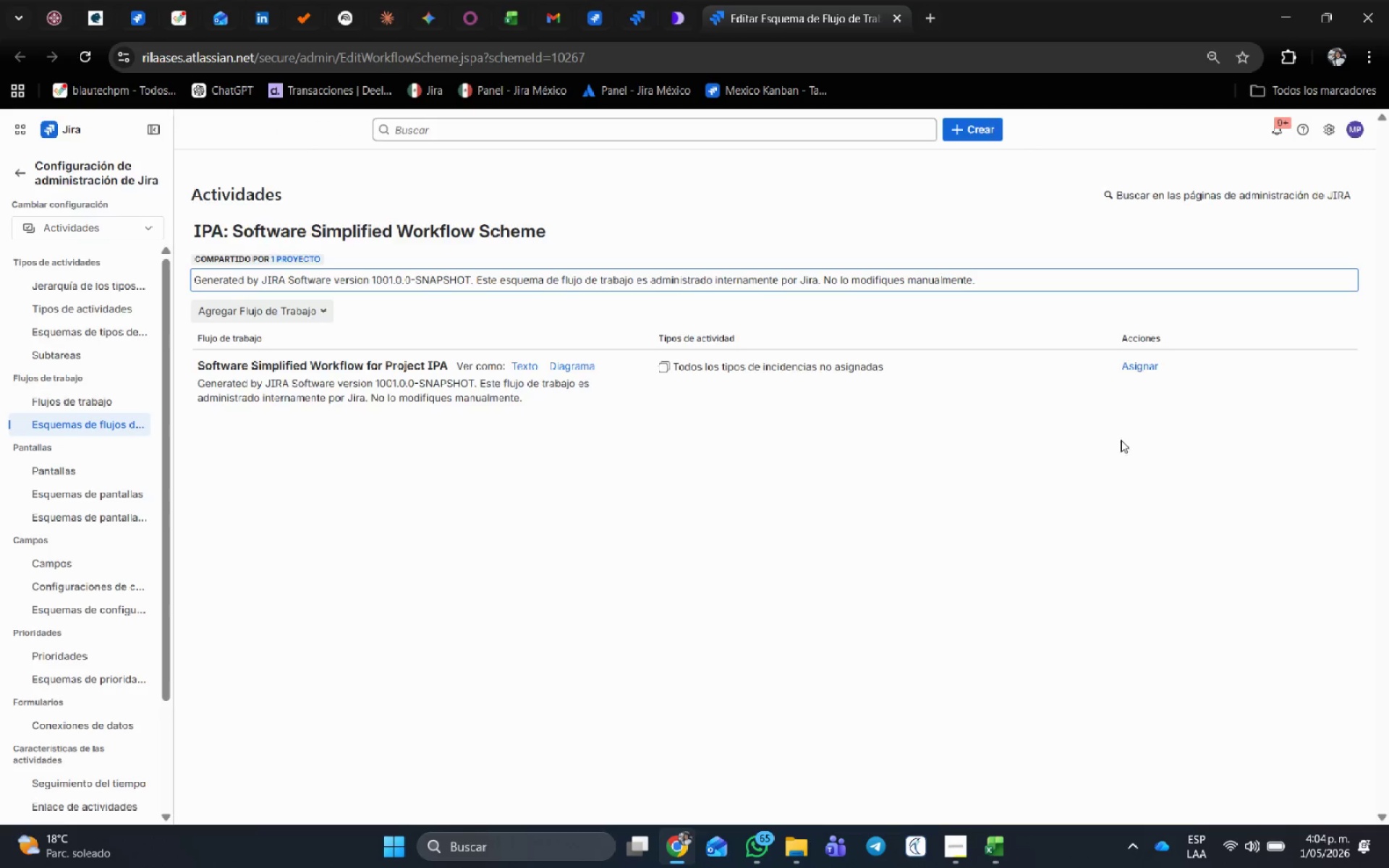 
left_click([1143, 365])
 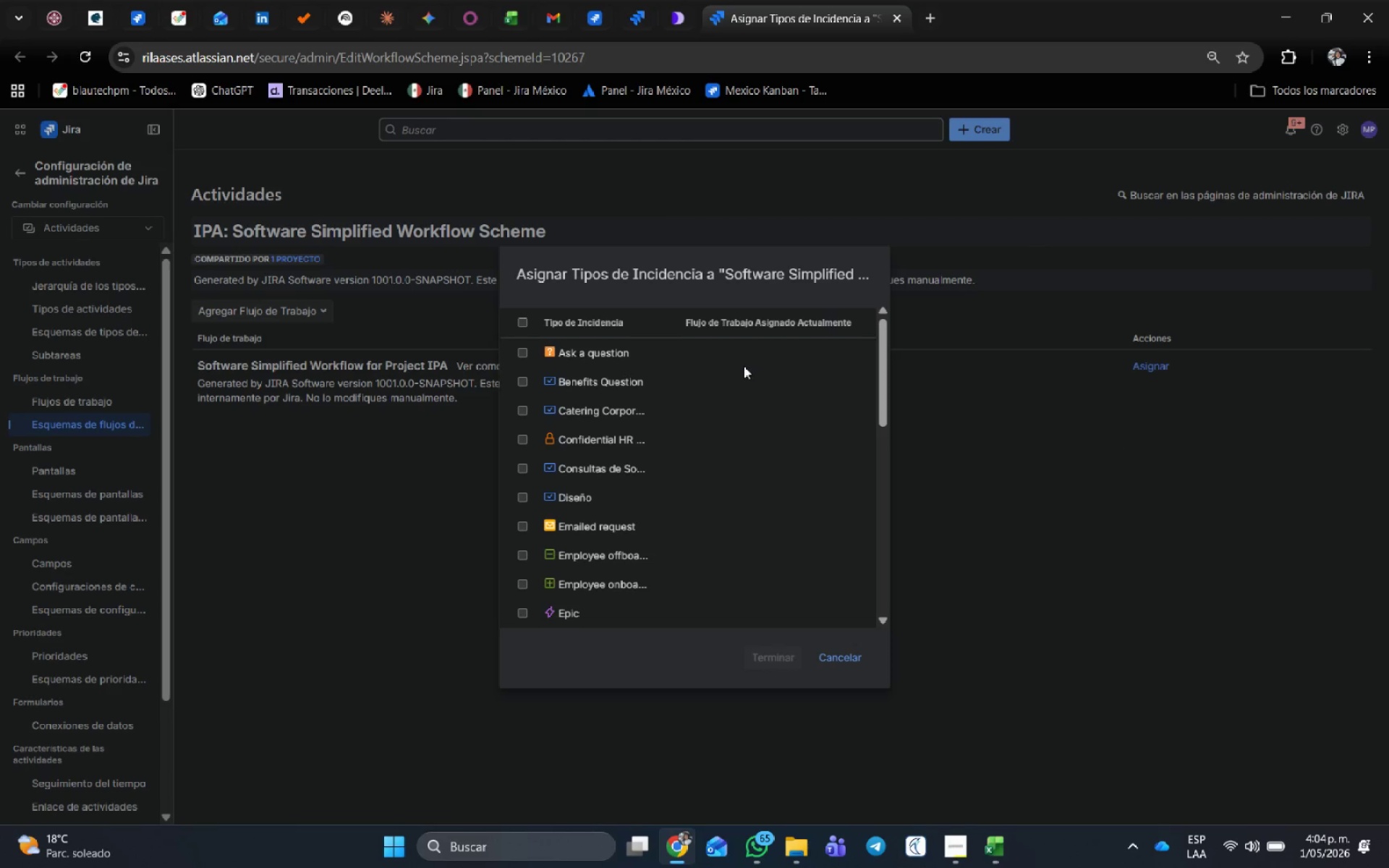 
scroll: coordinate [744, 366], scroll_direction: down, amount: 2.0
 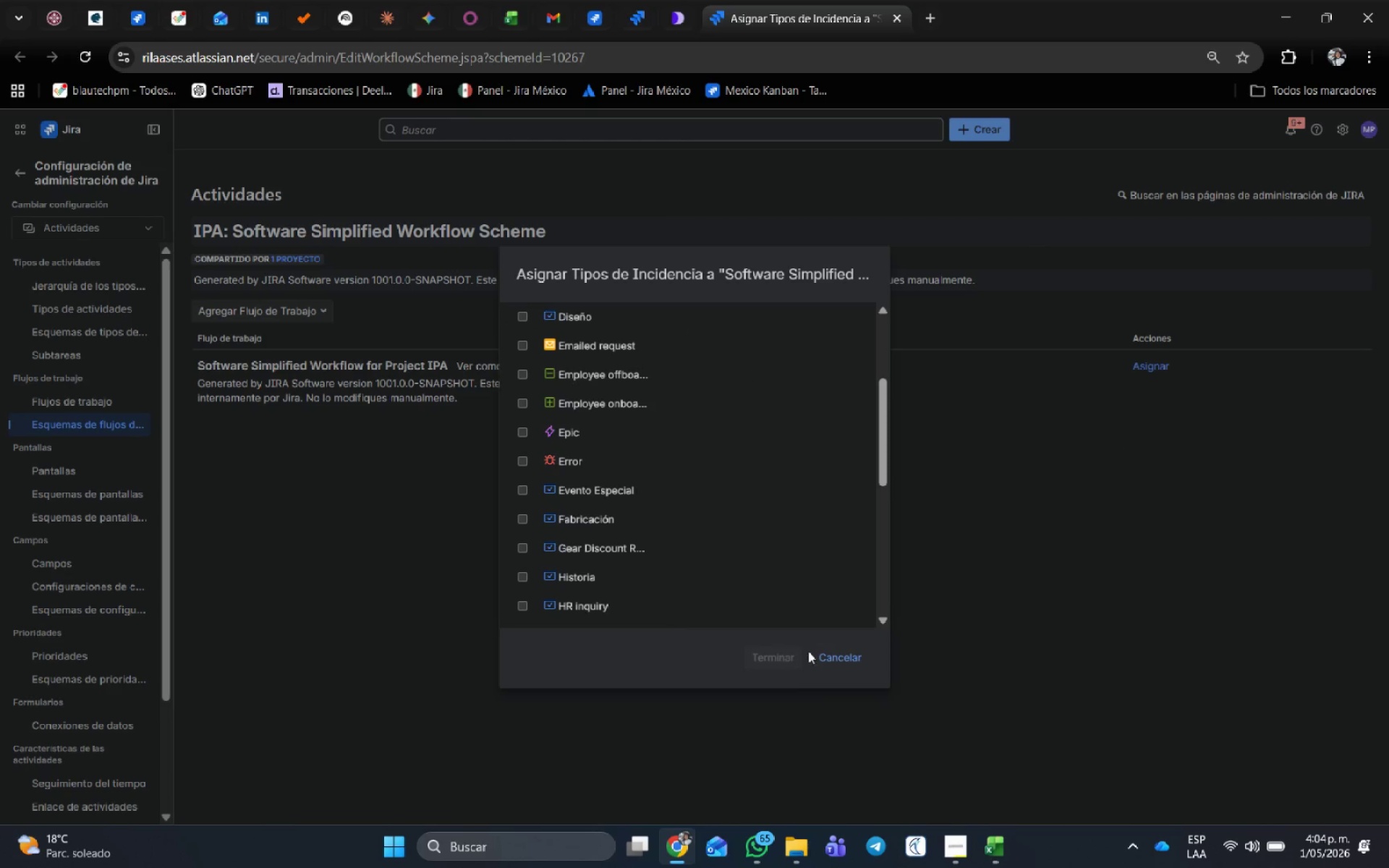 
left_click([846, 650])
 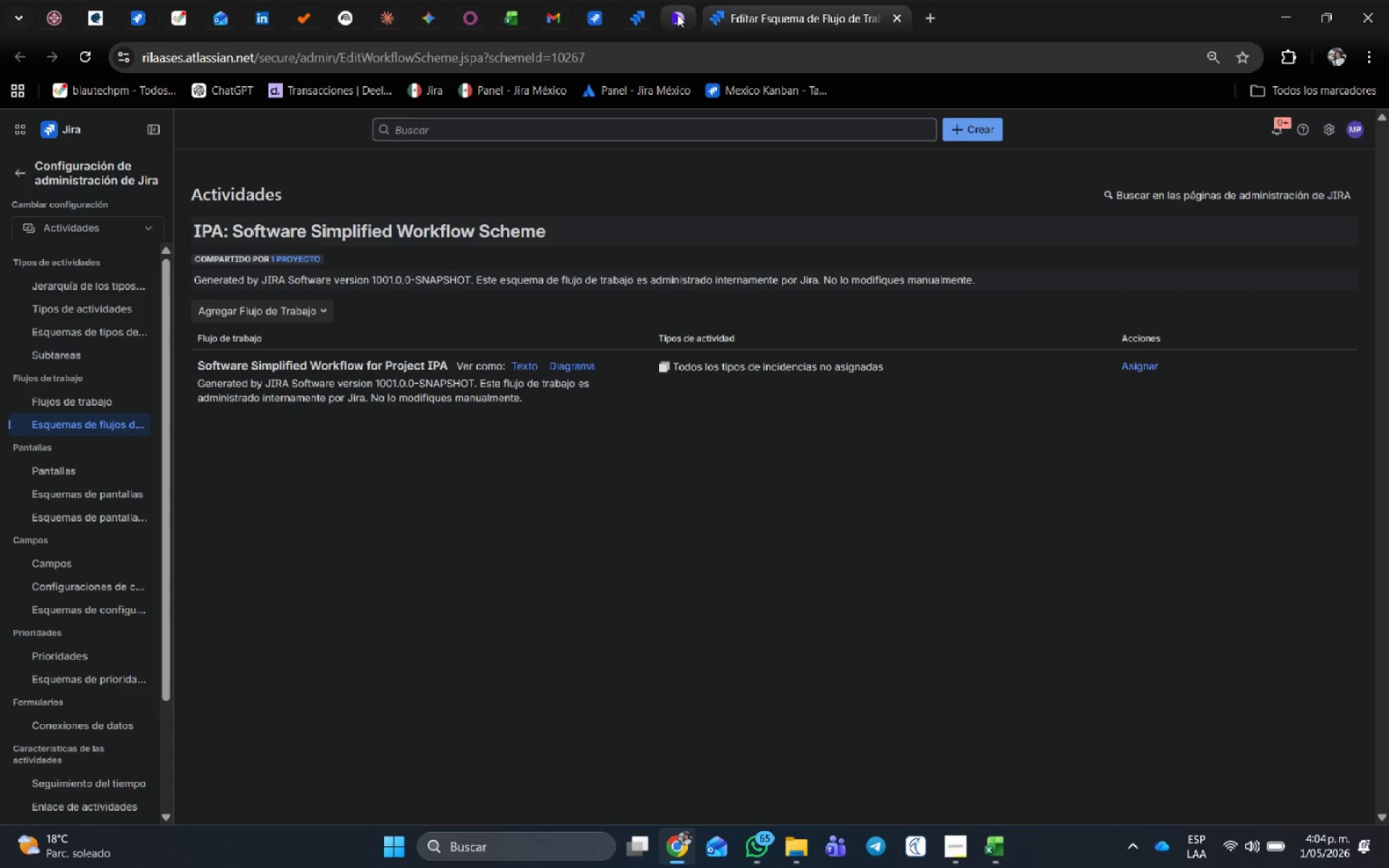 
left_click([643, 9])
 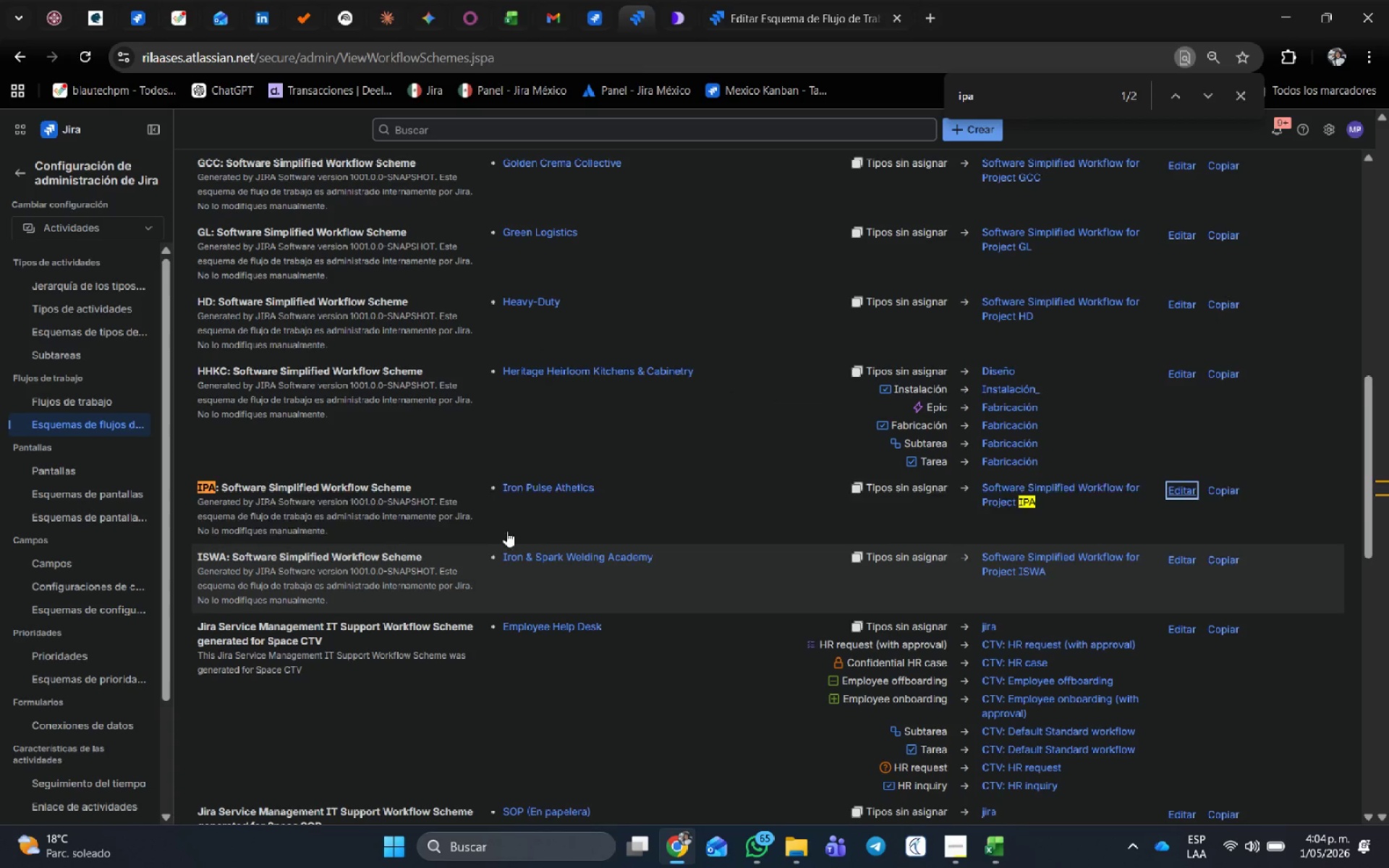 
scroll: coordinate [528, 495], scroll_direction: down, amount: 9.0
 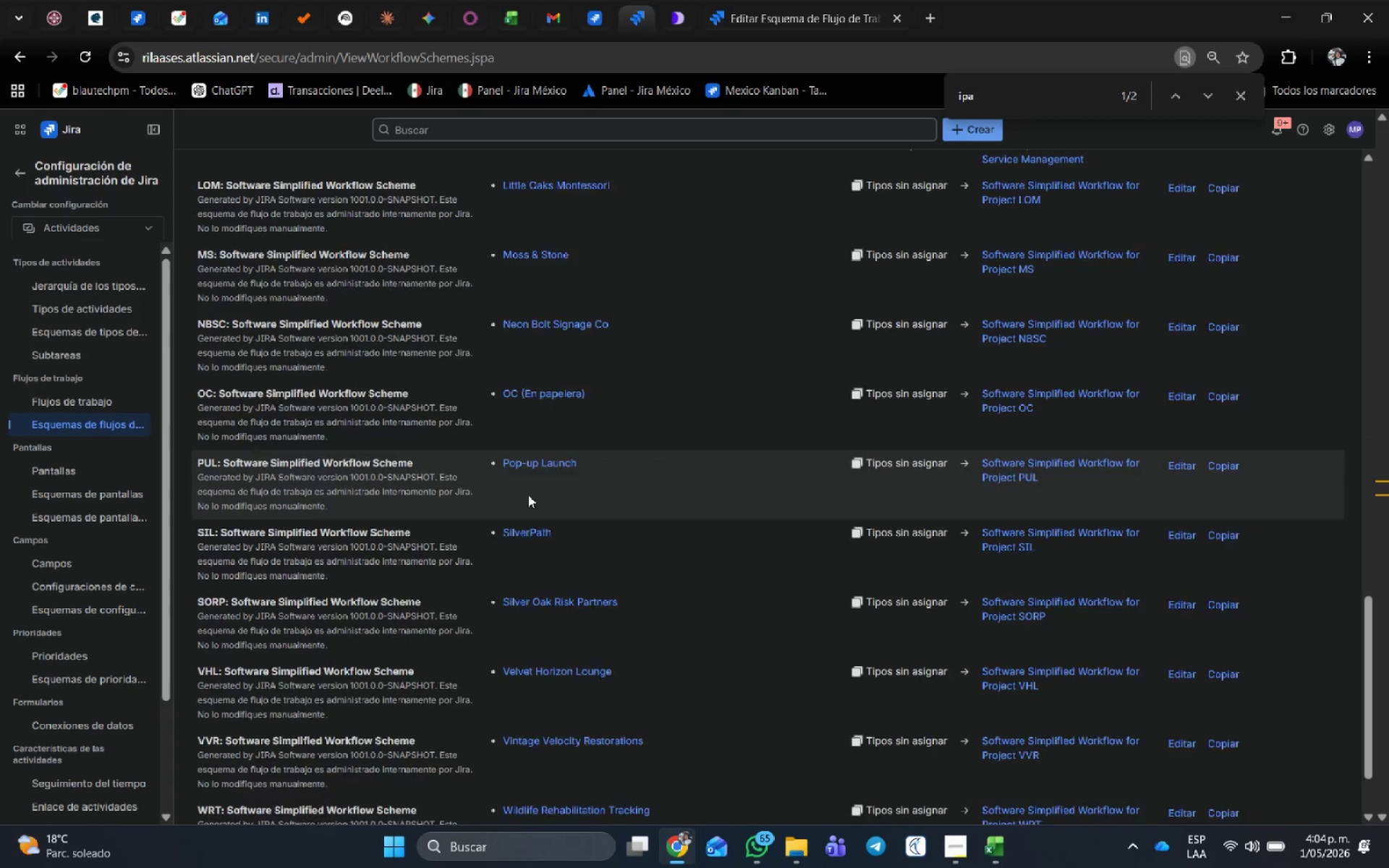 
scroll: coordinate [511, 466], scroll_direction: up, amount: 7.0
 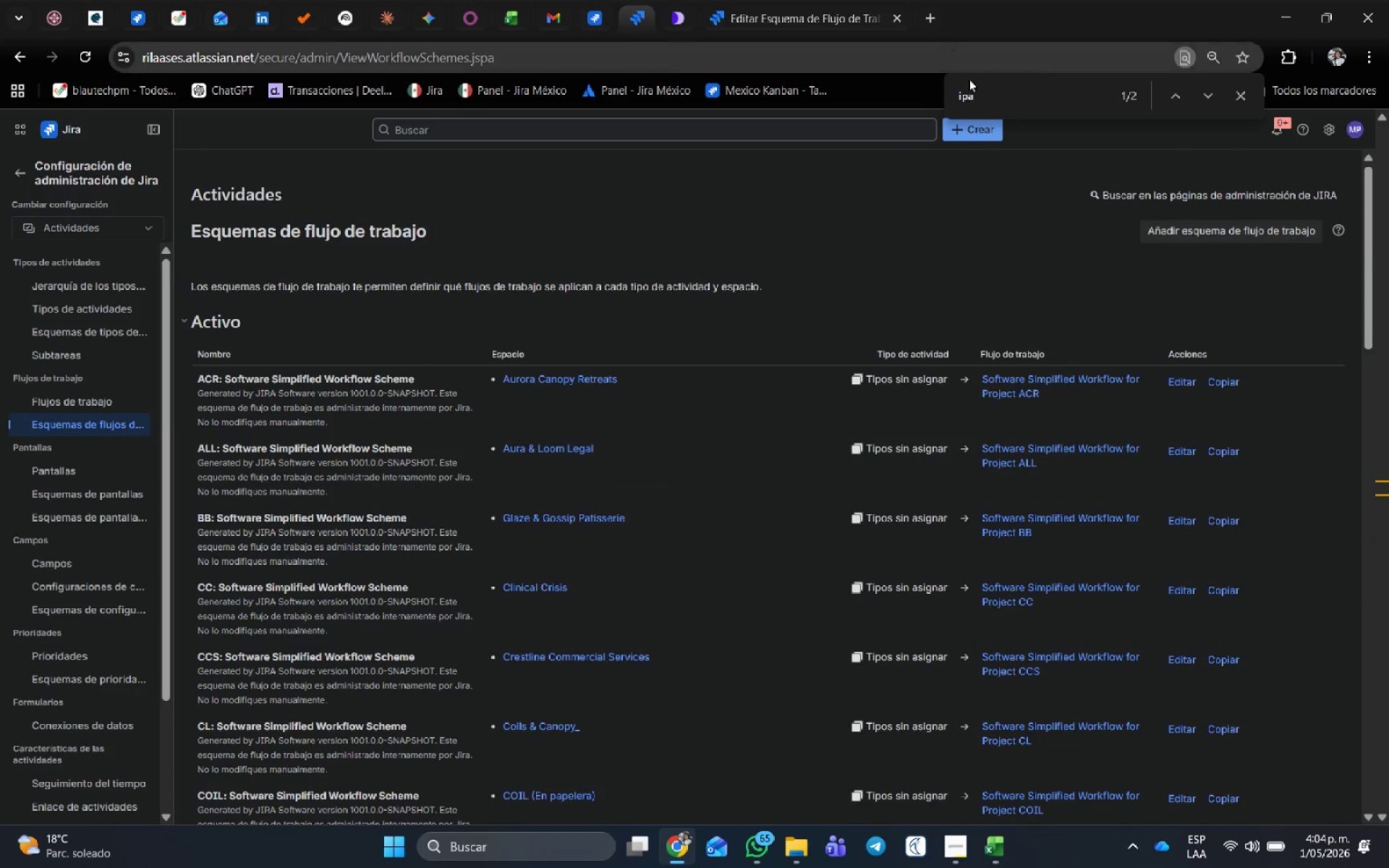 
left_click([1002, 101])
 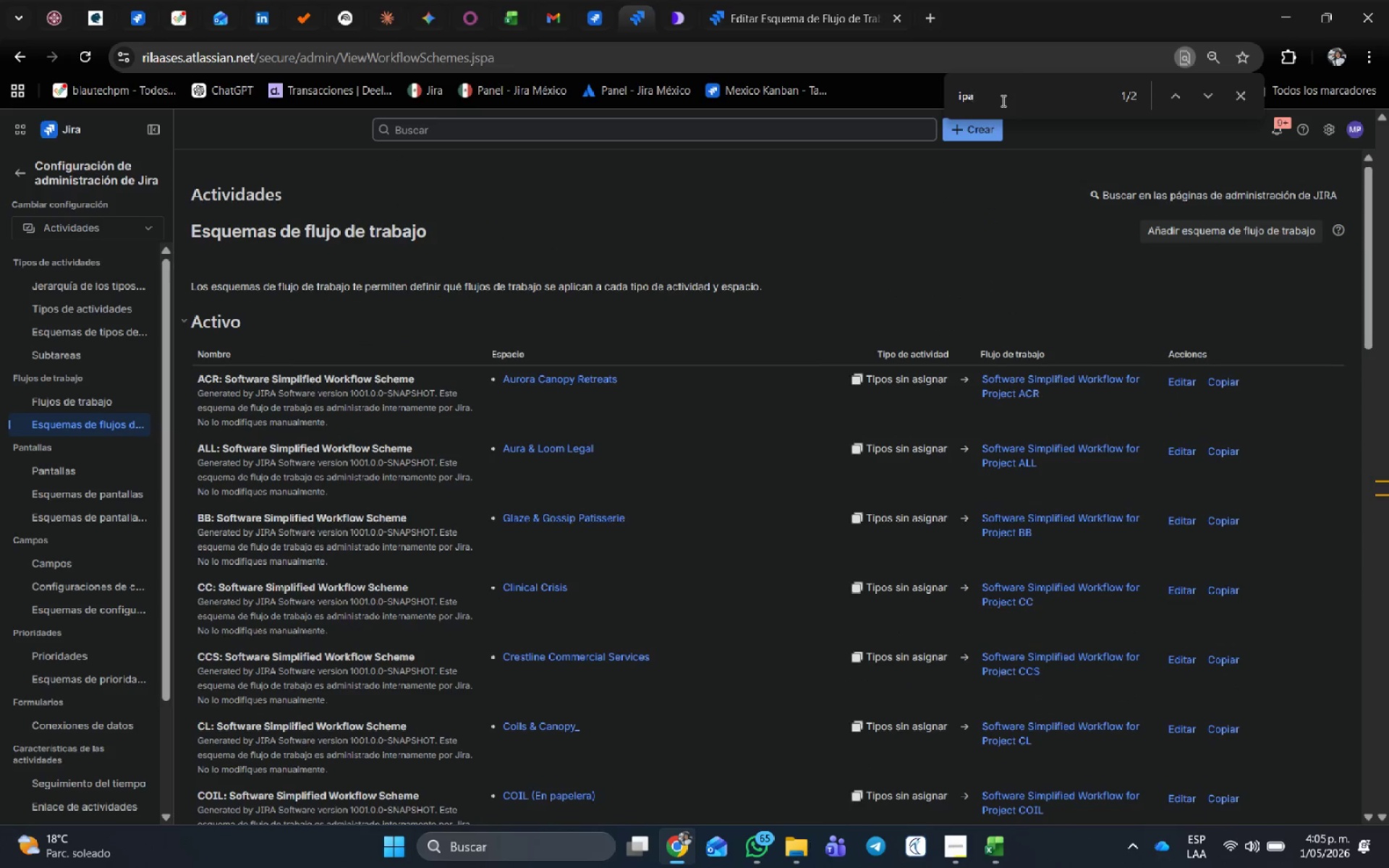 
key(Backspace)
 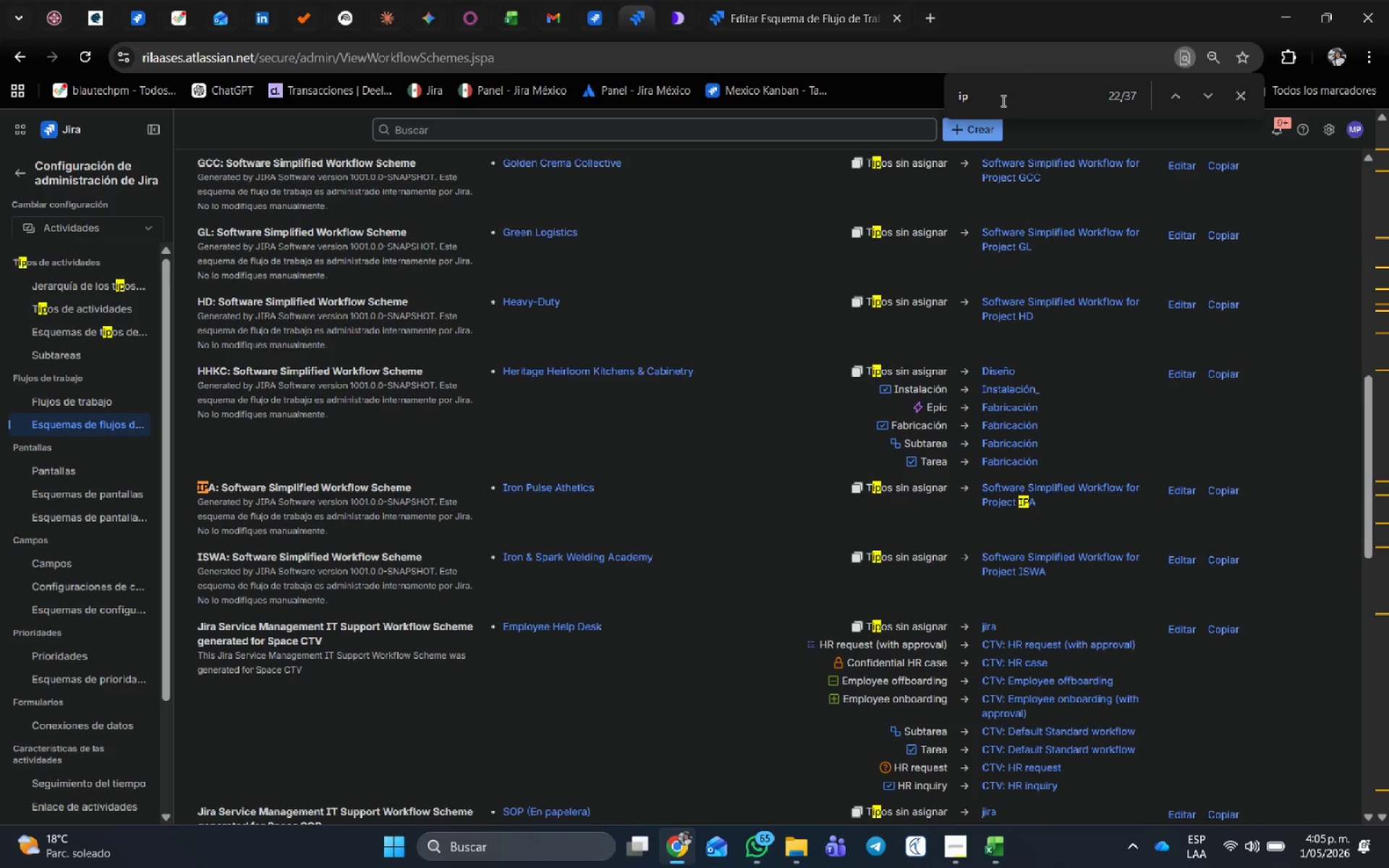 
key(Enter)
 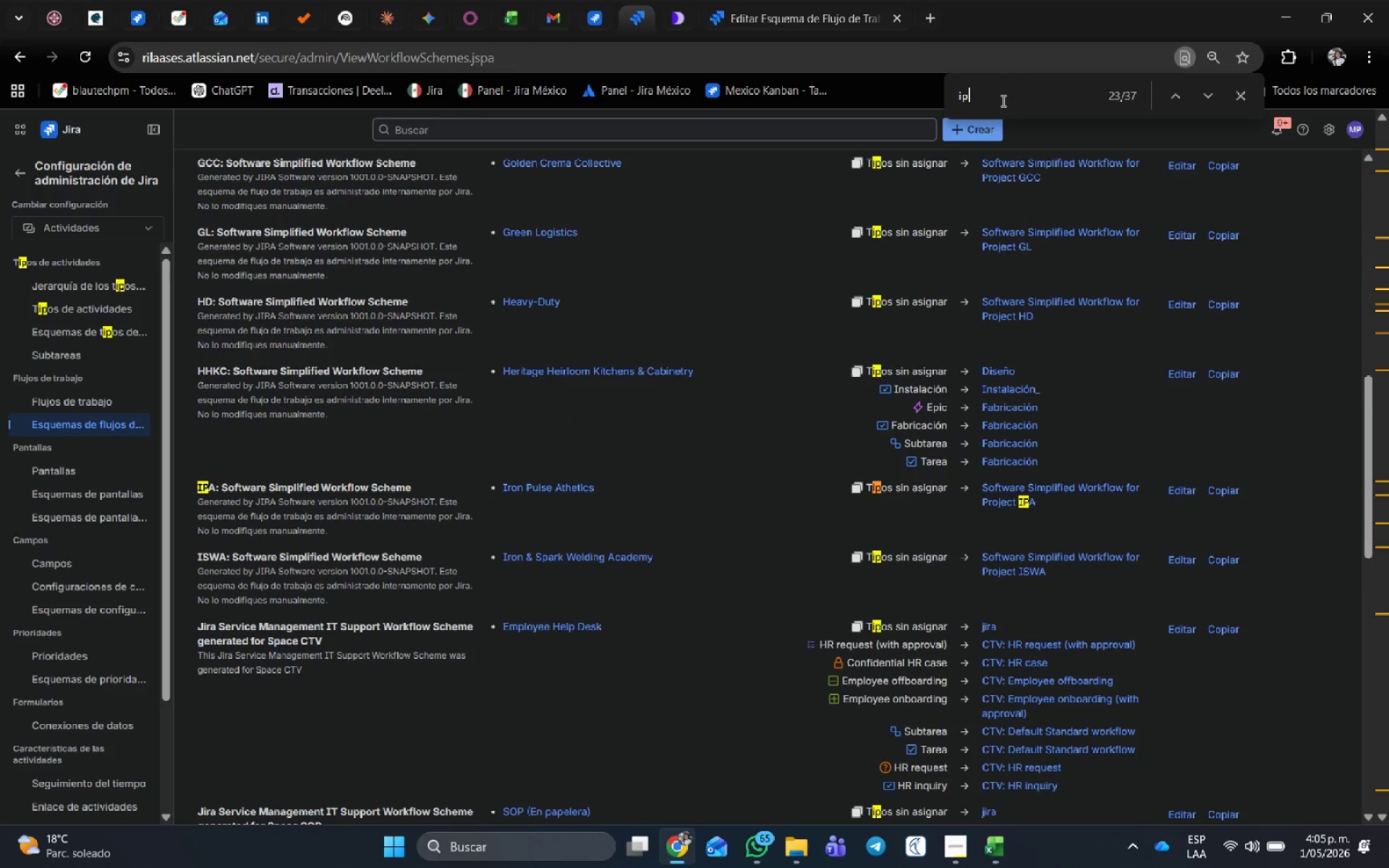 
key(Enter)
 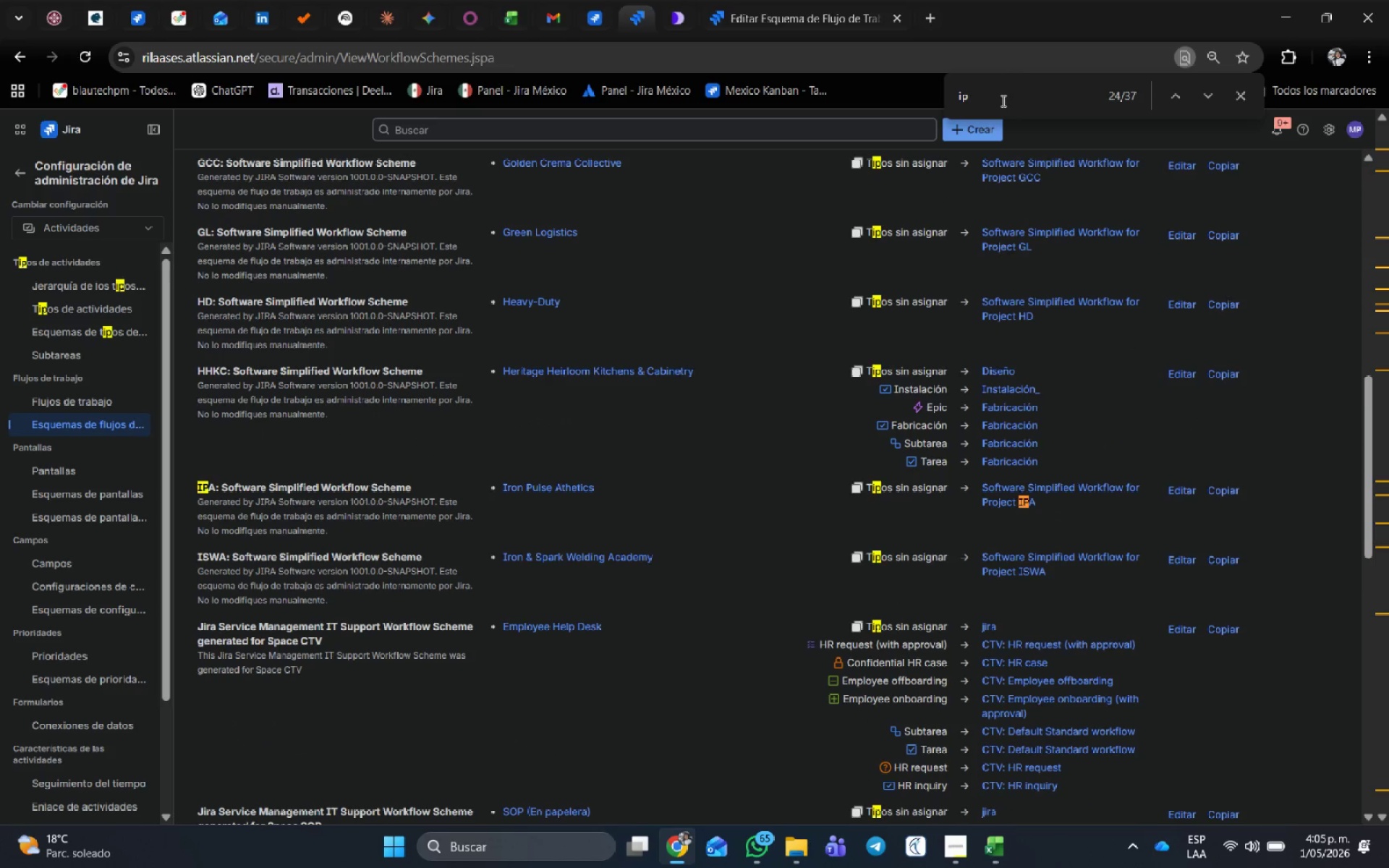 
key(Enter)
 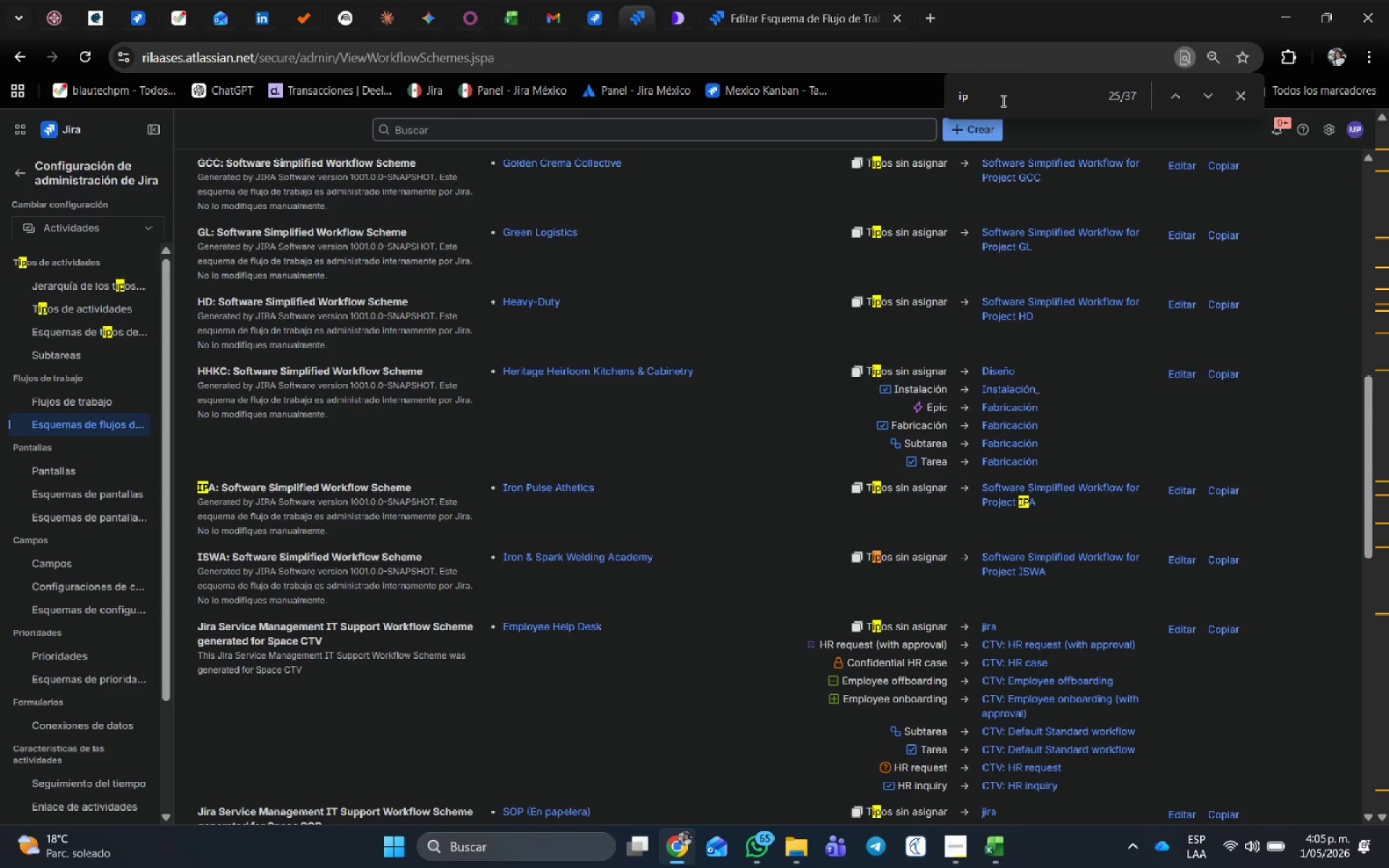 
wait(11.24)
 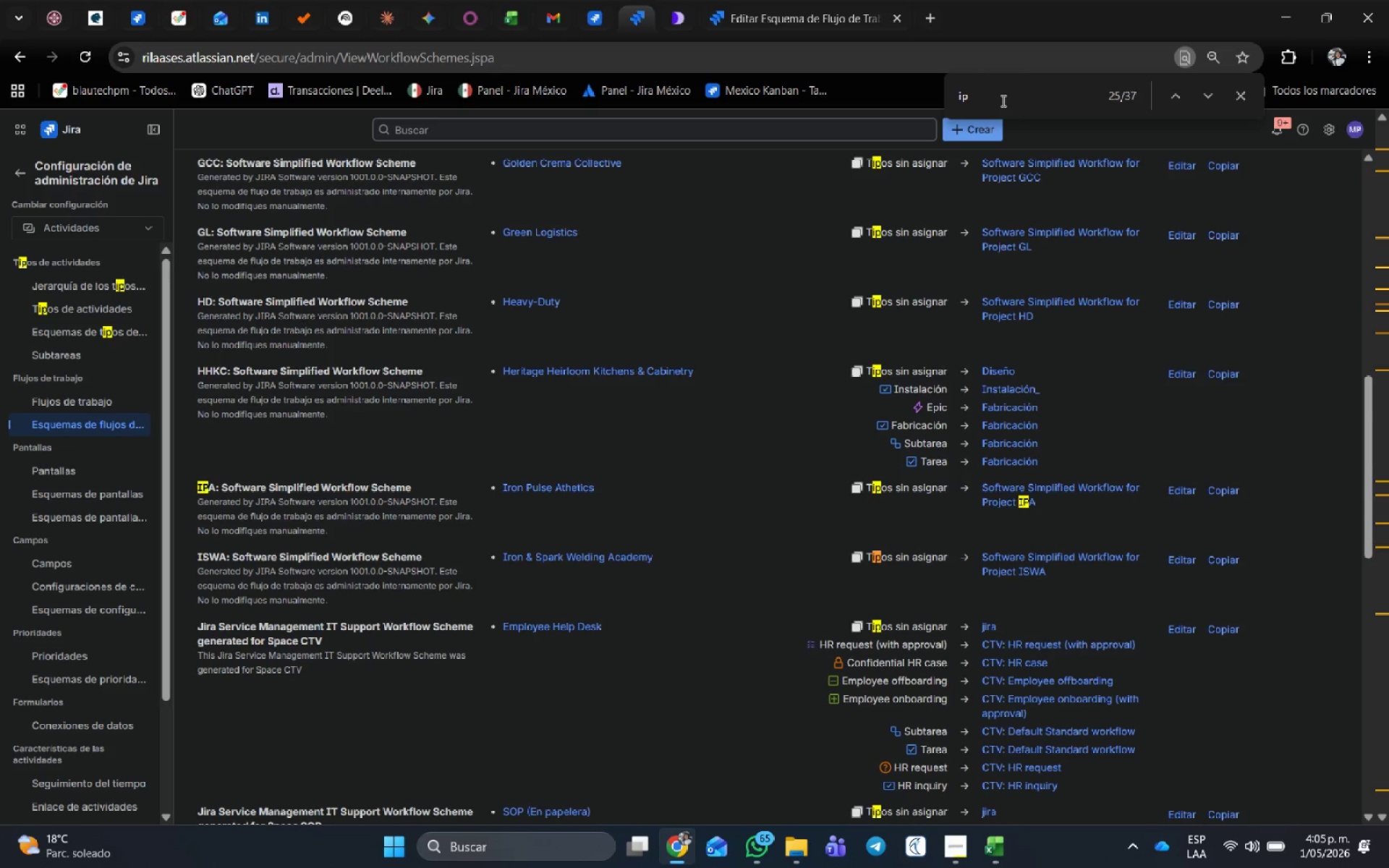 
scroll: coordinate [350, 513], scroll_direction: up, amount: 1.0
 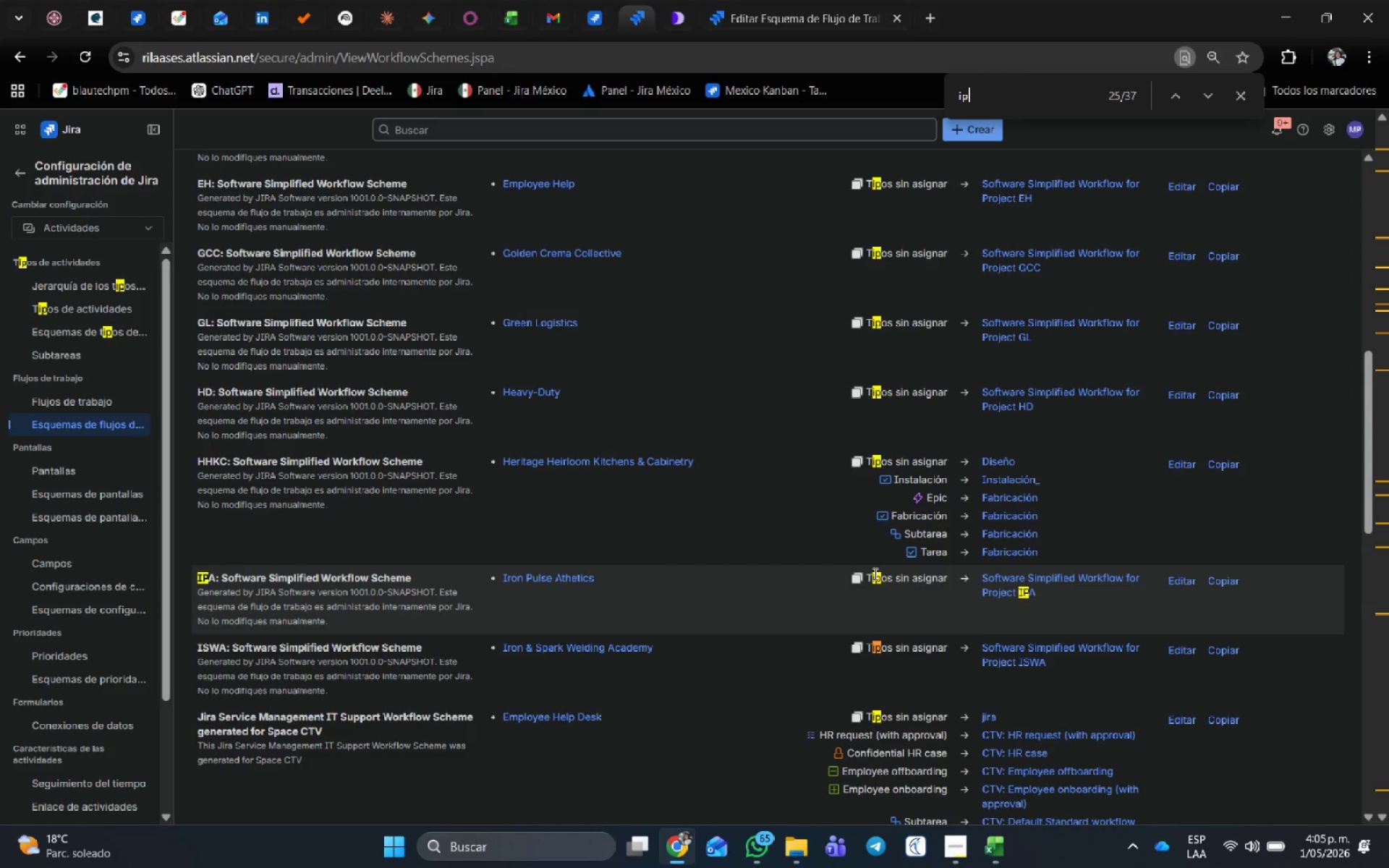 
double_click([964, 576])
 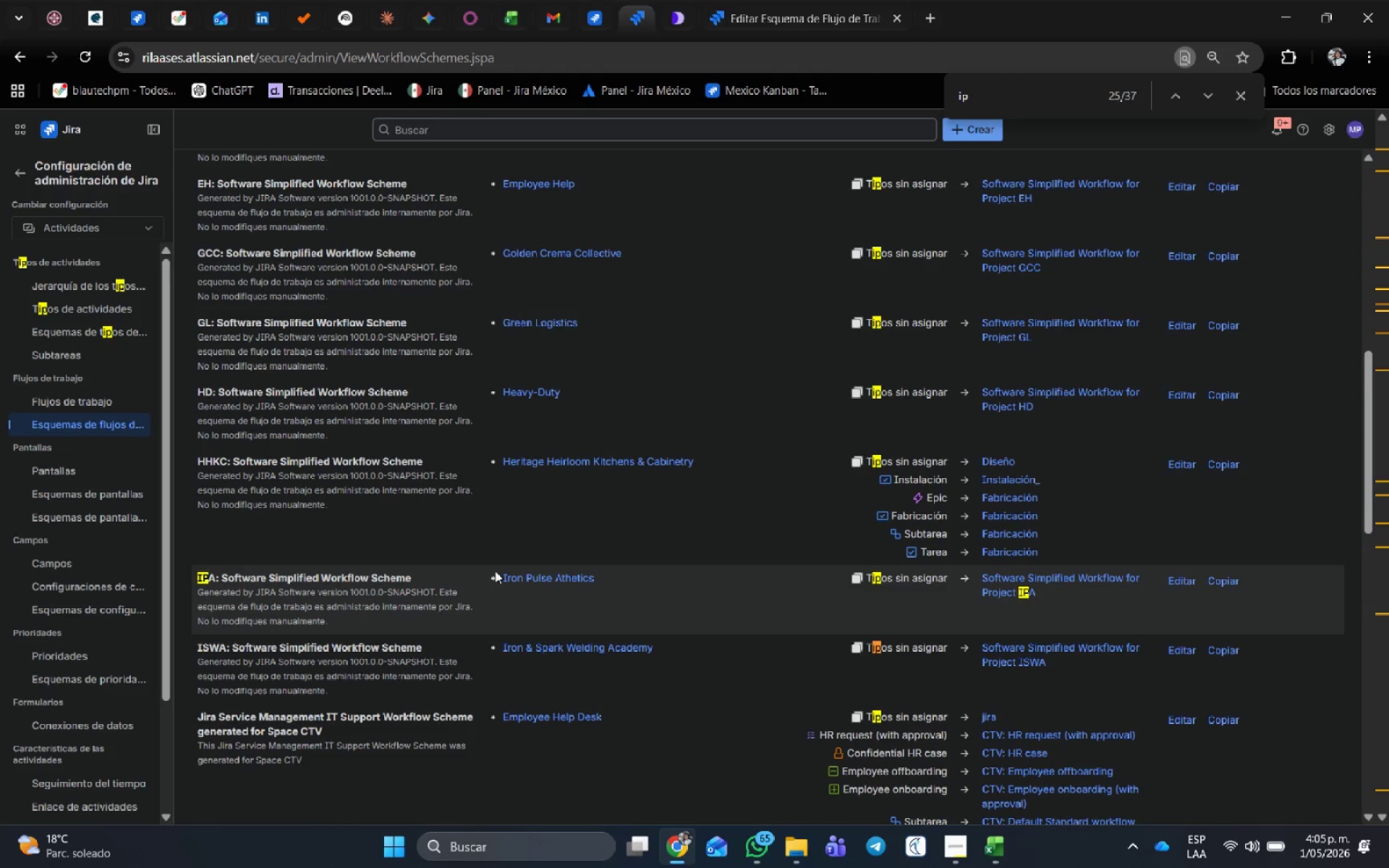 
left_click([532, 576])
 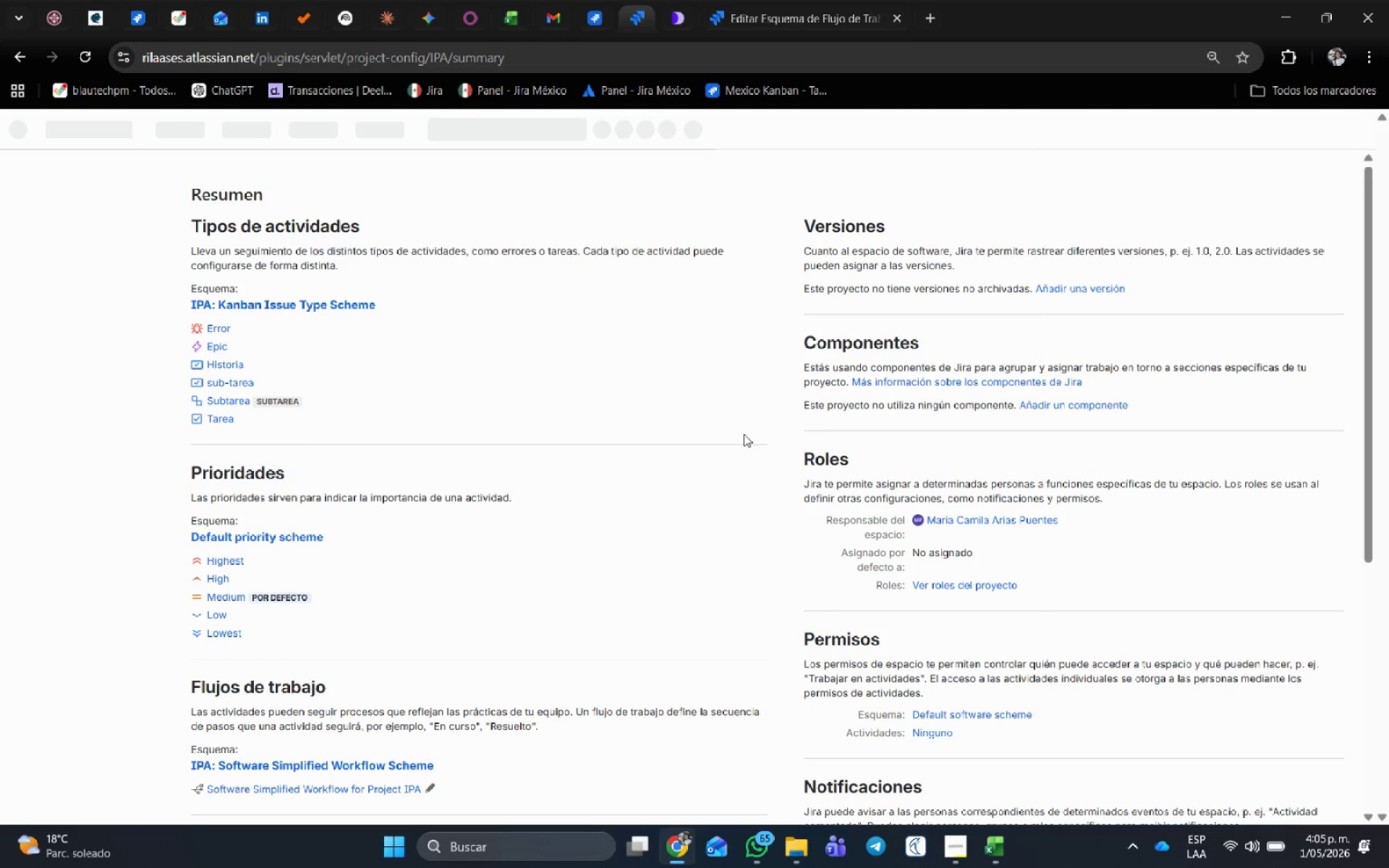 
scroll: coordinate [1212, 529], scroll_direction: down, amount: 2.0
 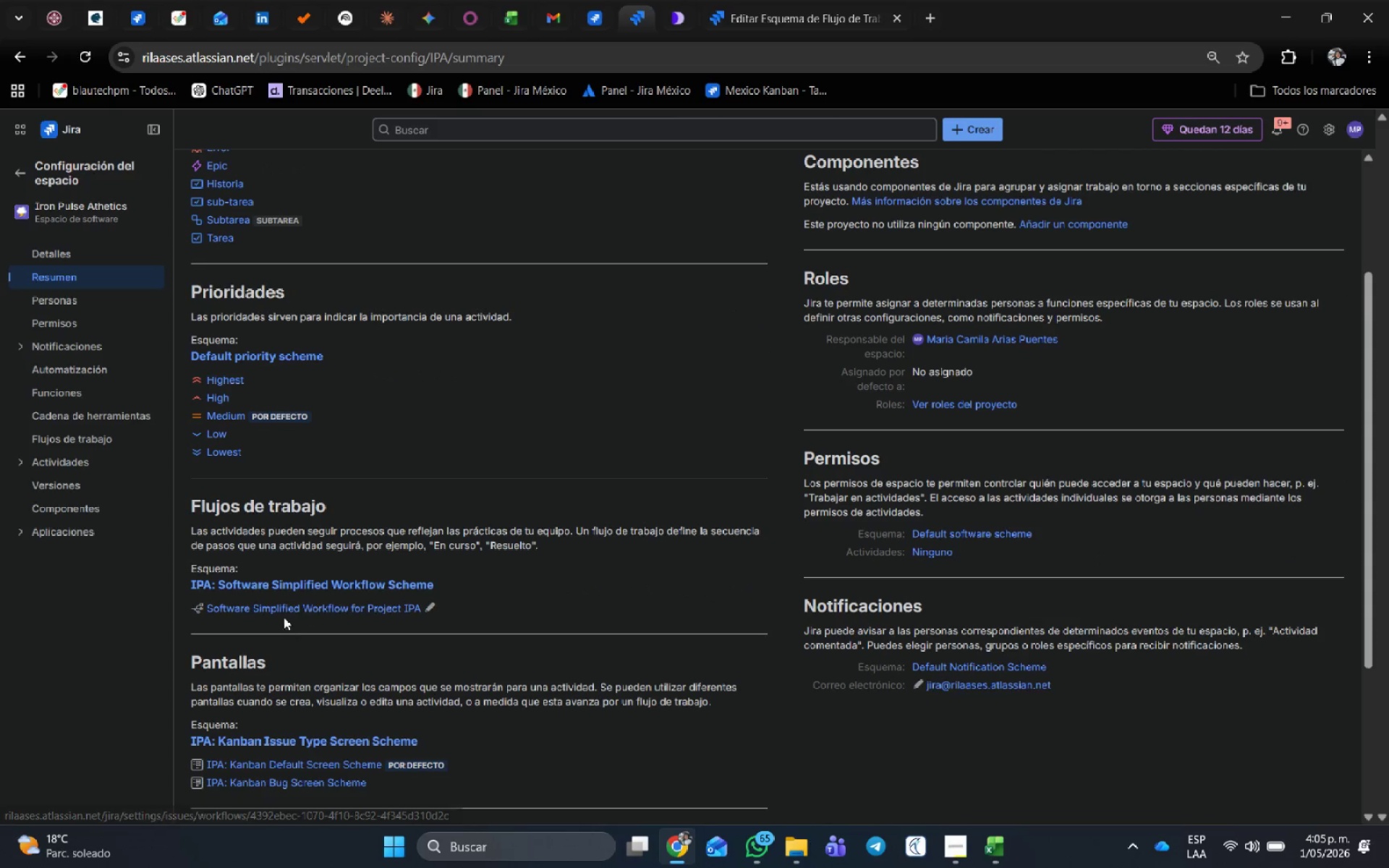 
scroll: coordinate [0, 346], scroll_direction: up, amount: 3.0
 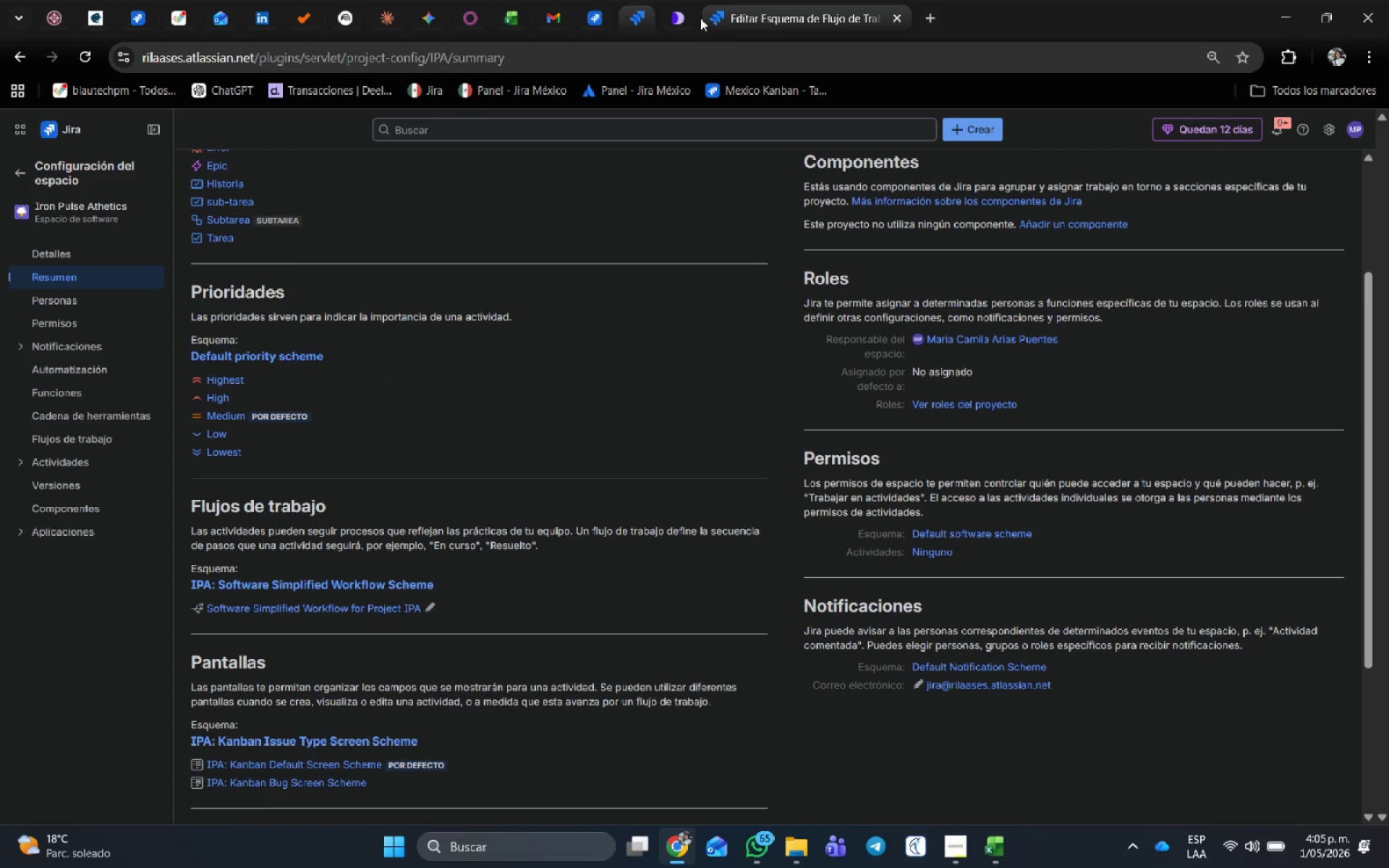 
left_click([598, 9])
 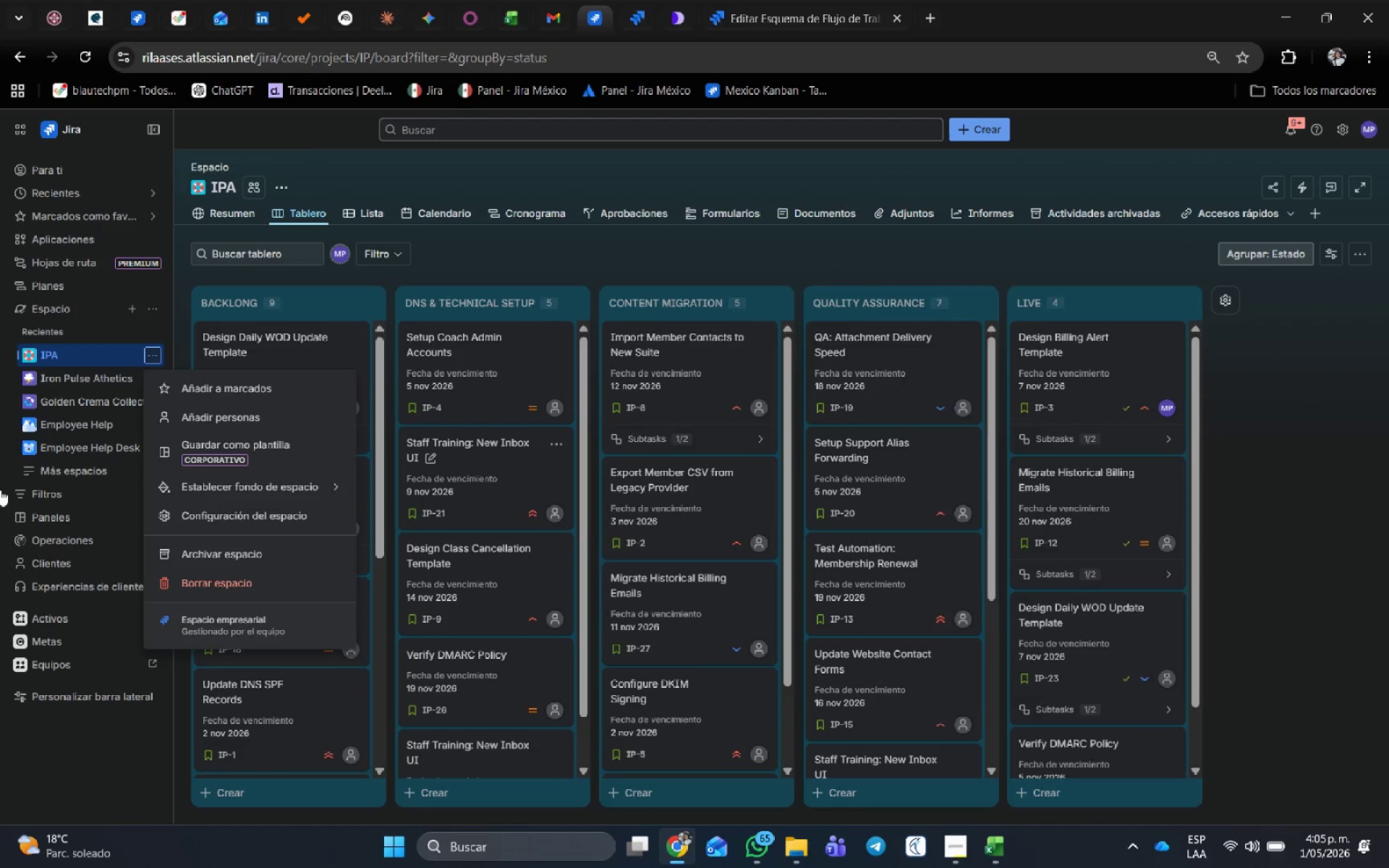 
scroll: coordinate [0, 485], scroll_direction: up, amount: 2.0
 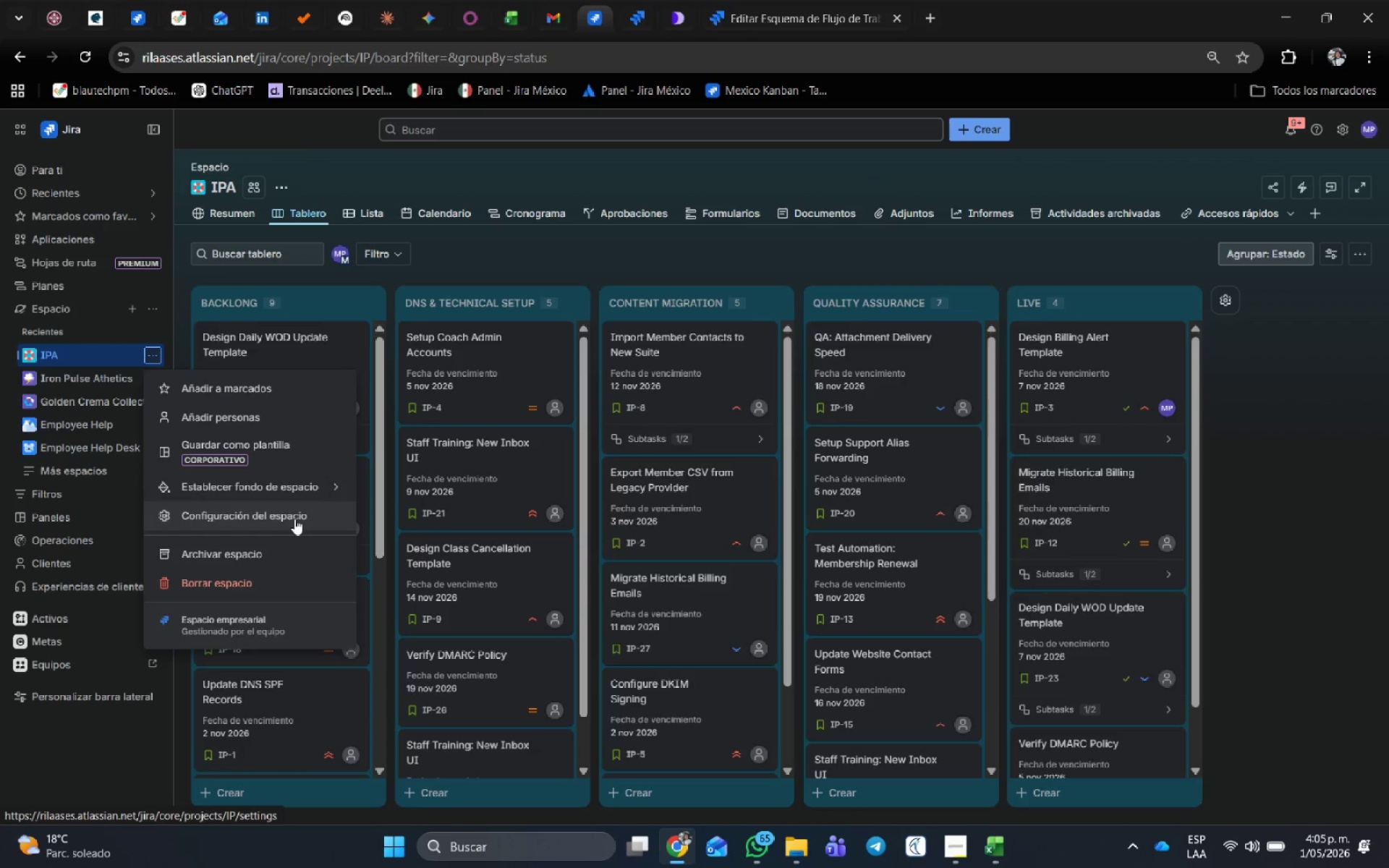 
left_click([294, 519])
 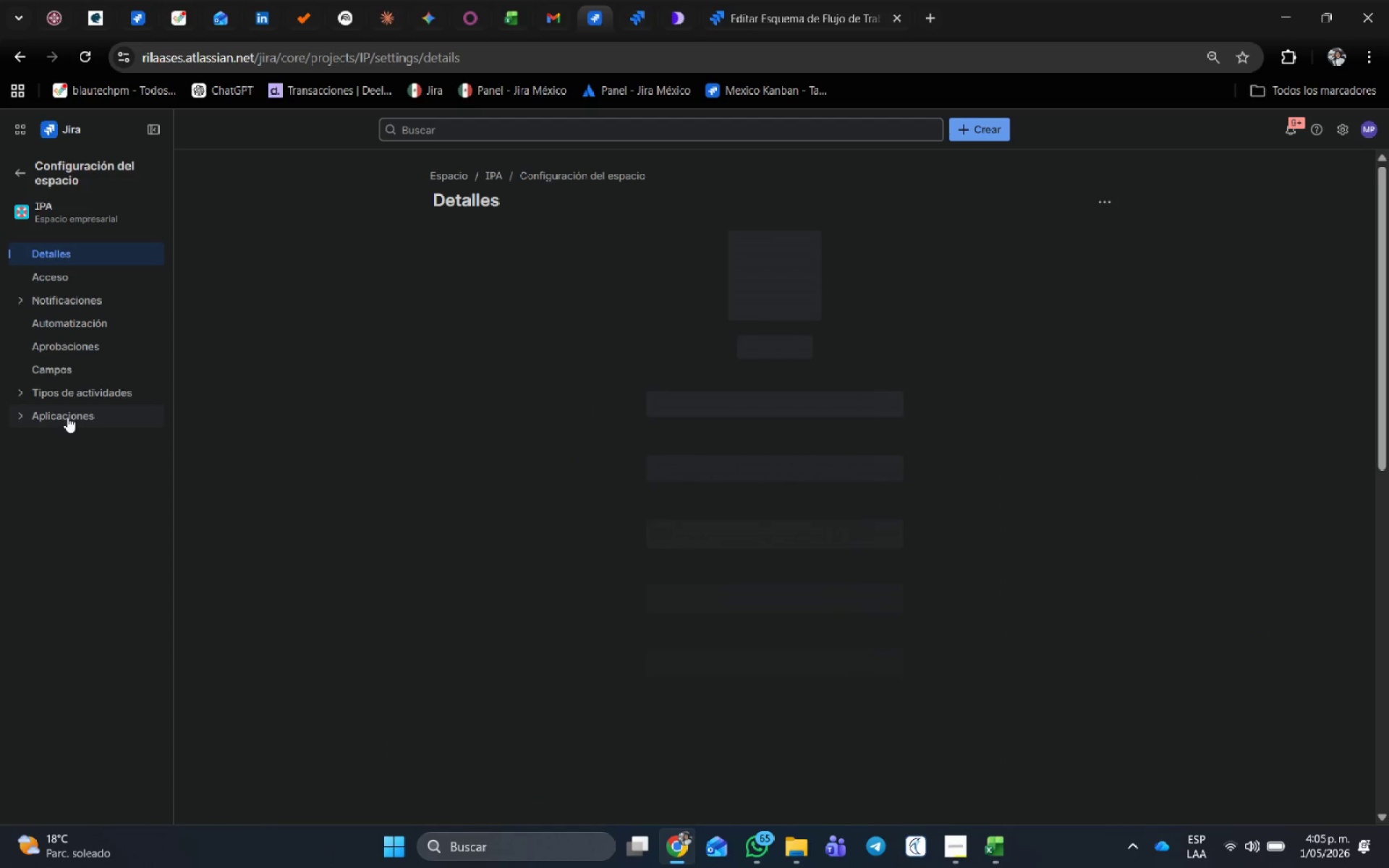 
left_click([81, 324])
 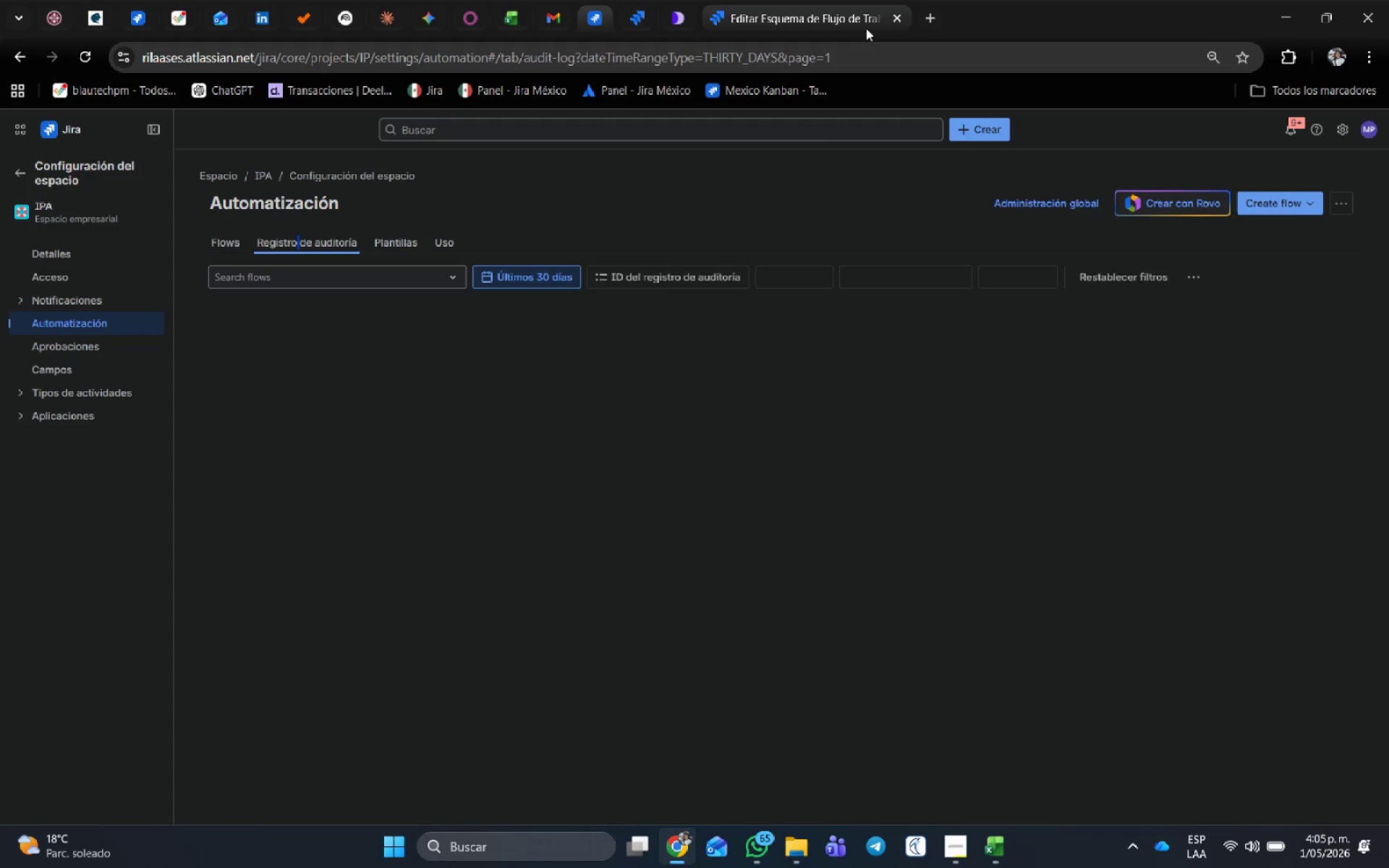 
wait(7.97)
 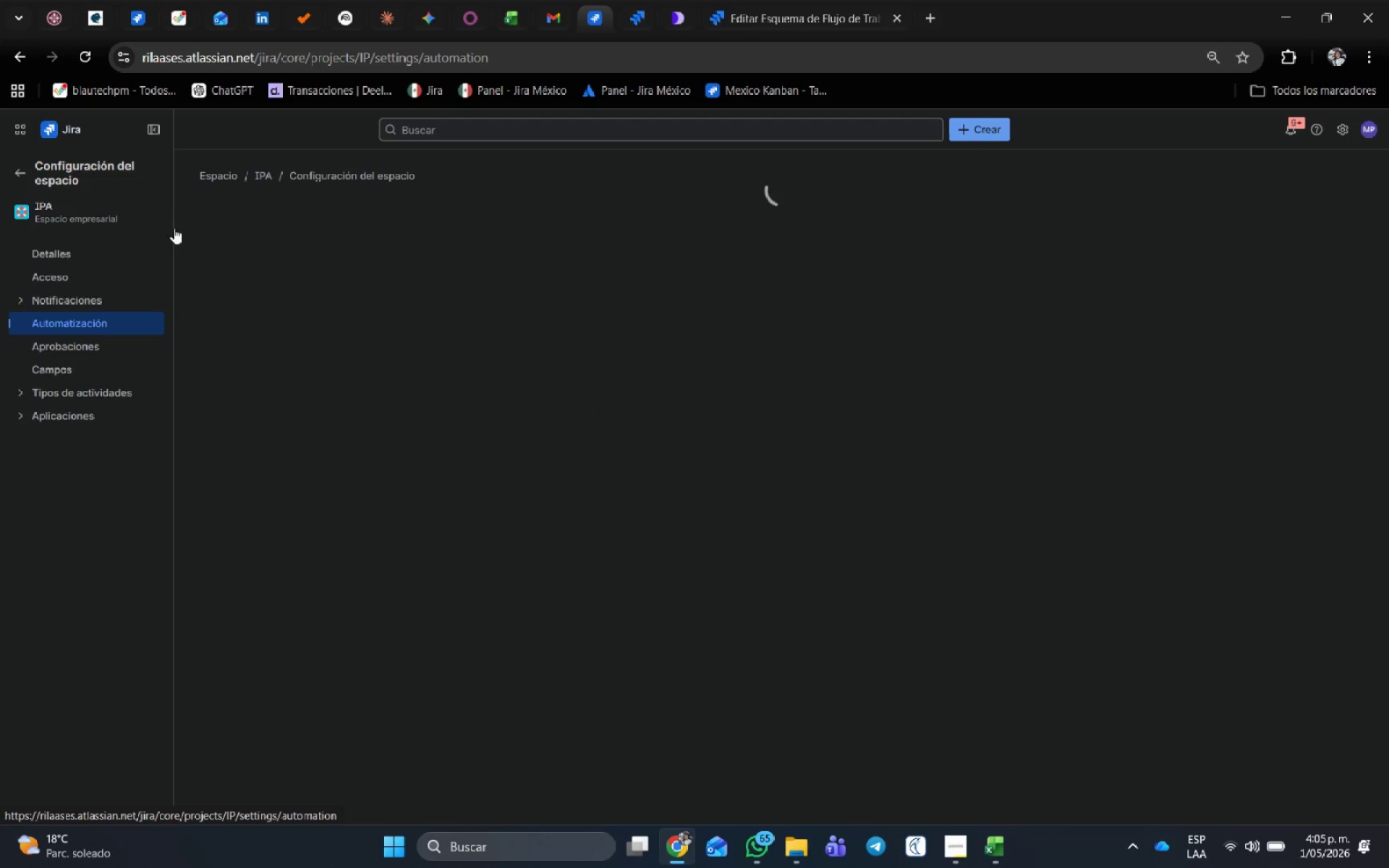 
left_click([229, 244])
 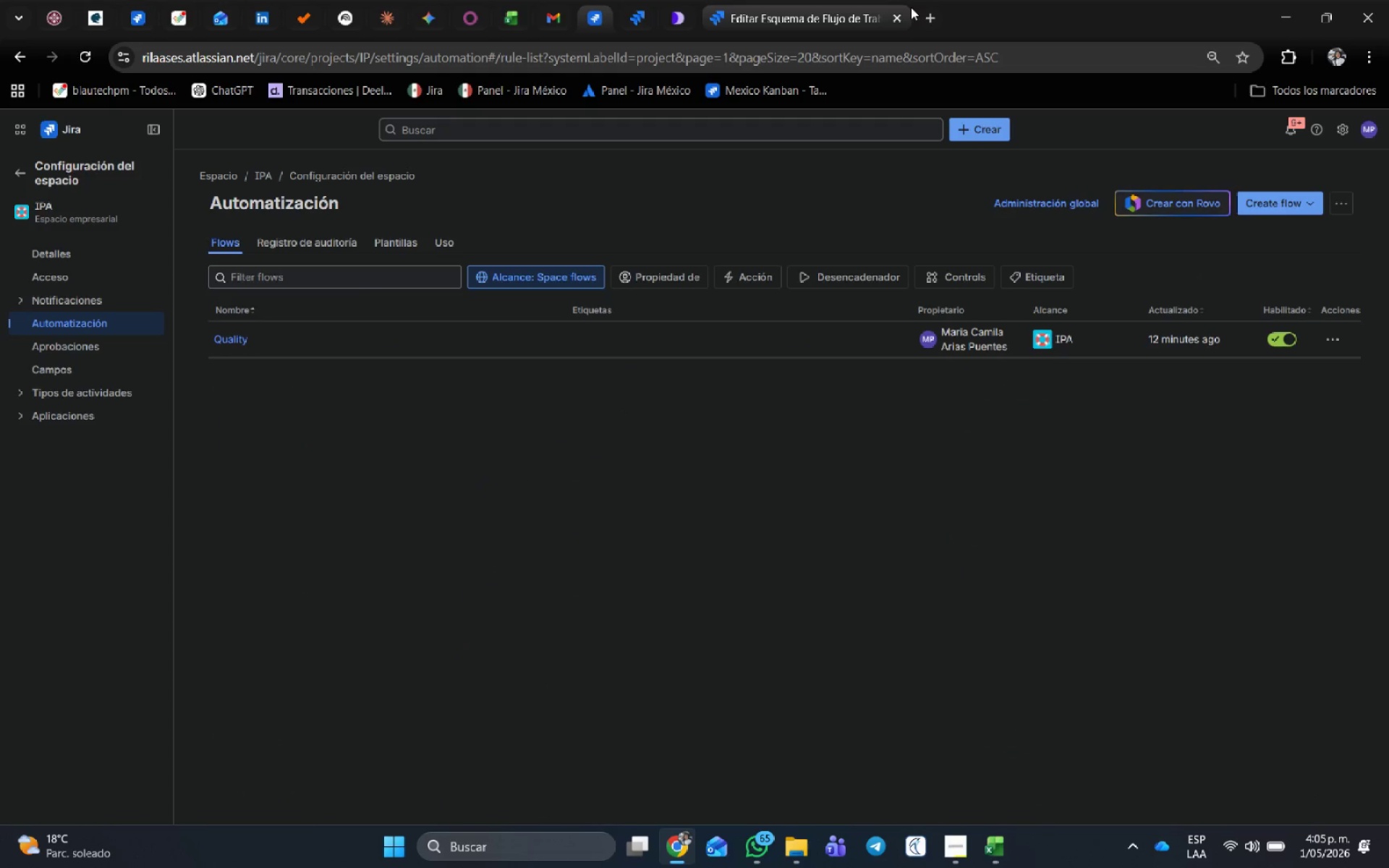 
middle_click([887, 8])
 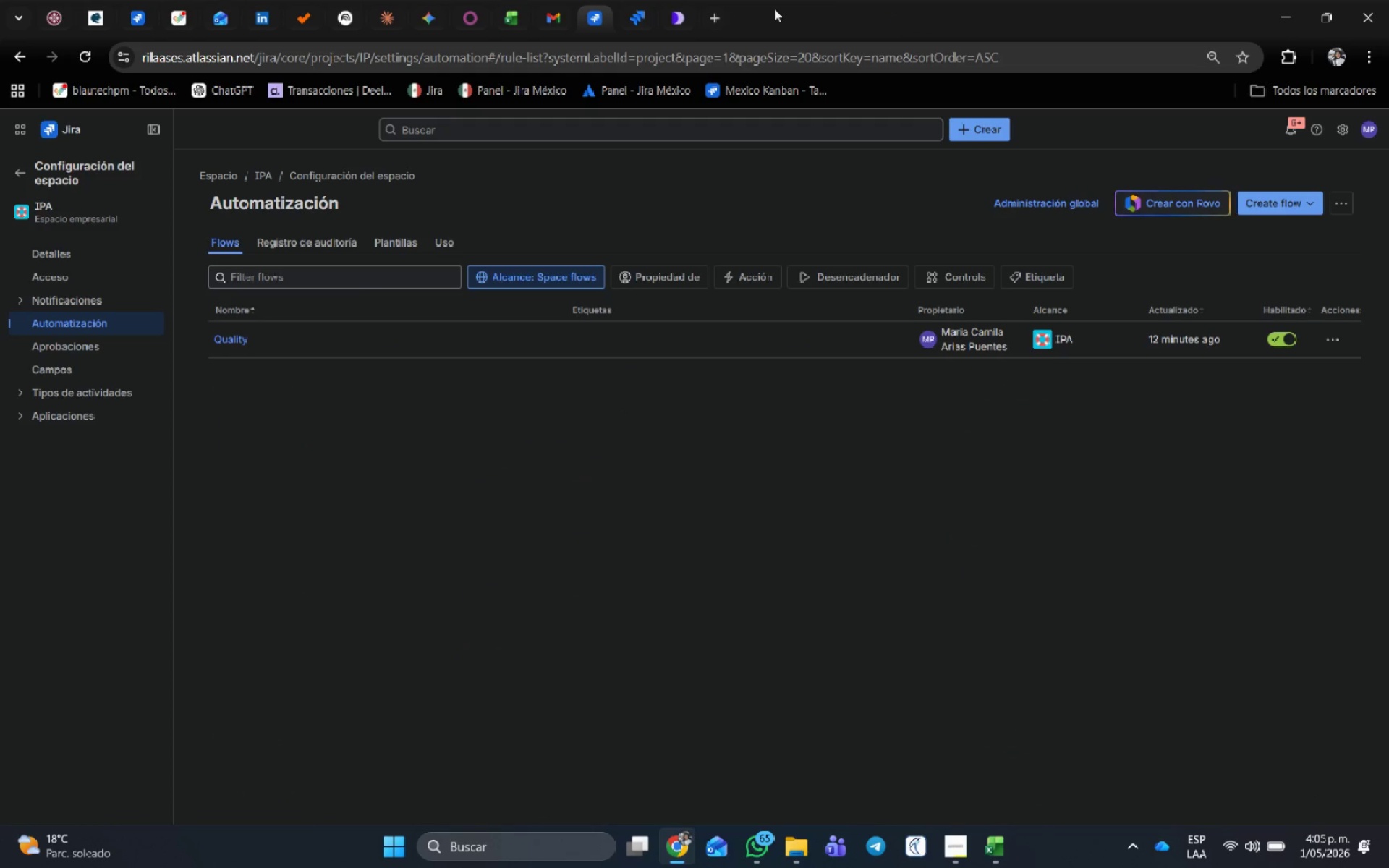 
left_click([710, 14])
 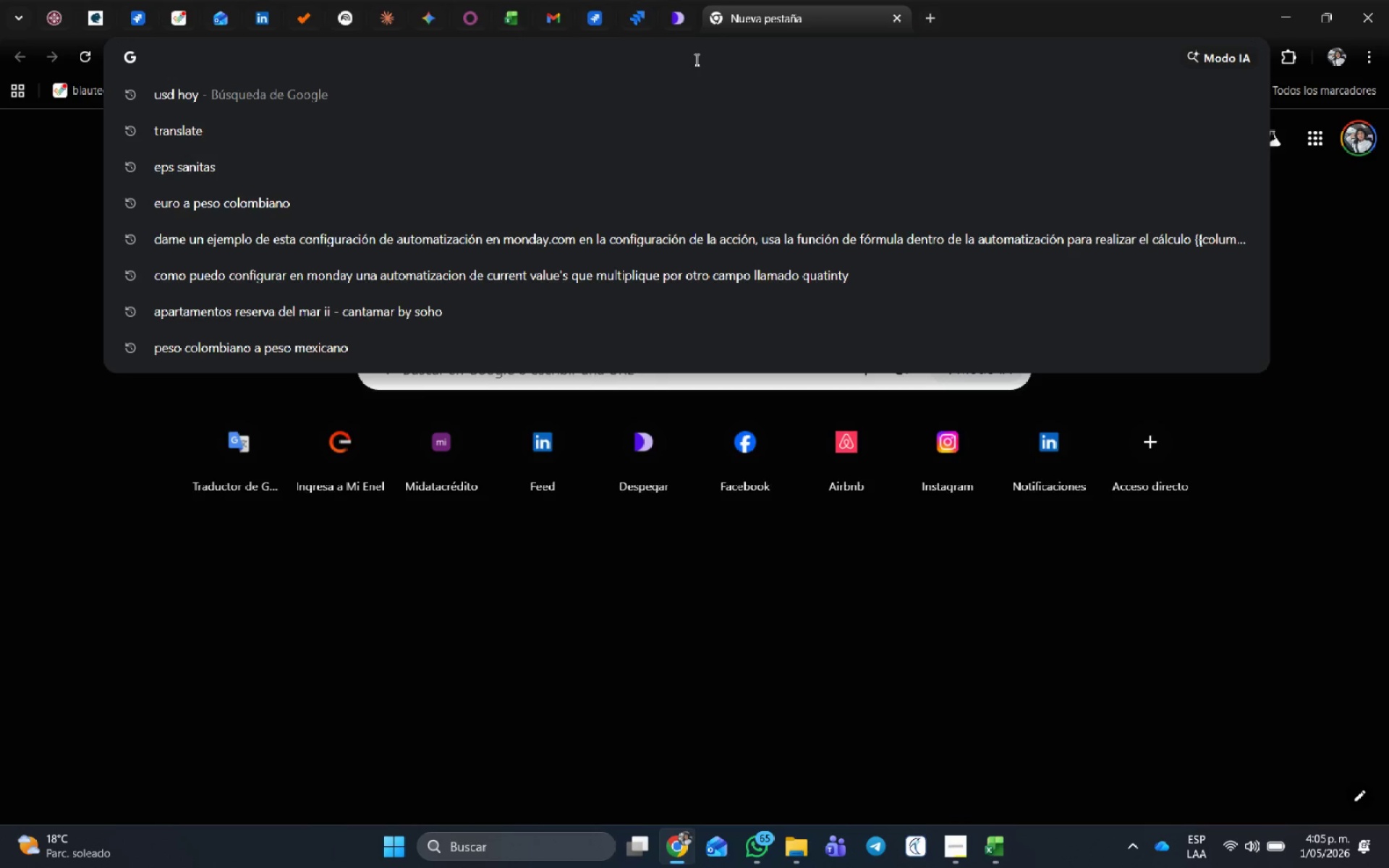 
type(tengo una automatizaci;on en jira, para que si las subtareas no estan completas se pase automaticamente a un estado del flujo, )
key(Backspace)
key(Backspace)
type(... pero no funciona. )
 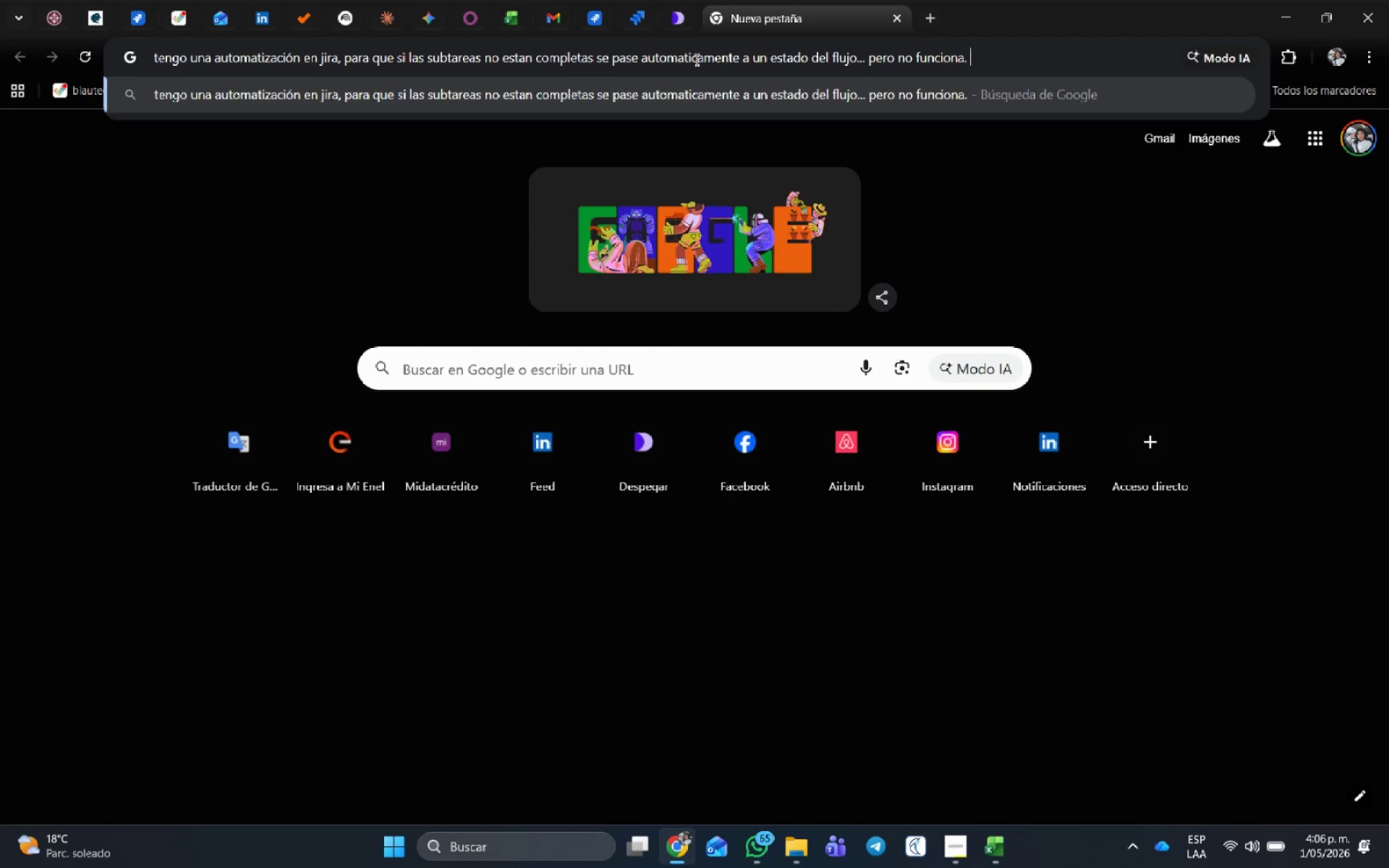 
key(Enter)
 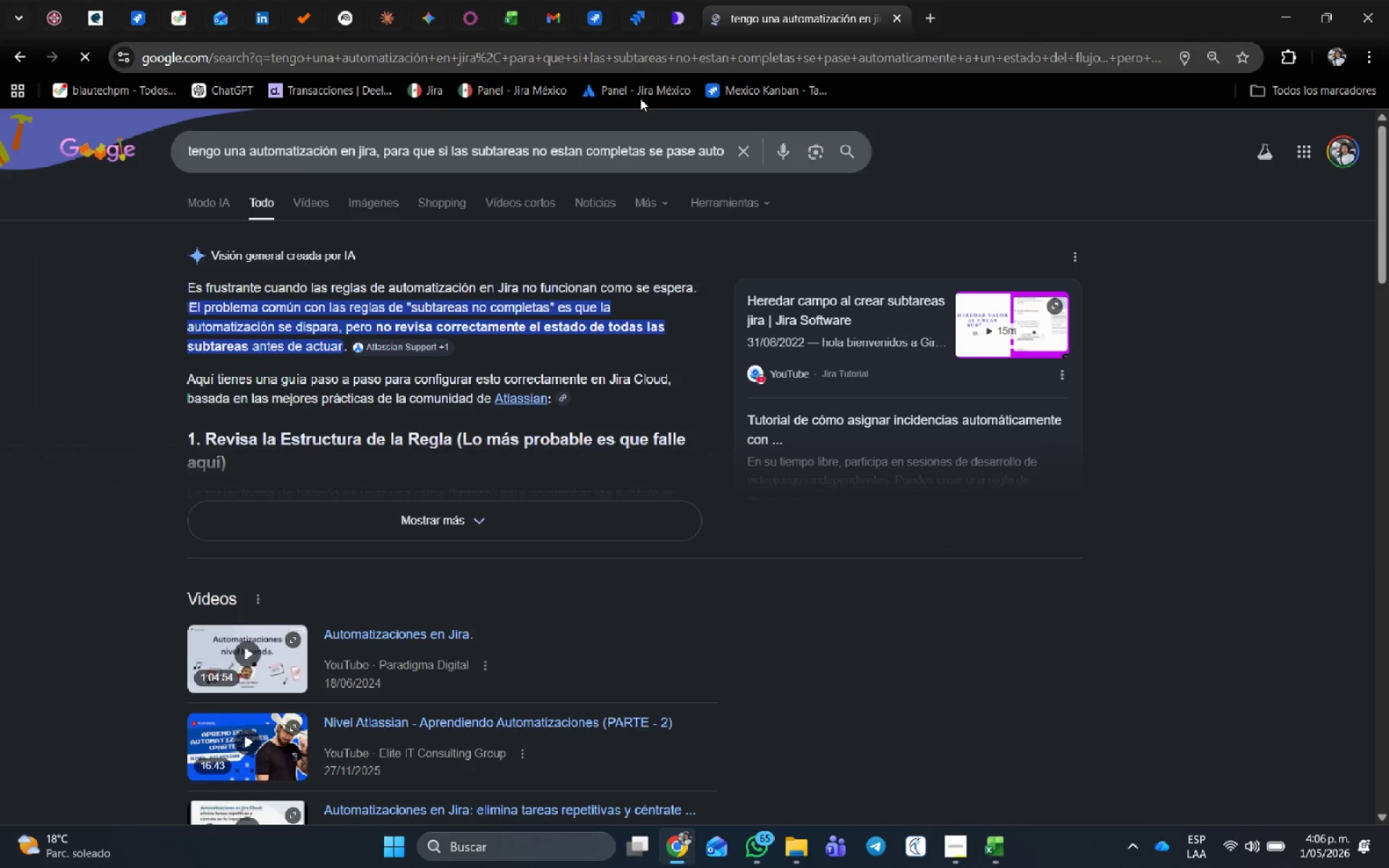 
scroll: coordinate [493, 446], scroll_direction: down, amount: 2.0
 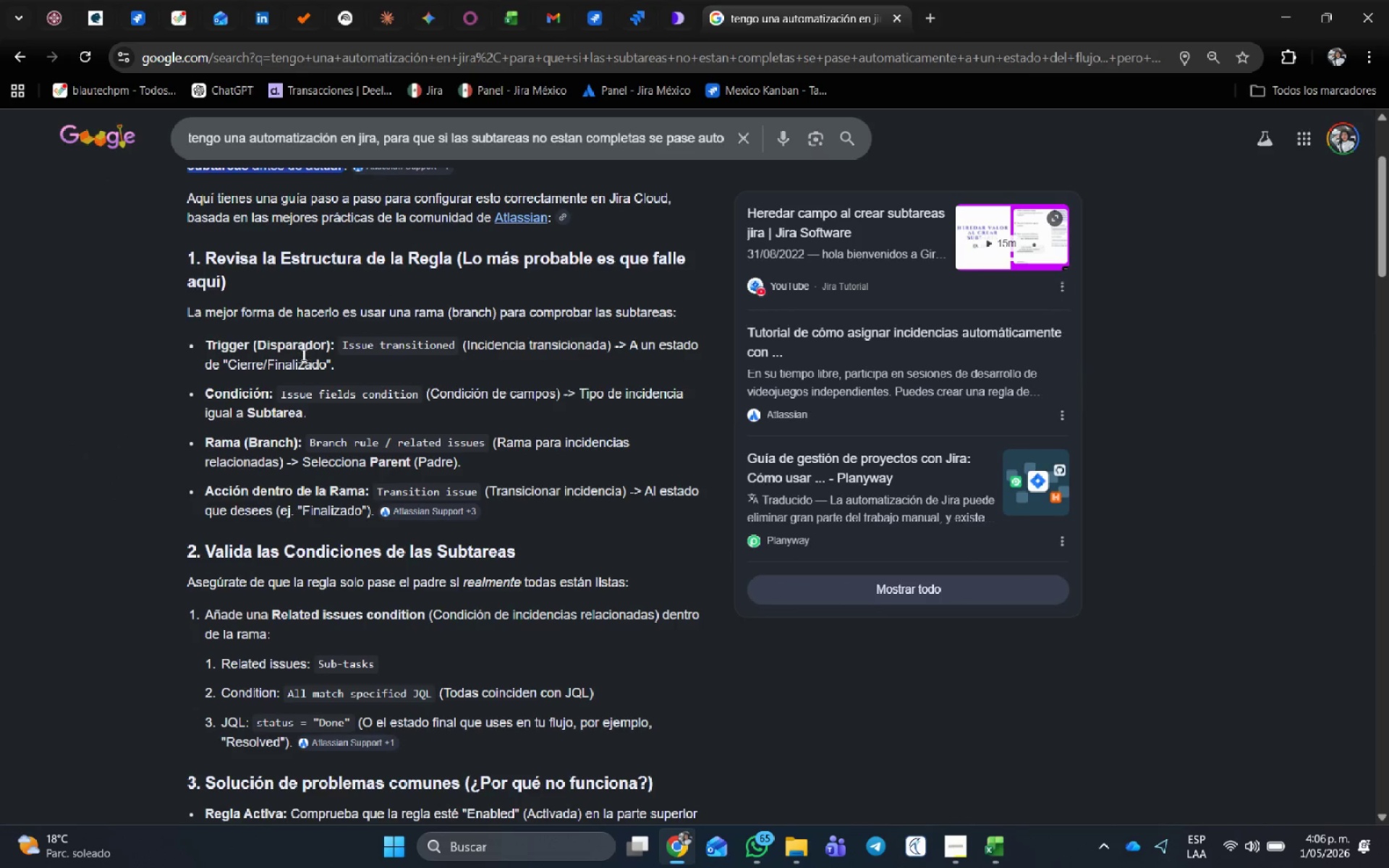 
left_click_drag(start_coordinate=[241, 360], to_coordinate=[318, 365])
 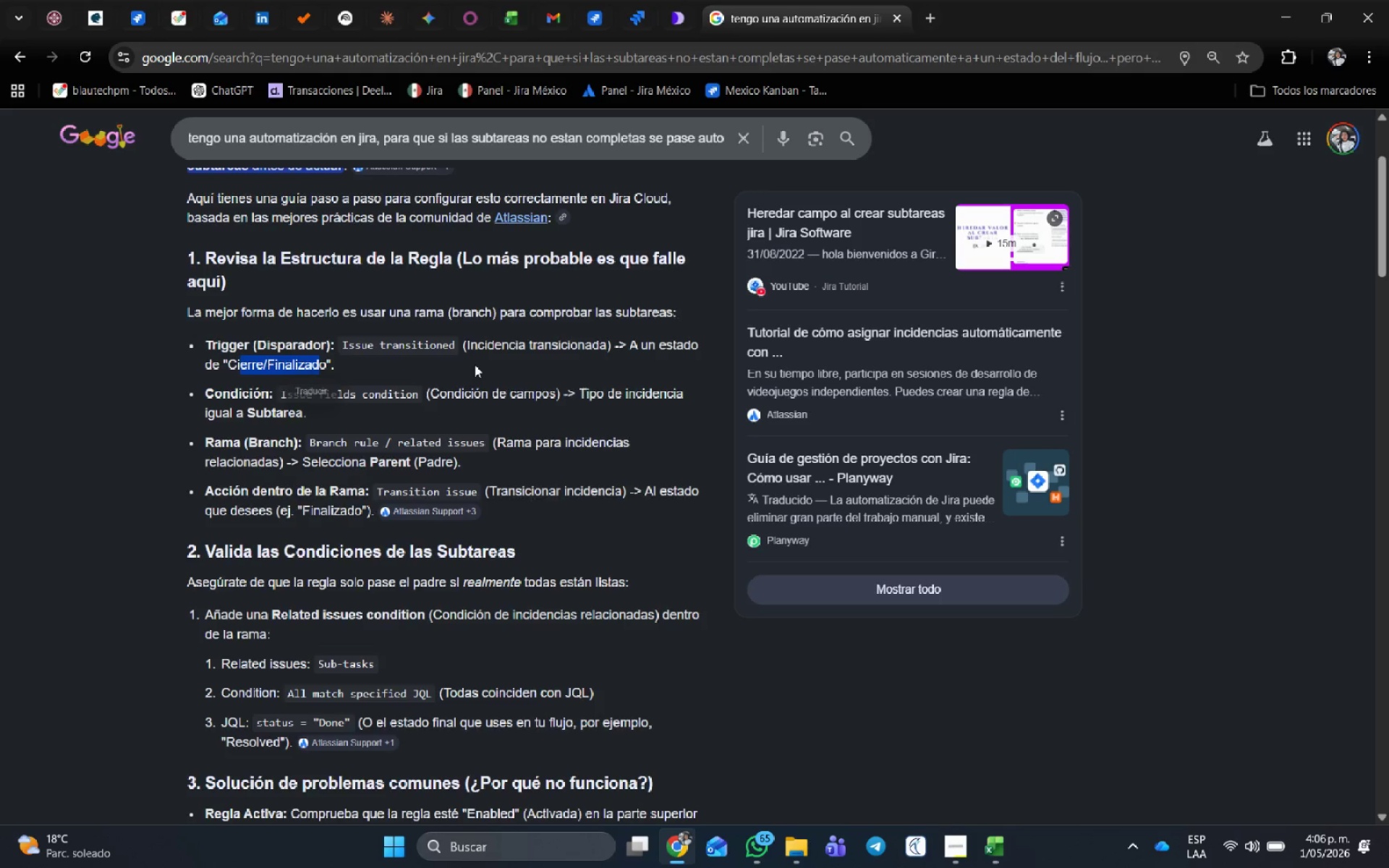 
scroll: coordinate [475, 365], scroll_direction: down, amount: 1.0
 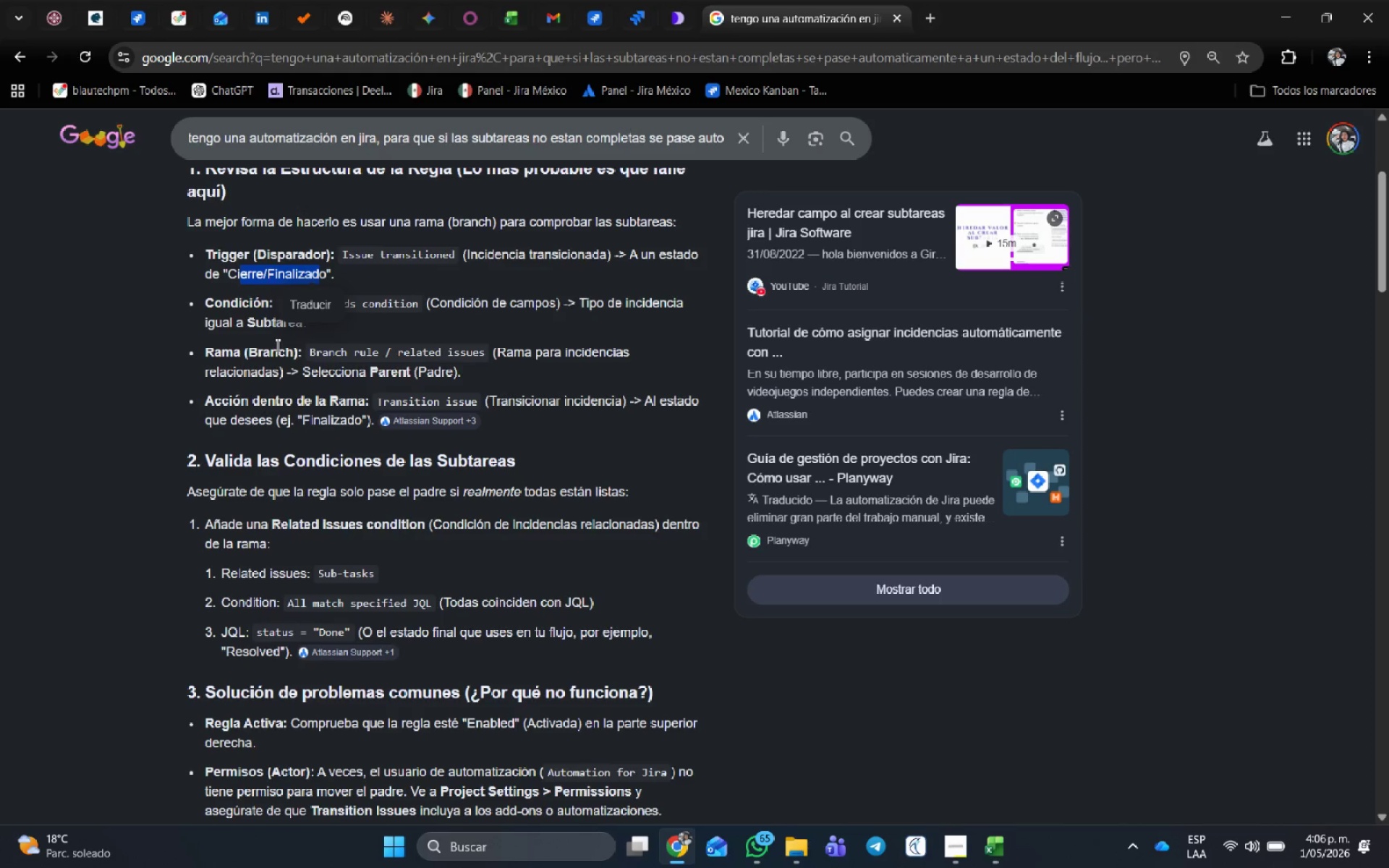 
left_click([283, 332])
 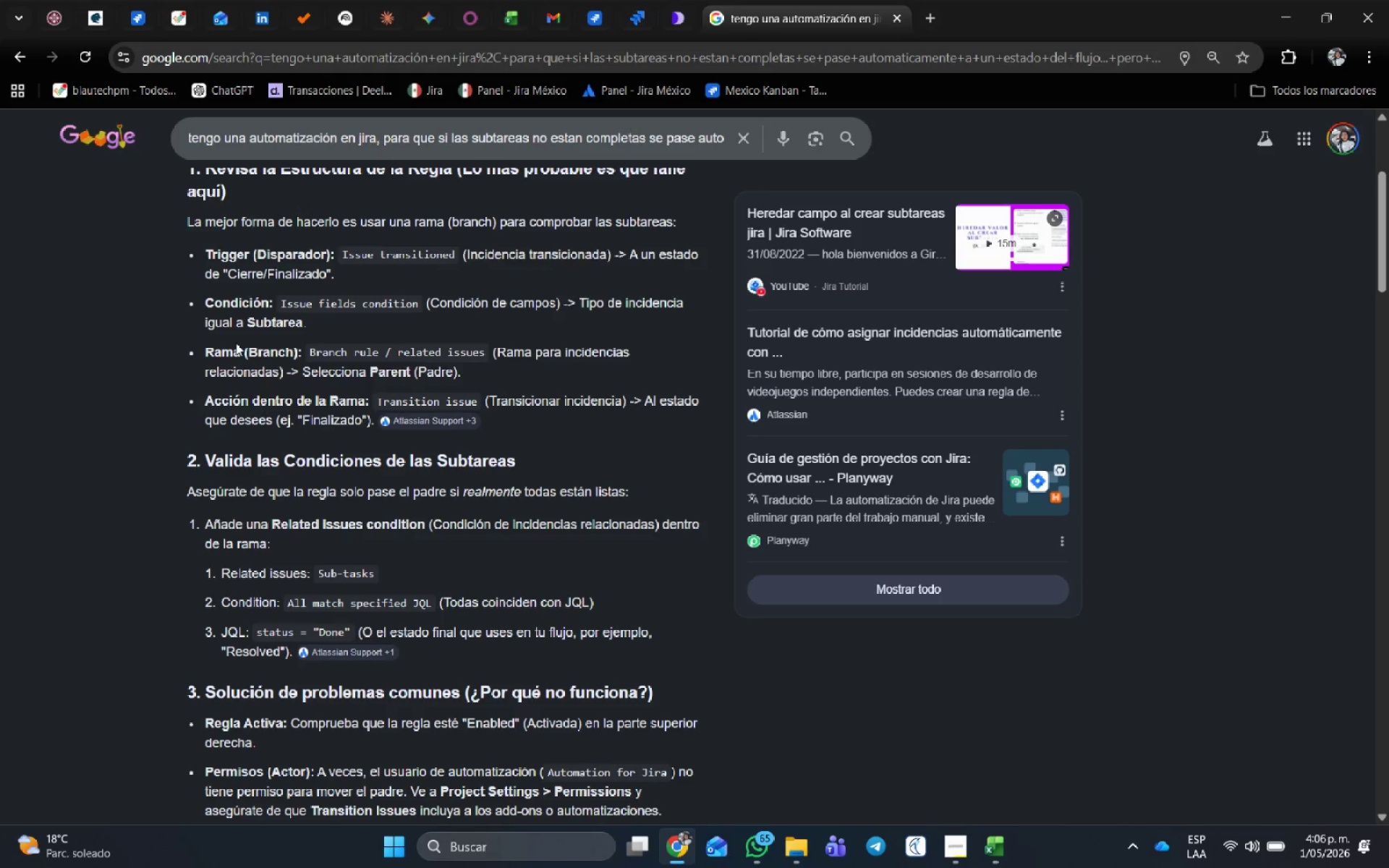 
scroll: coordinate [253, 325], scroll_direction: down, amount: 1.0
 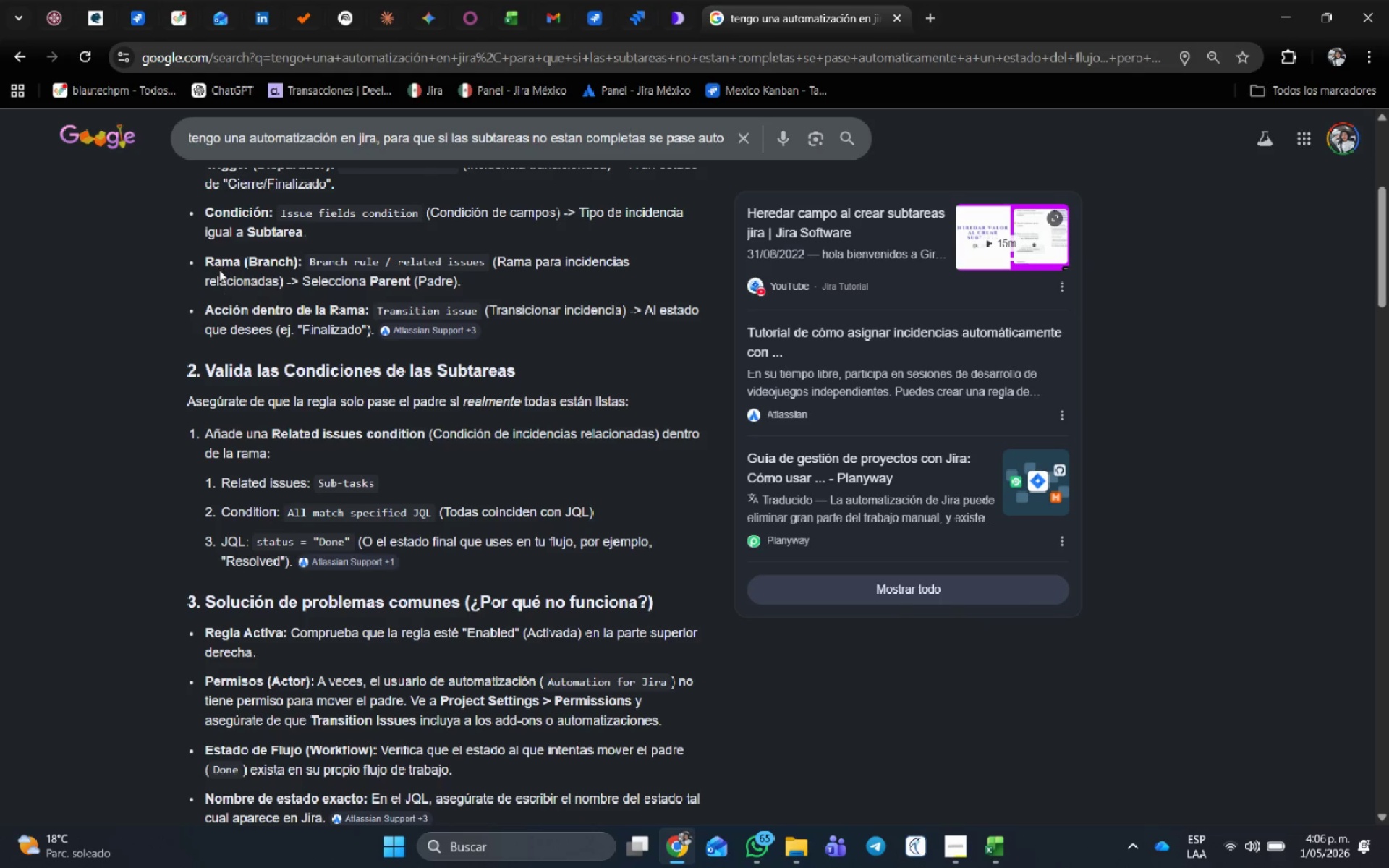 
left_click([219, 268])
 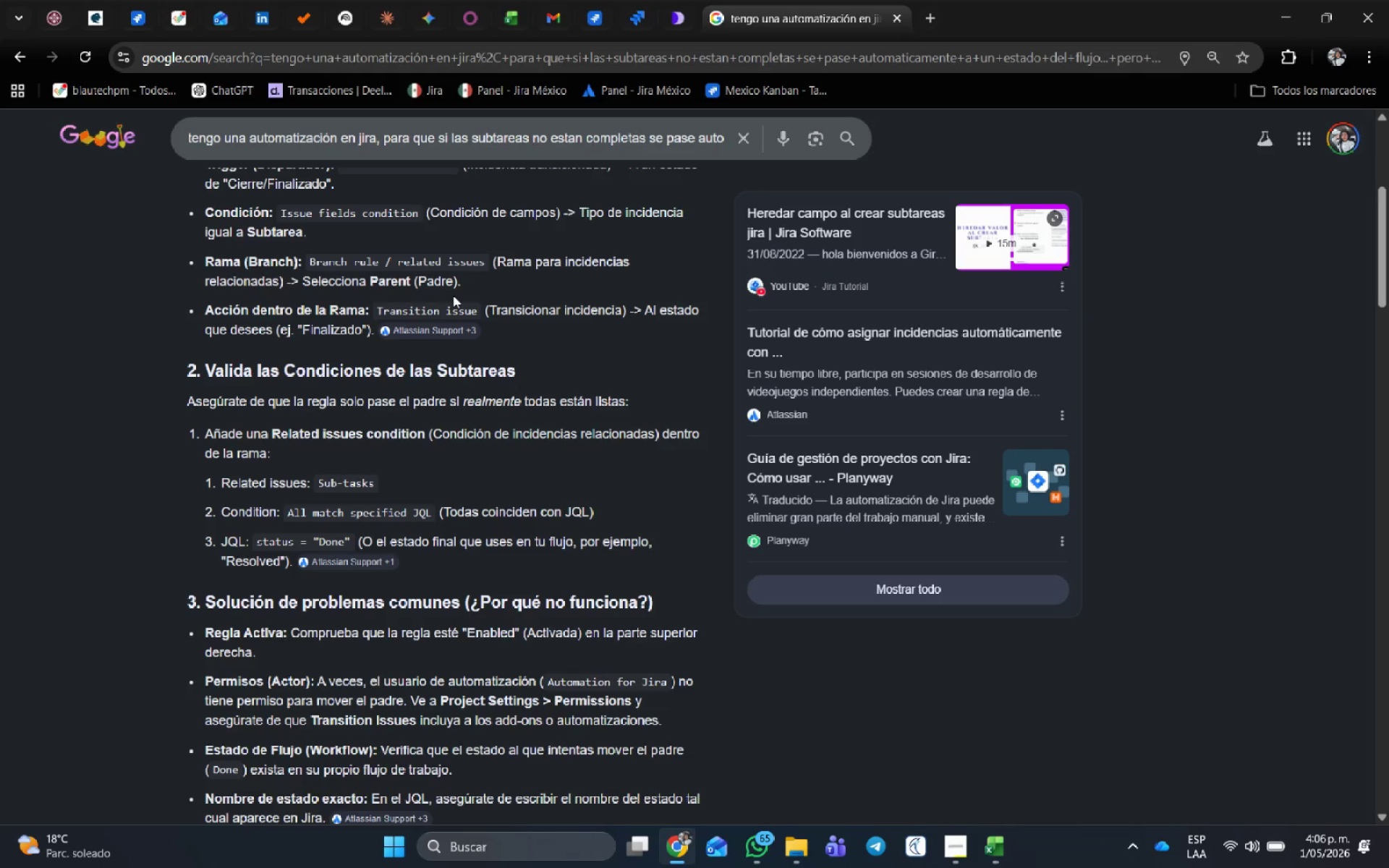 
wait(6.53)
 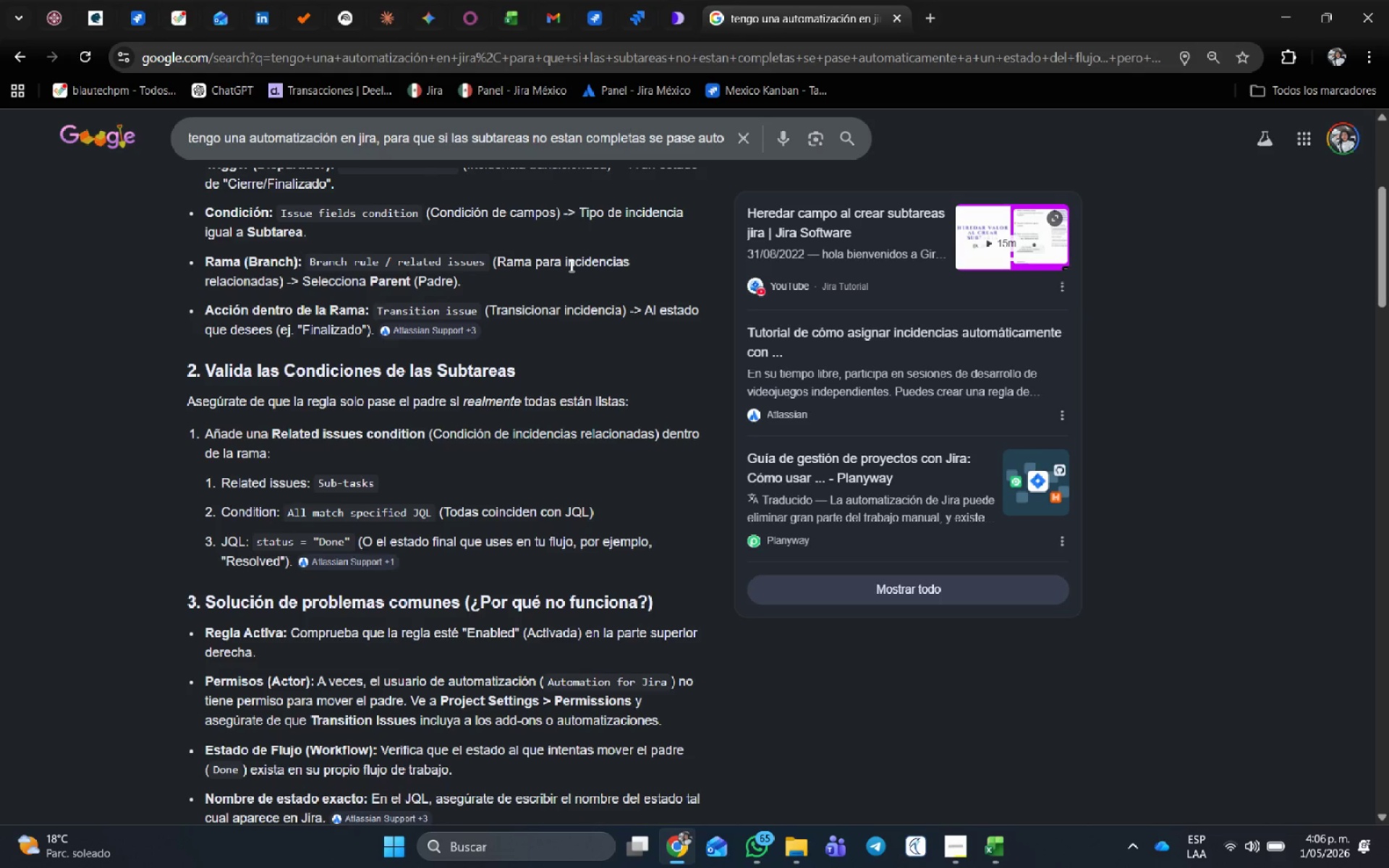 
left_click([601, 9])
 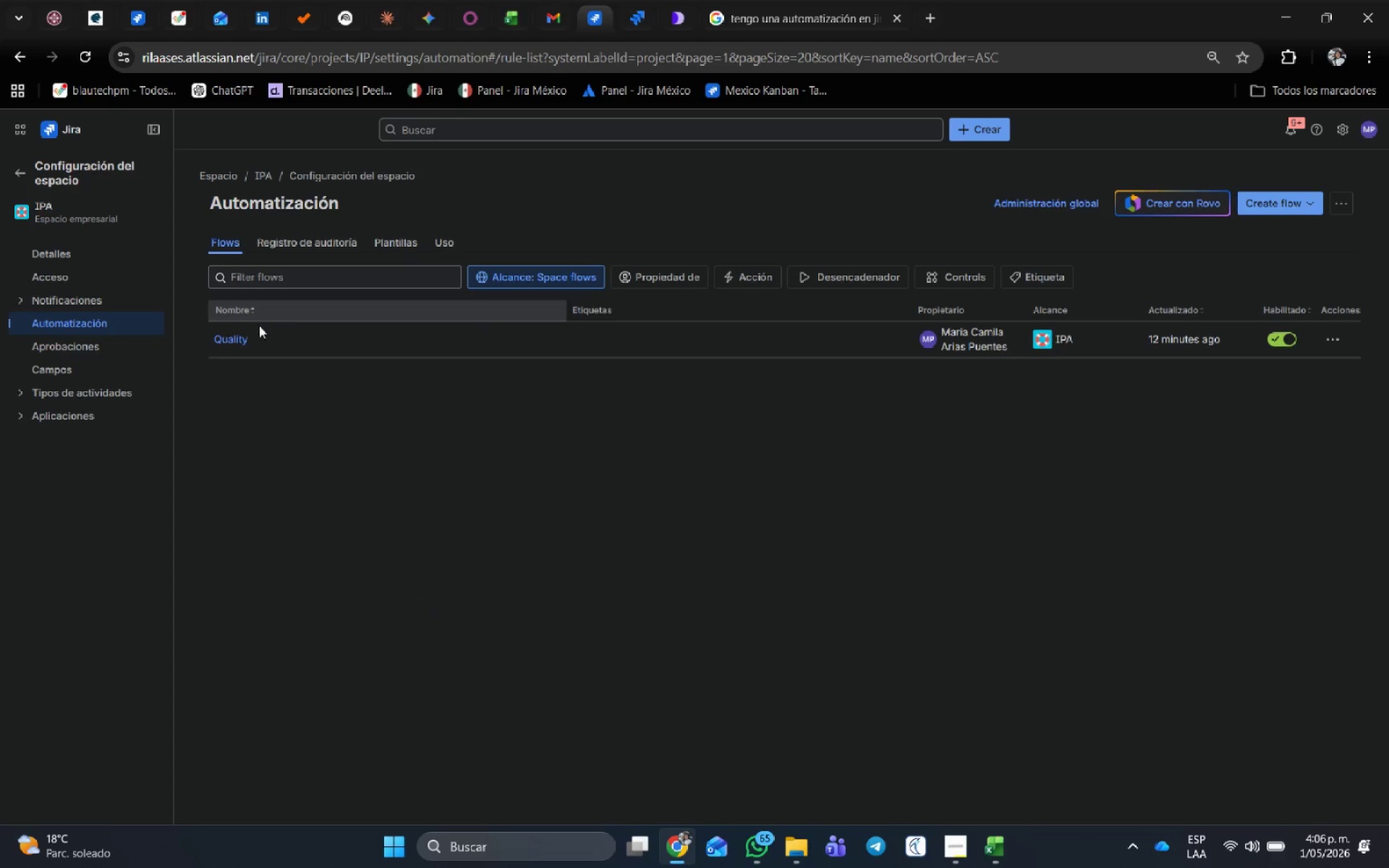 
left_click([226, 339])
 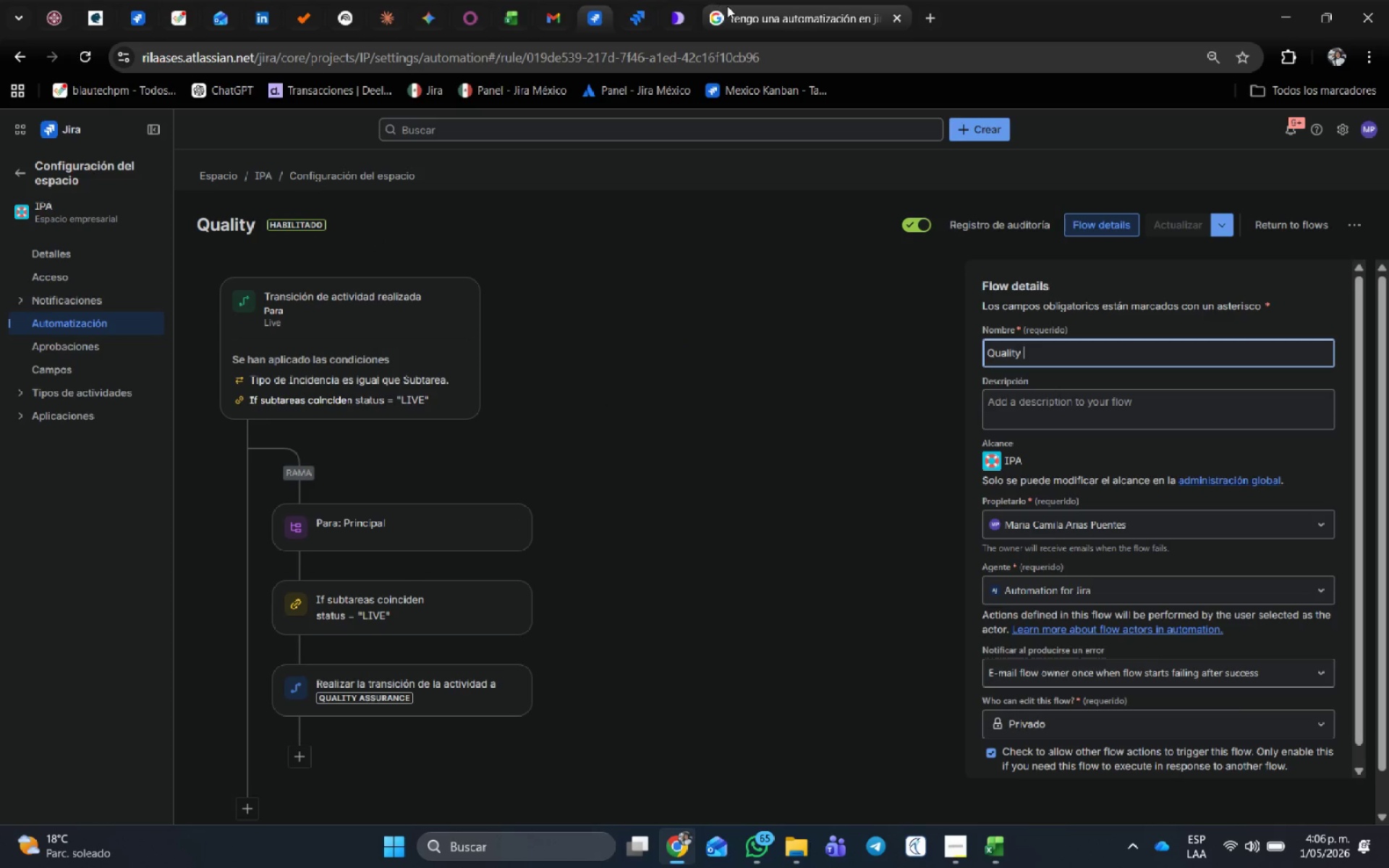 
left_click([756, 0])
 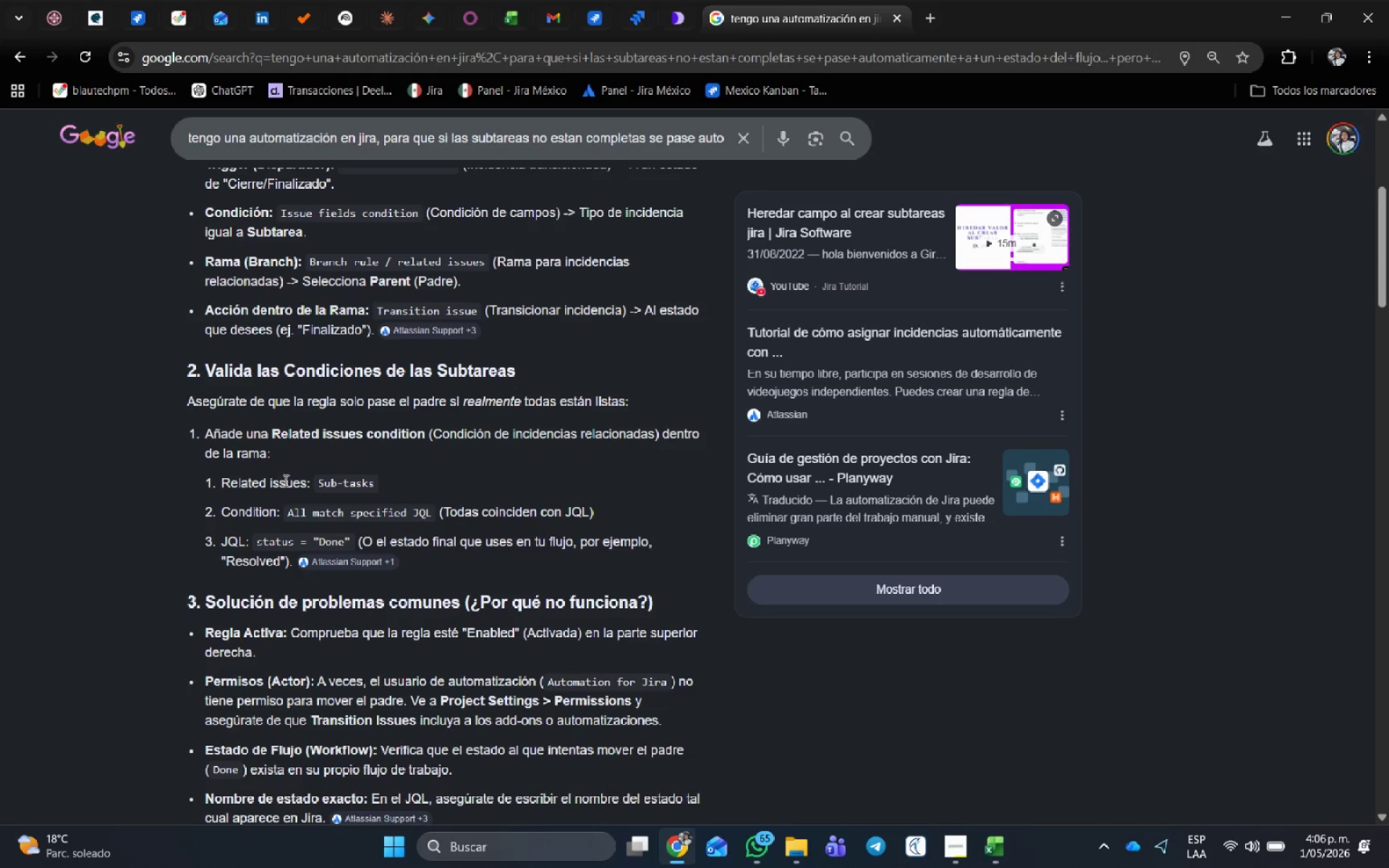 
wait(5.14)
 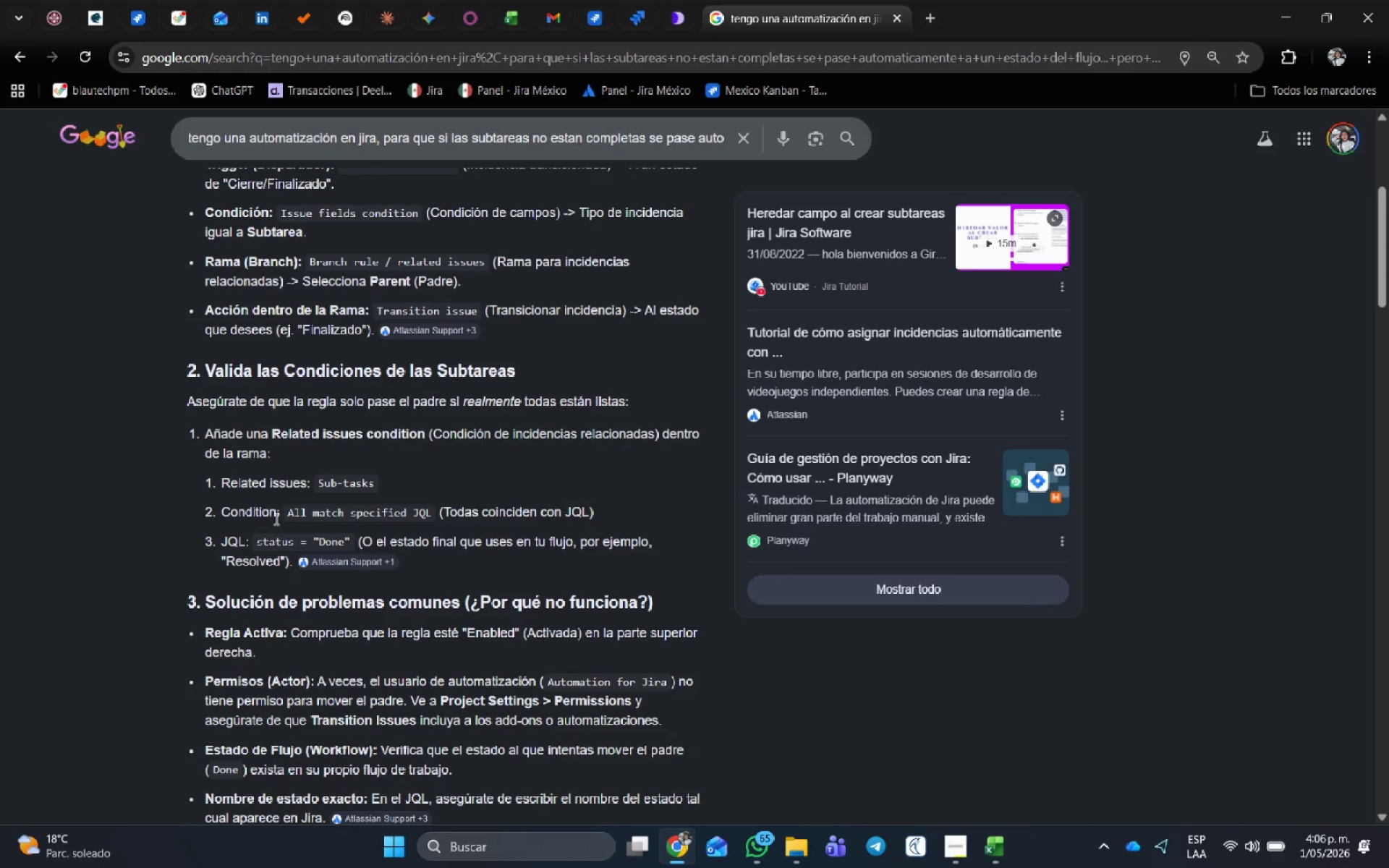 
left_click([597, 4])
 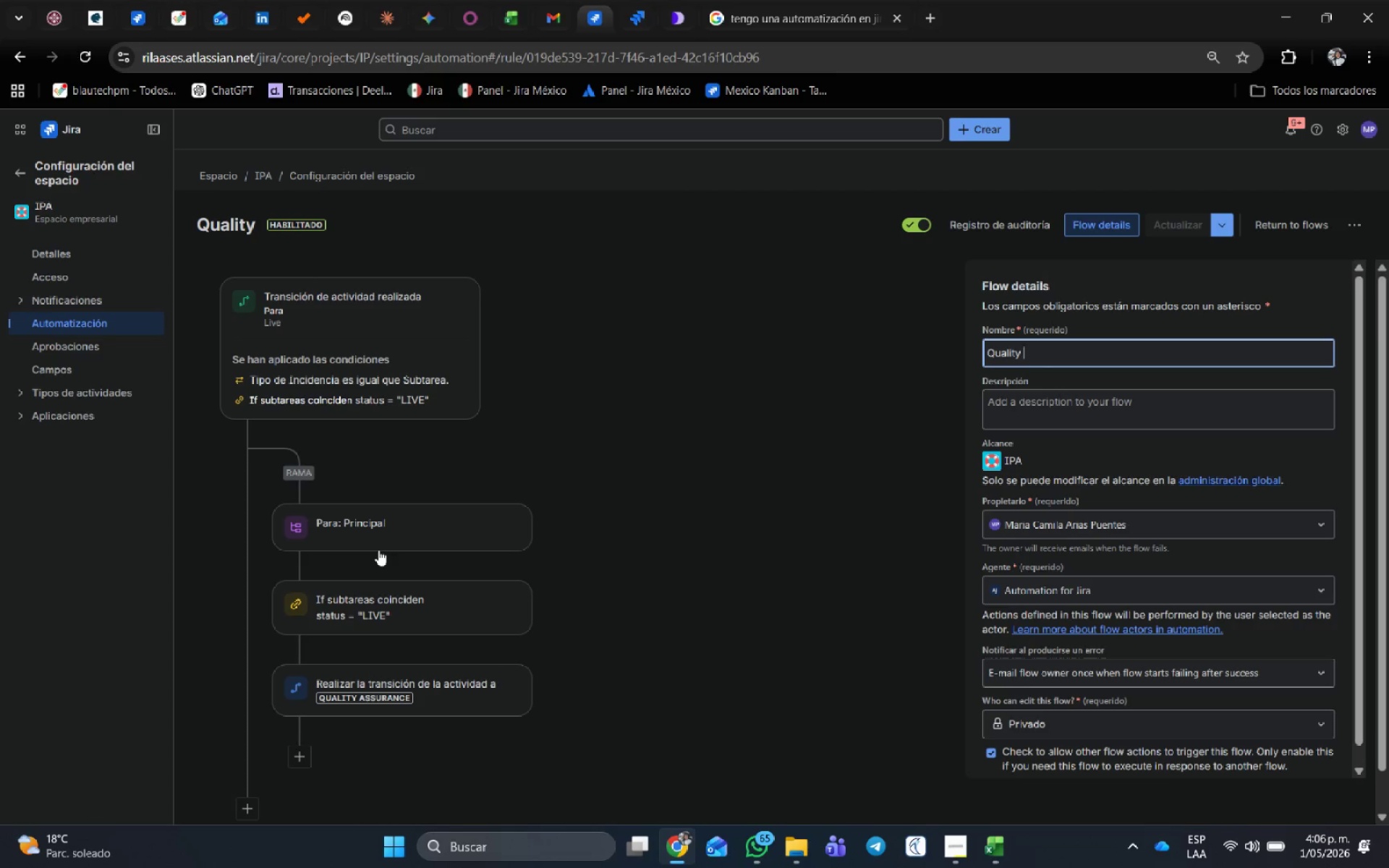 
mouse_move([433, 621])
 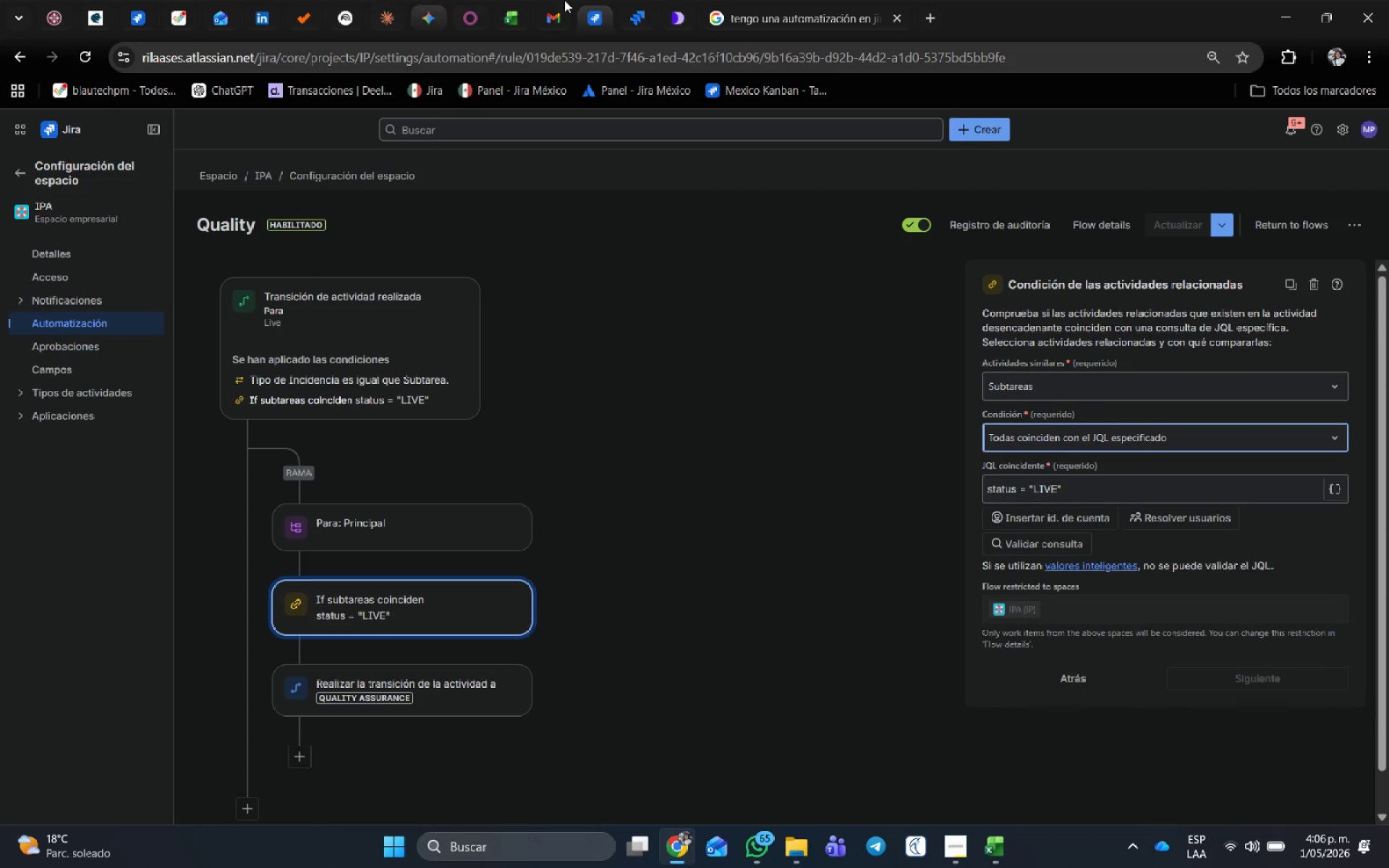 
left_click([776, 4])
 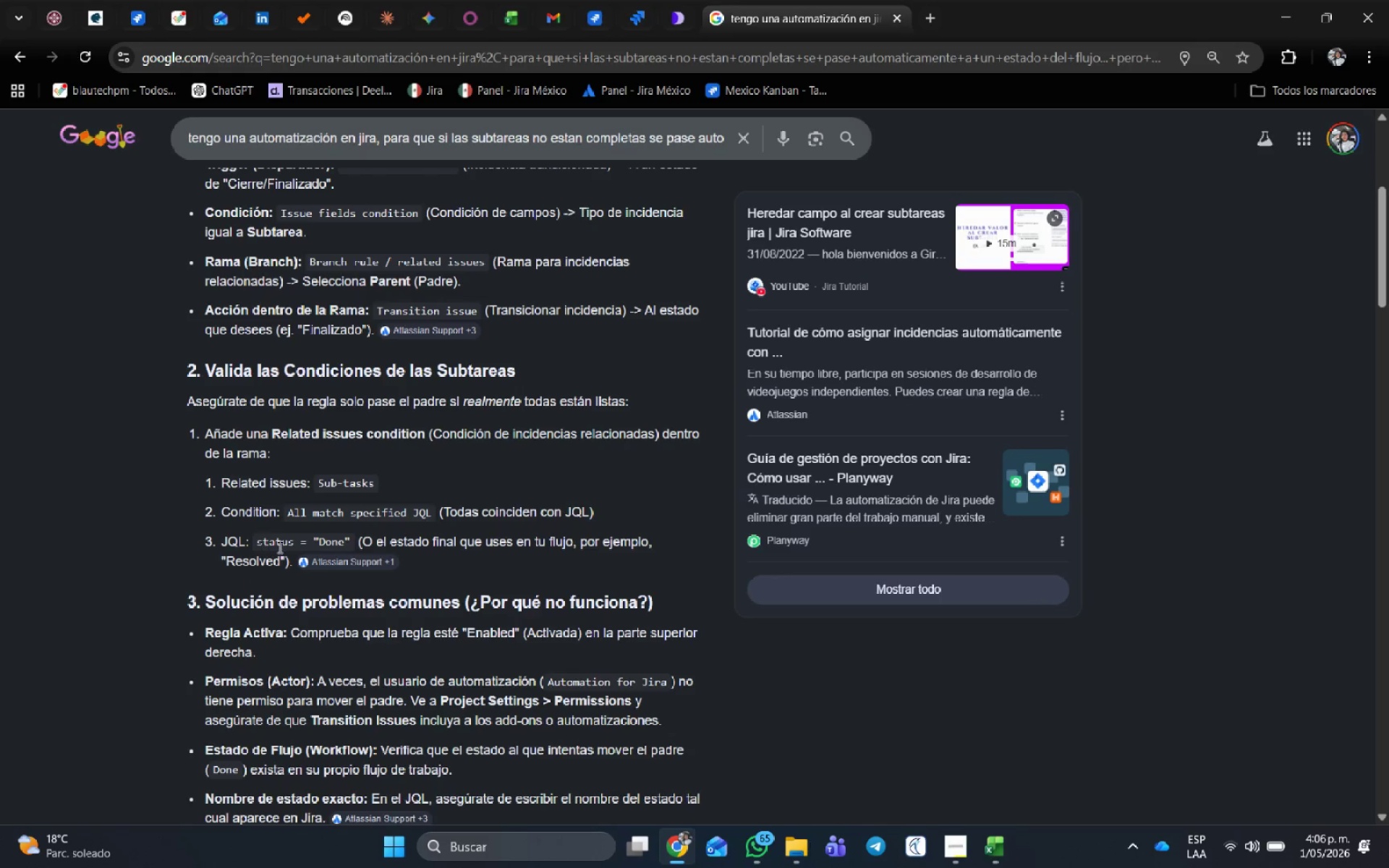 
wait(5.12)
 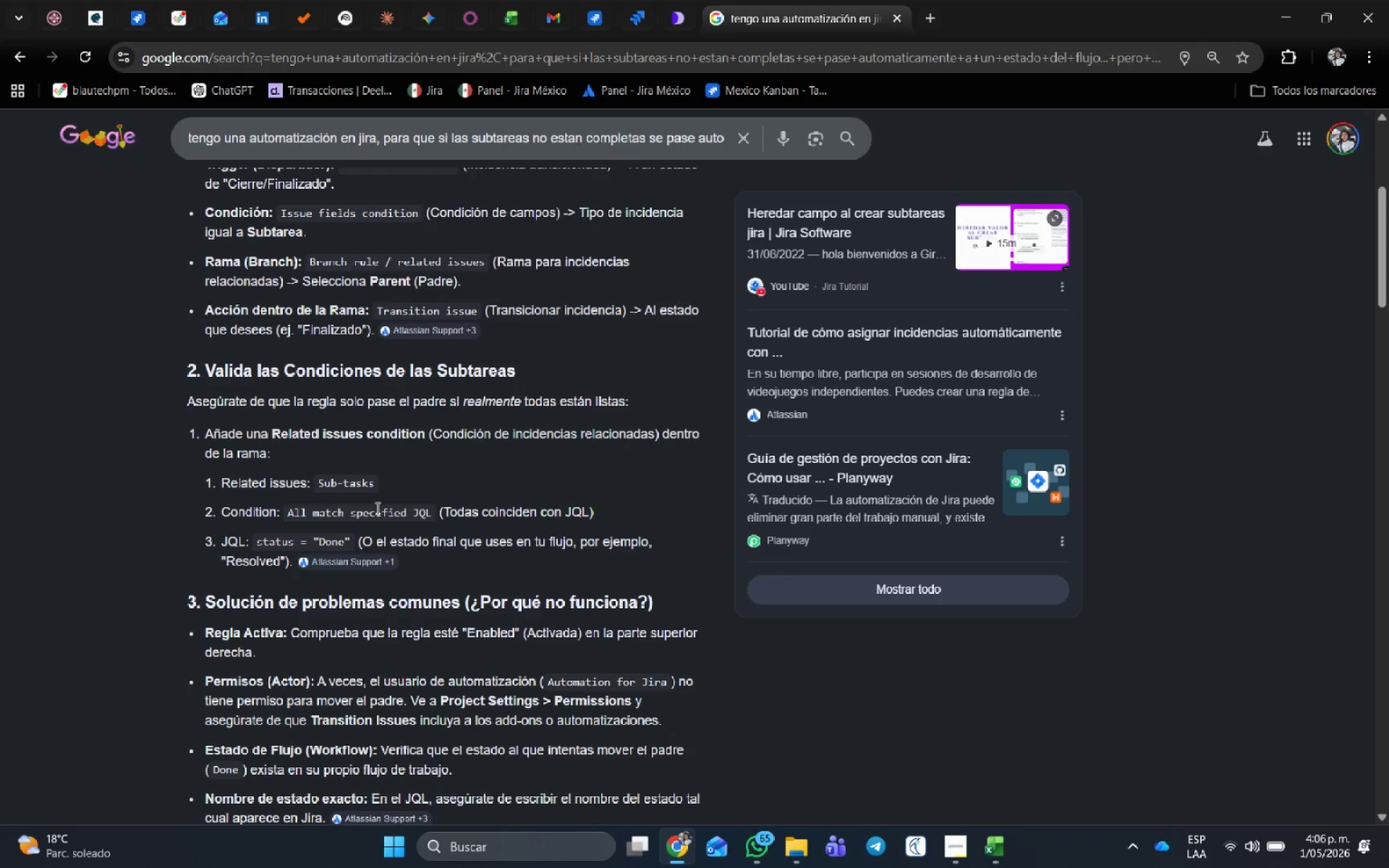 
scroll: coordinate [595, 571], scroll_direction: down, amount: 2.0
 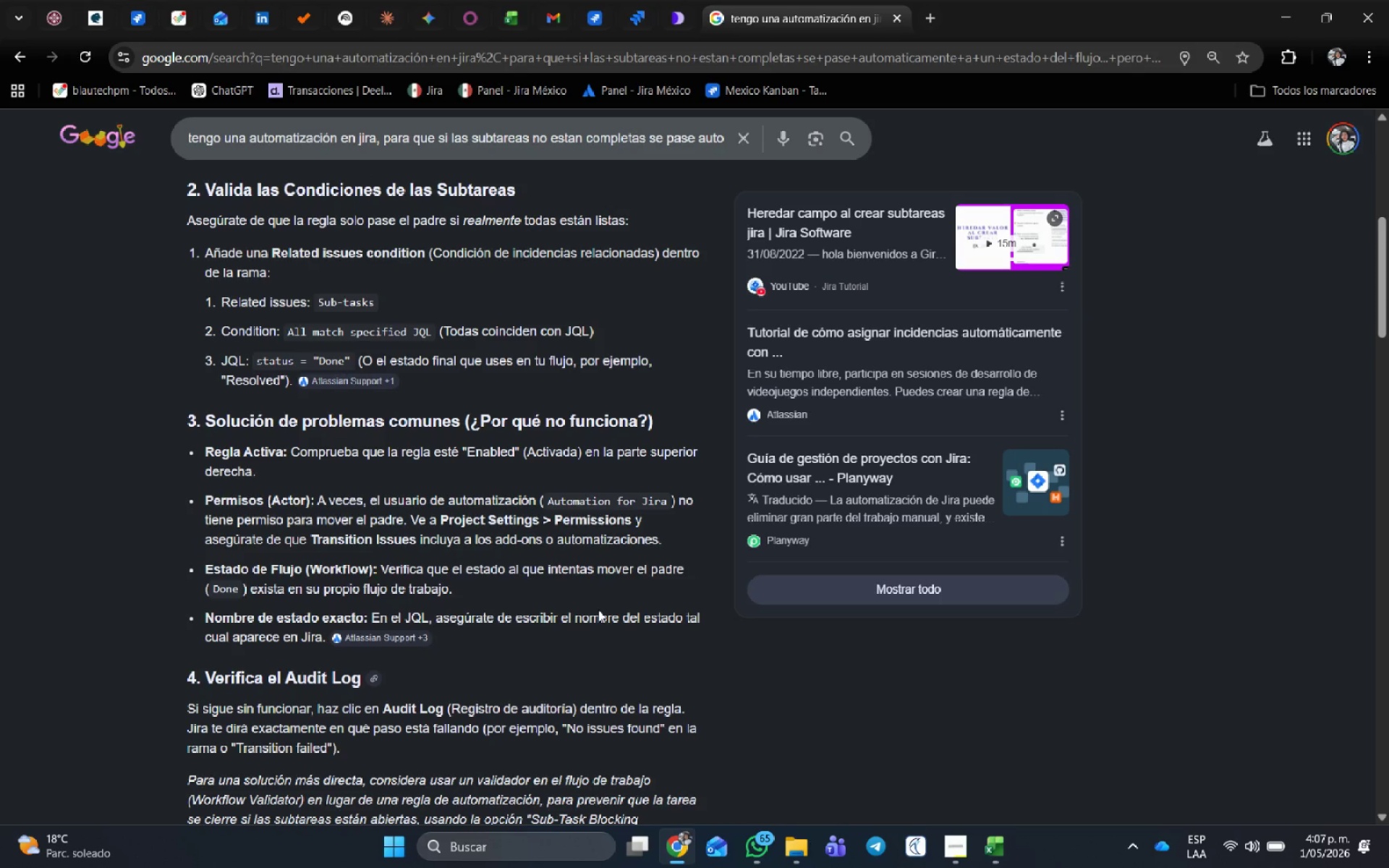 
wait(8.68)
 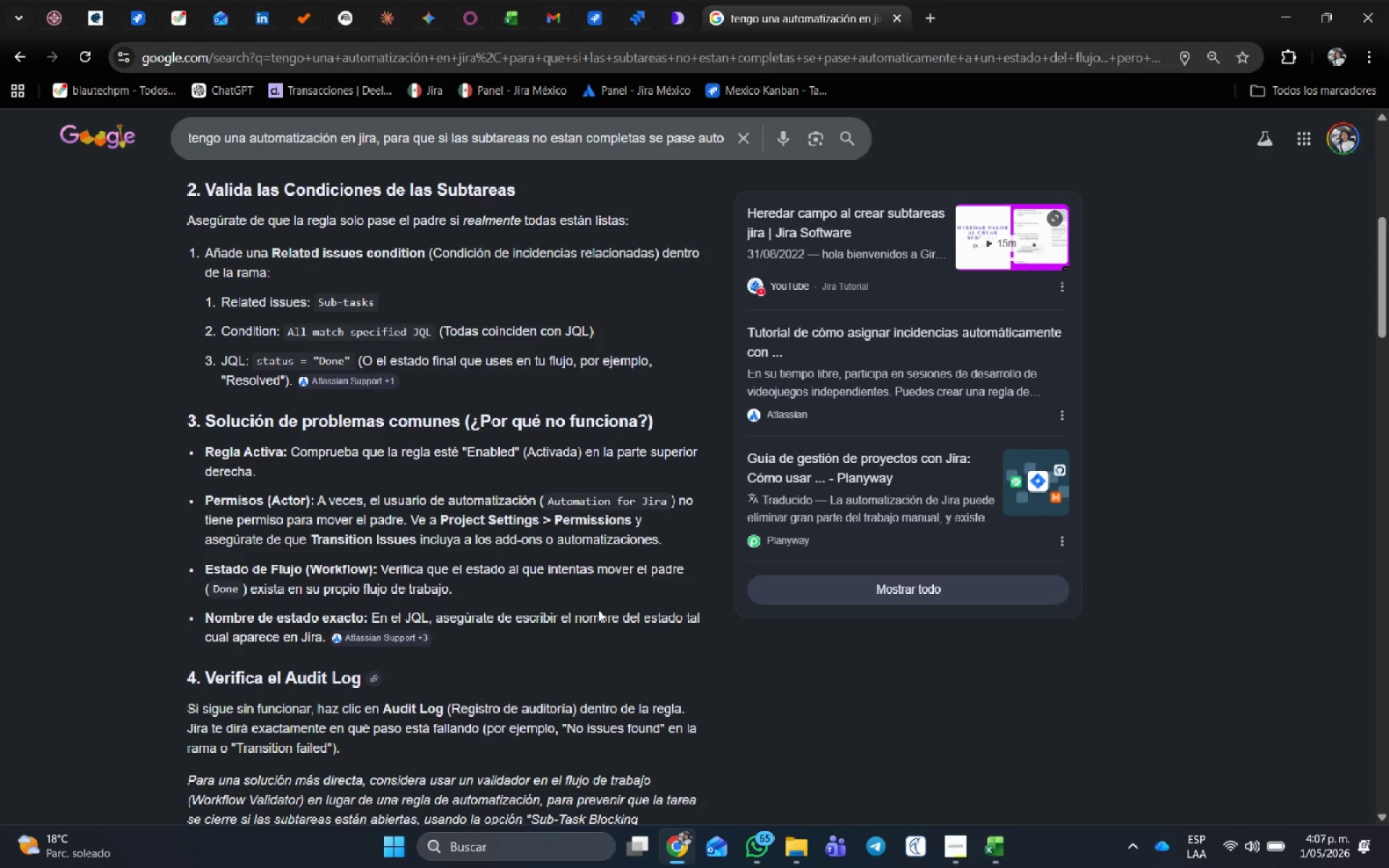 
left_click([606, 9])
 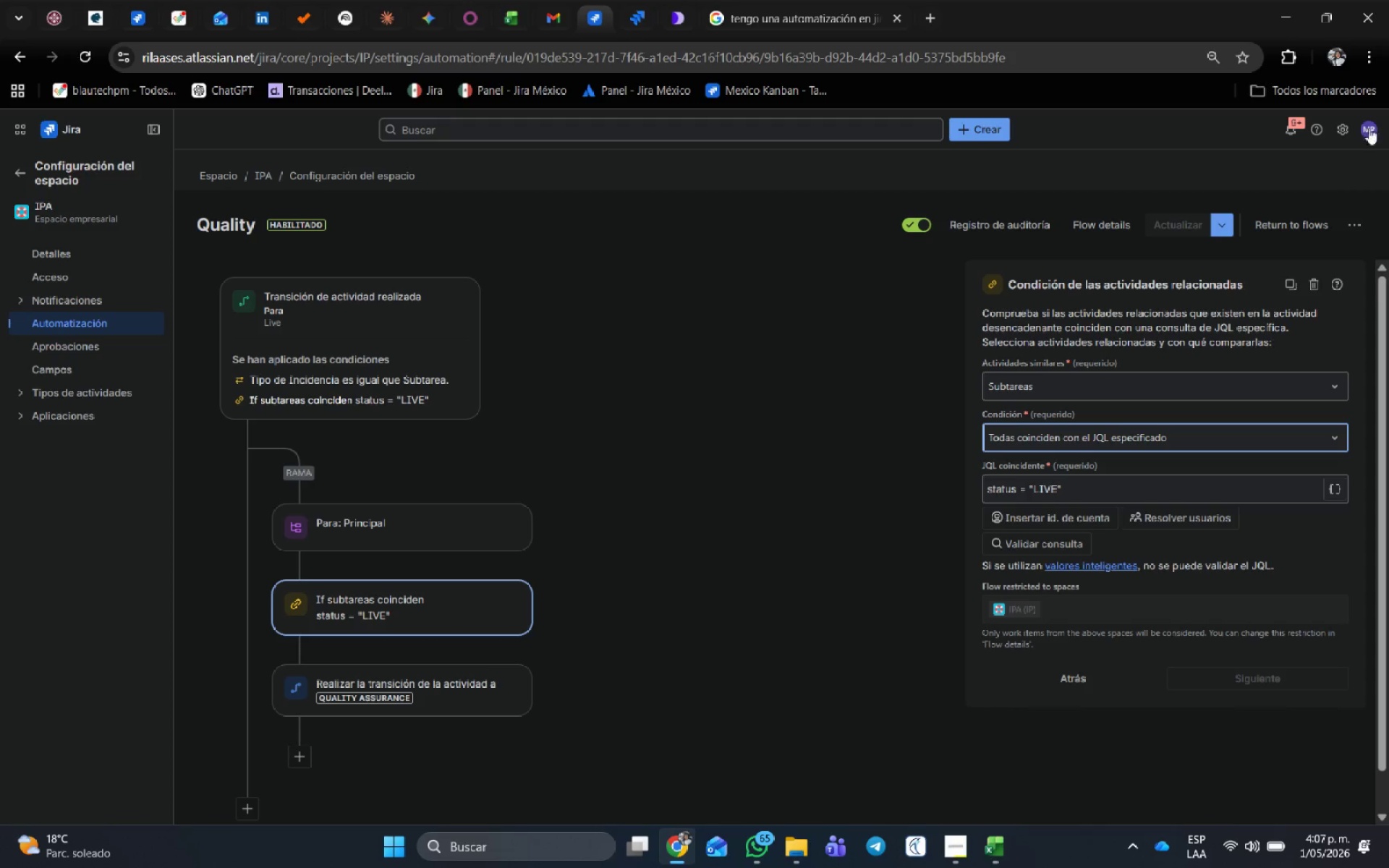 
left_click([1342, 122])
 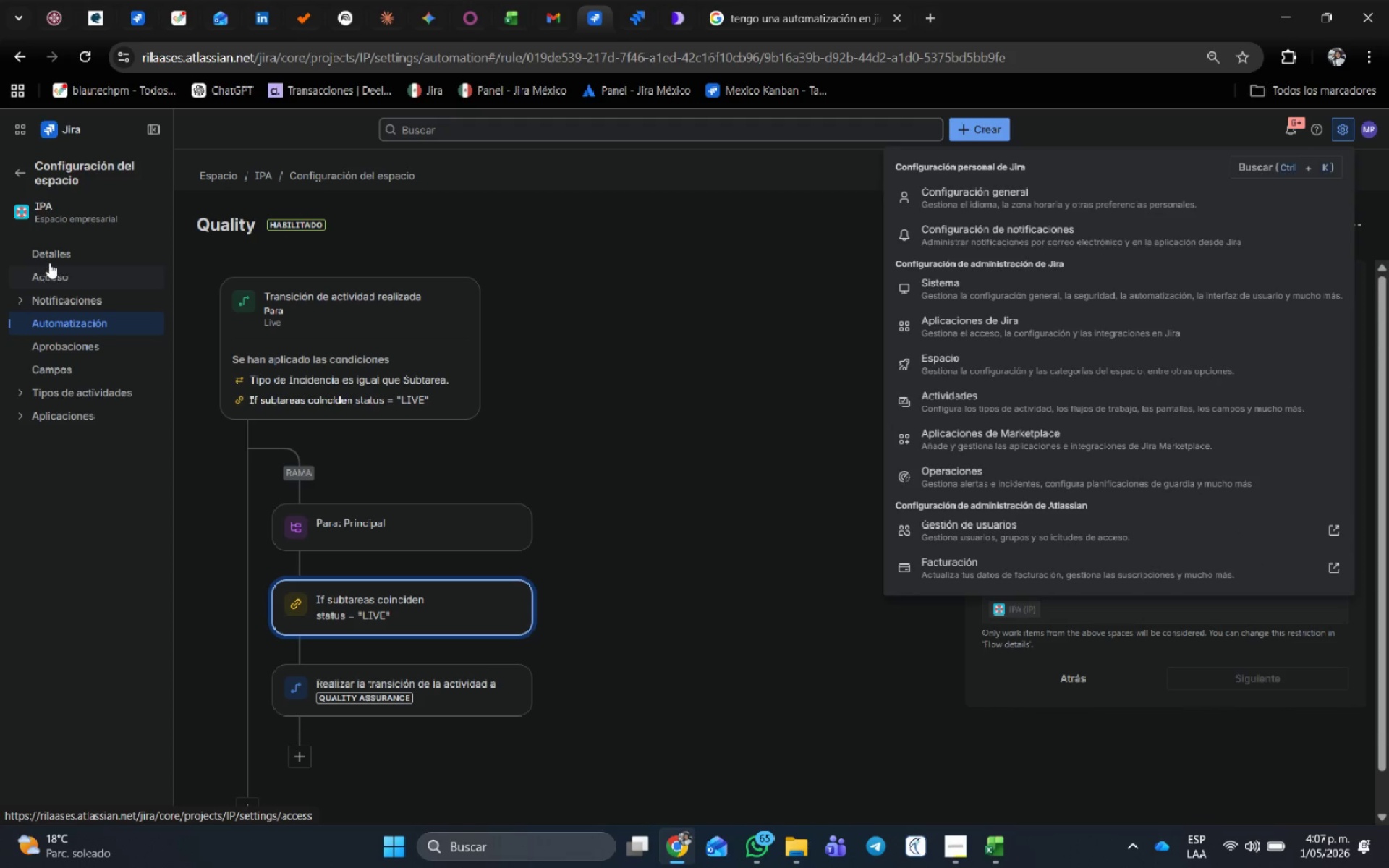 
wait(5.25)
 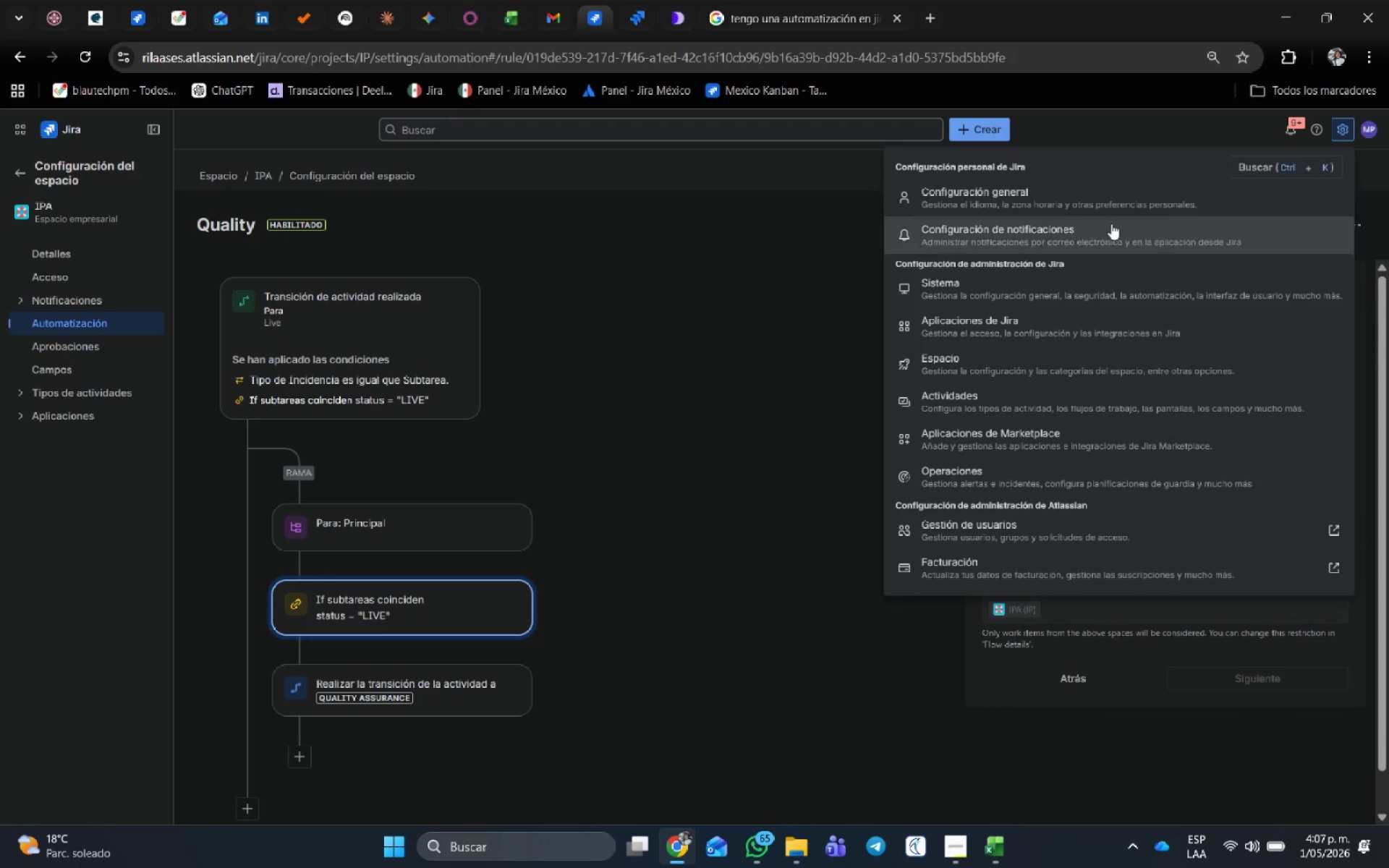 
left_click([761, 0])
 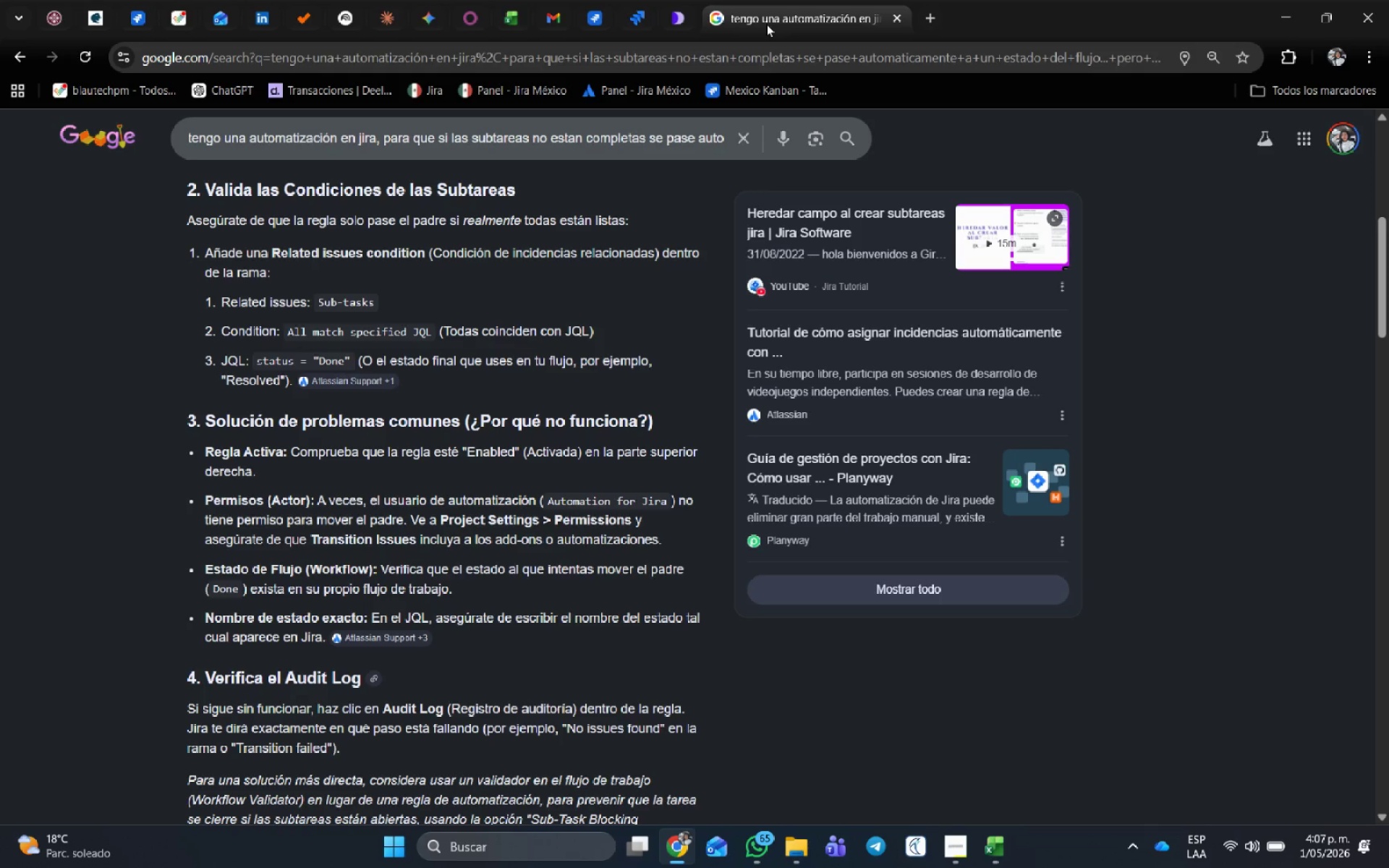 
wait(12.52)
 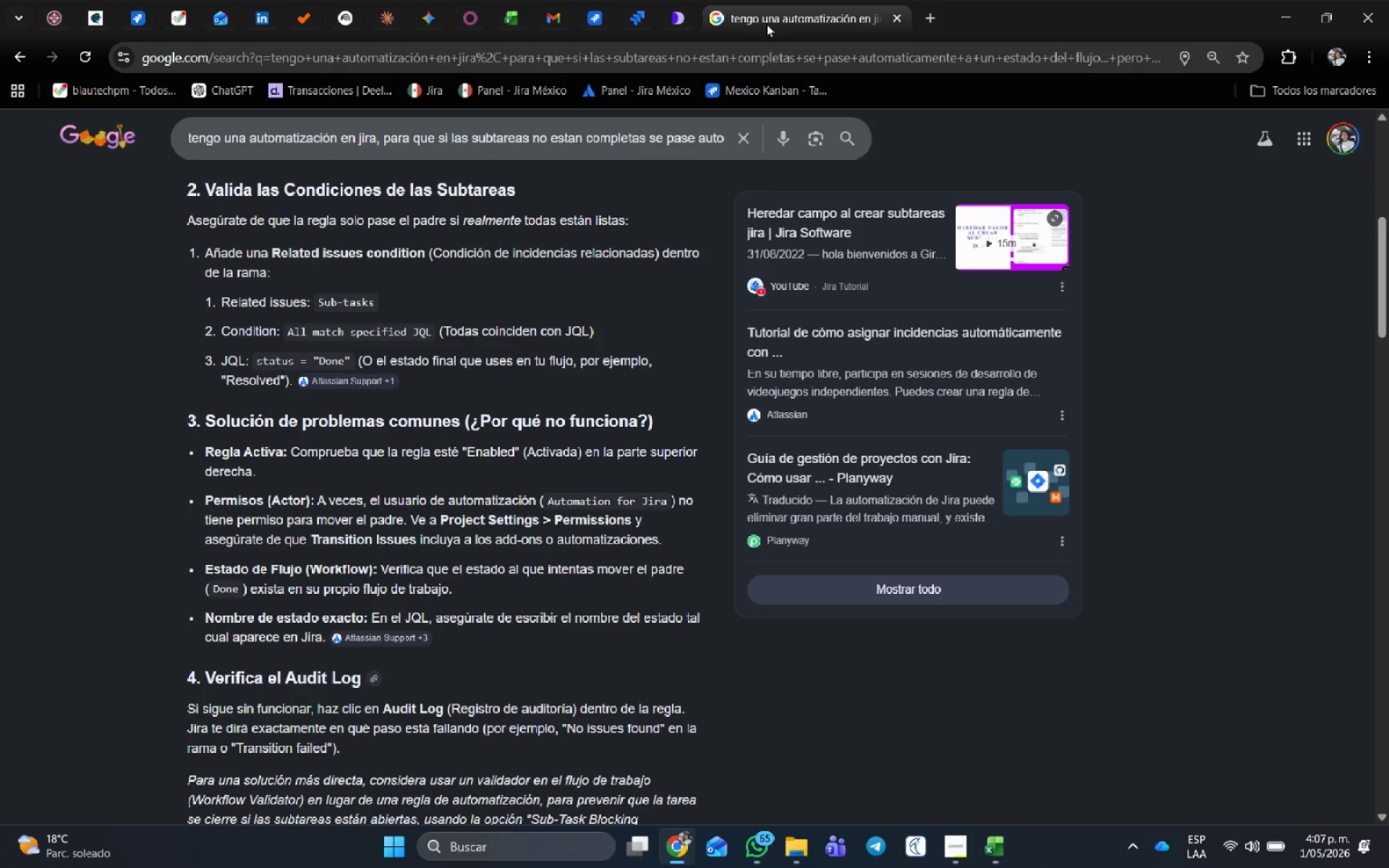 
left_click([594, 12])
 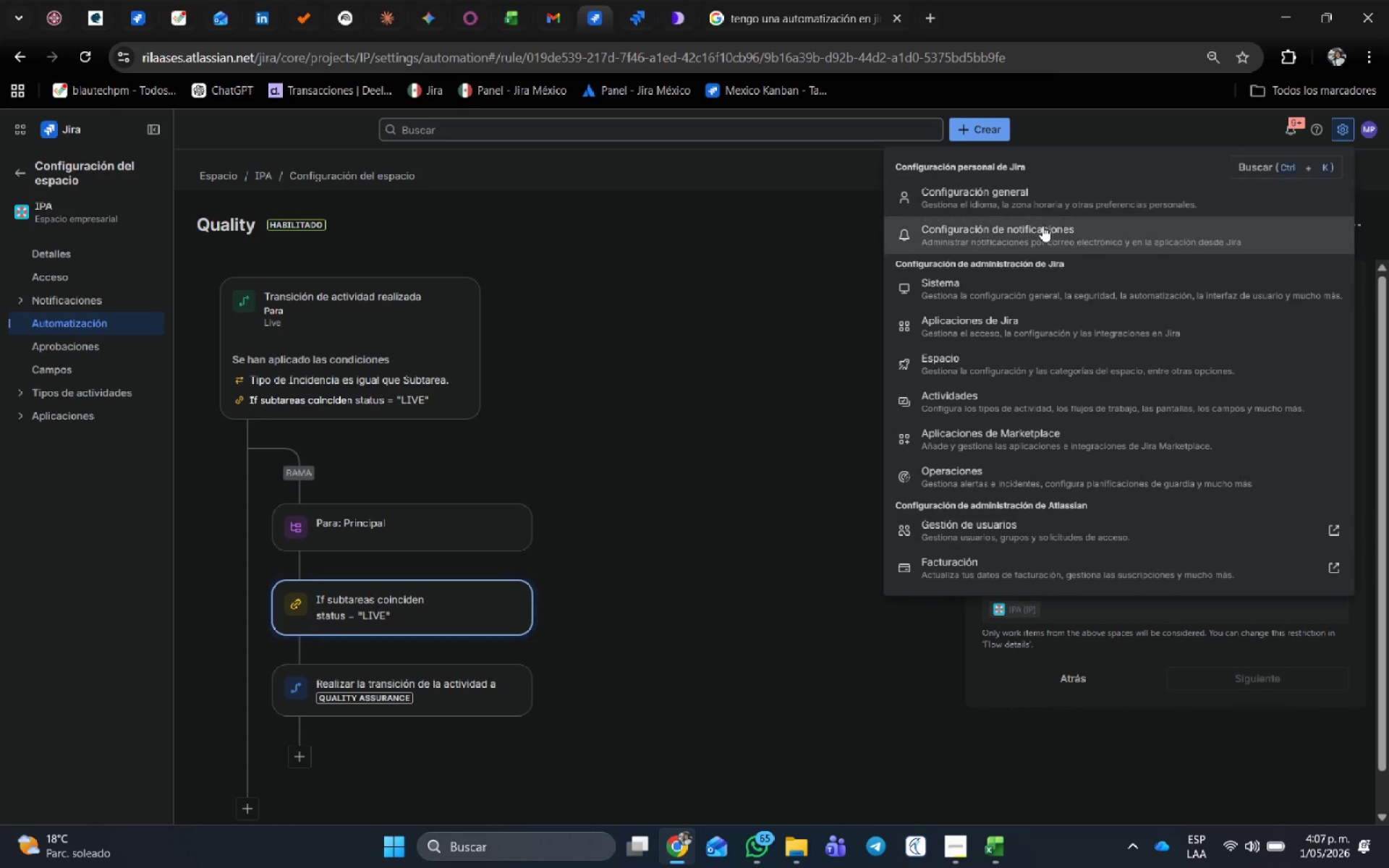 
left_click([1034, 195])
 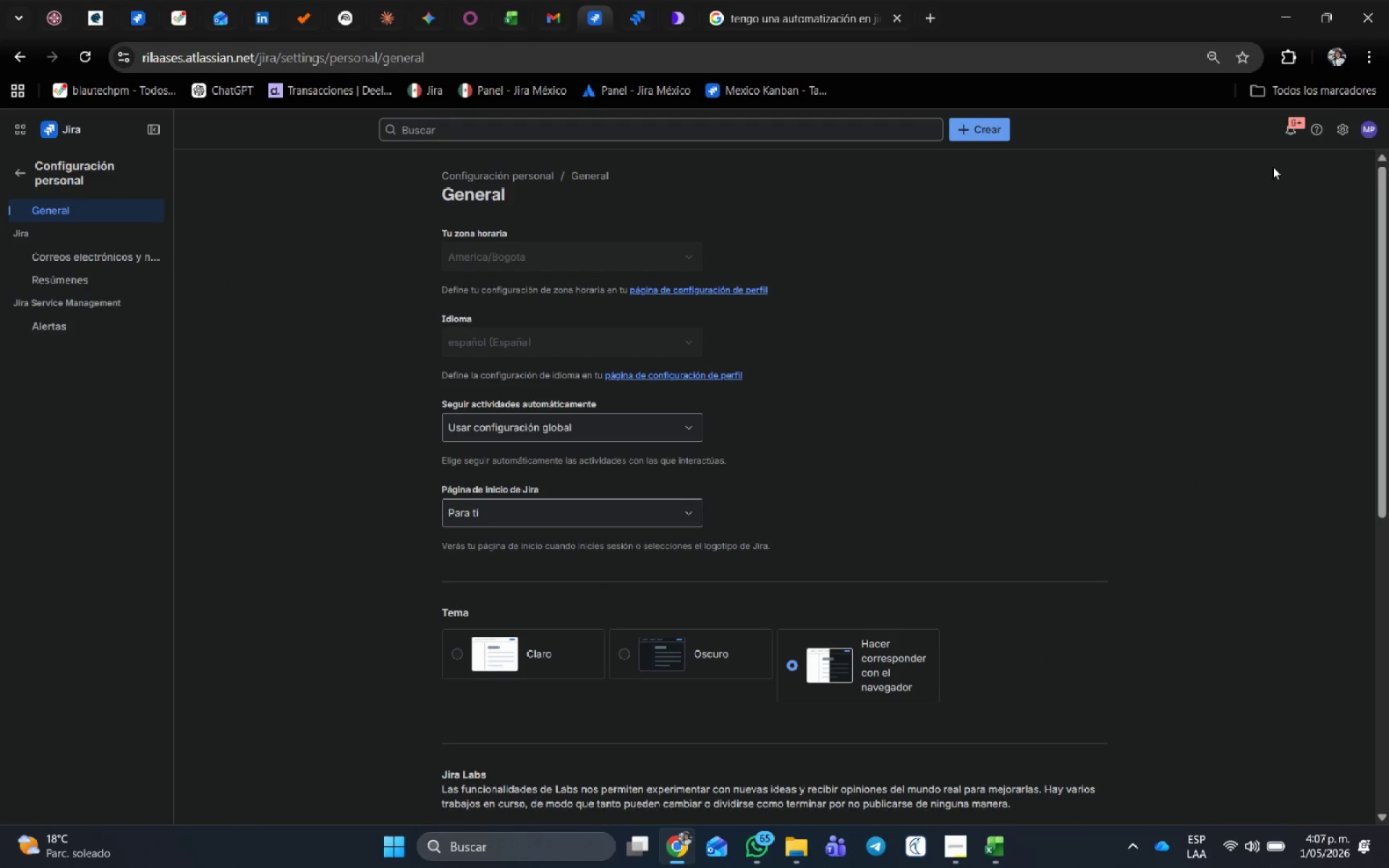 
scroll: coordinate [615, 537], scroll_direction: down, amount: 7.0
 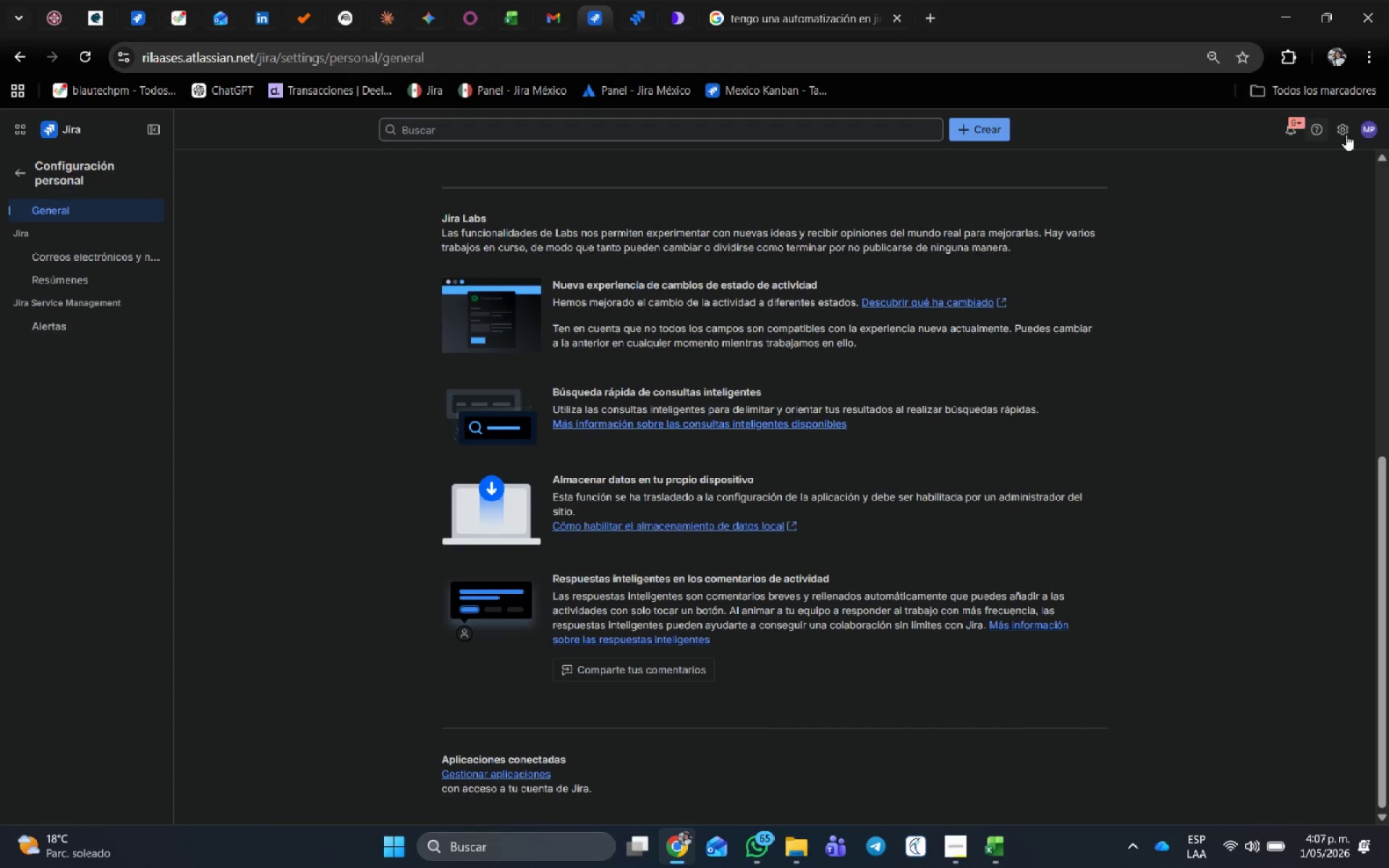 
left_click([1347, 127])
 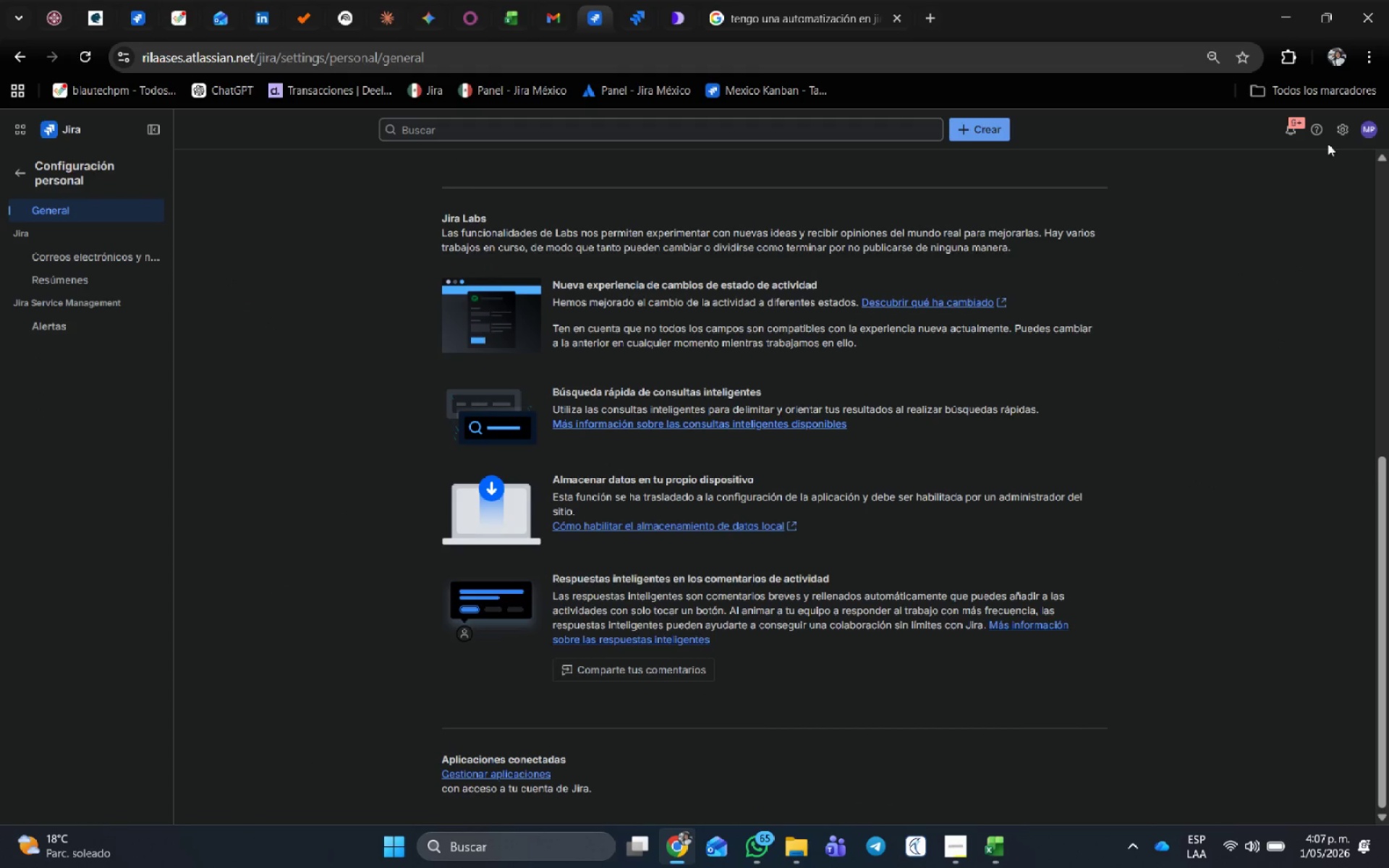 
left_click([1343, 120])
 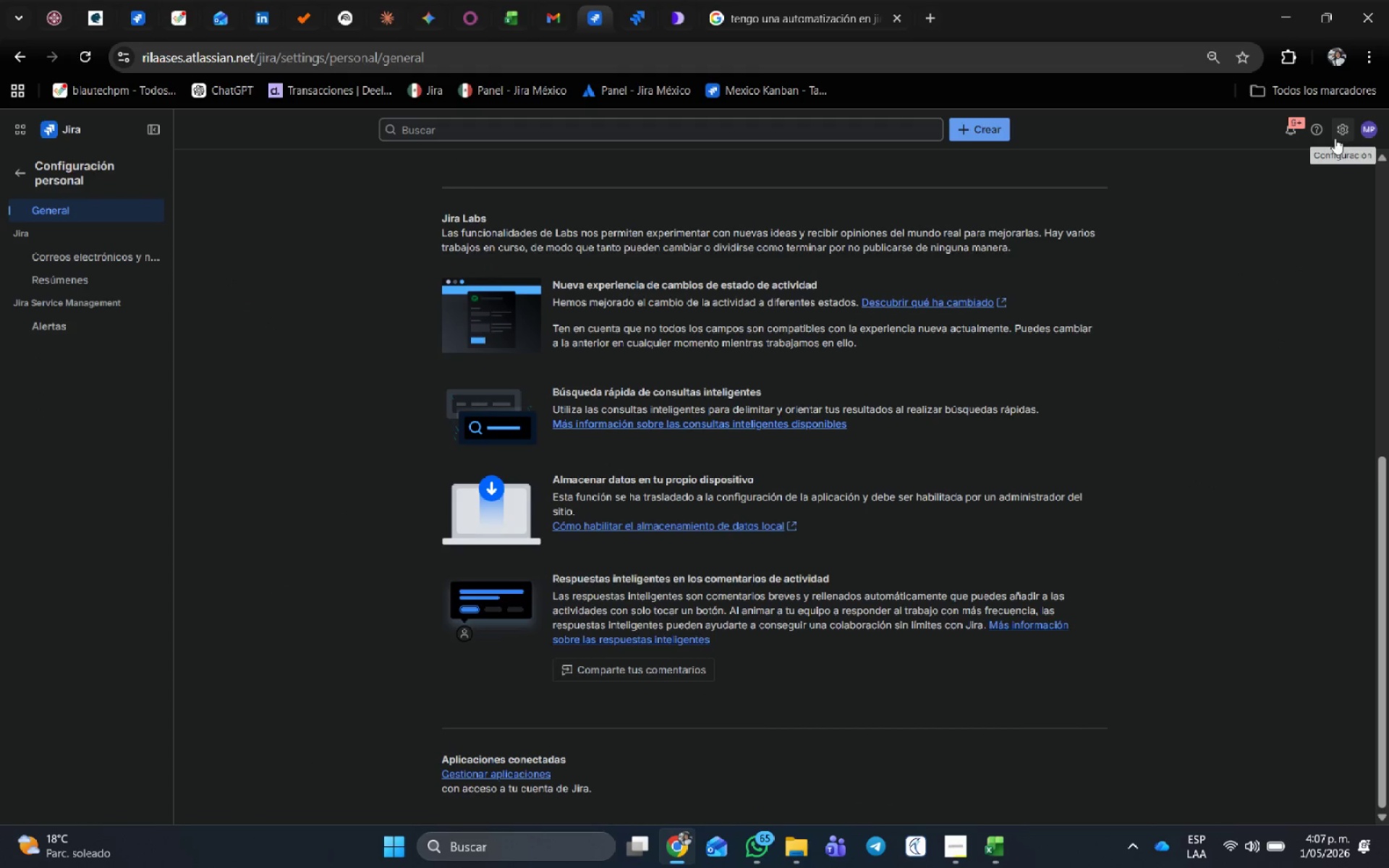 
left_click([1340, 124])
 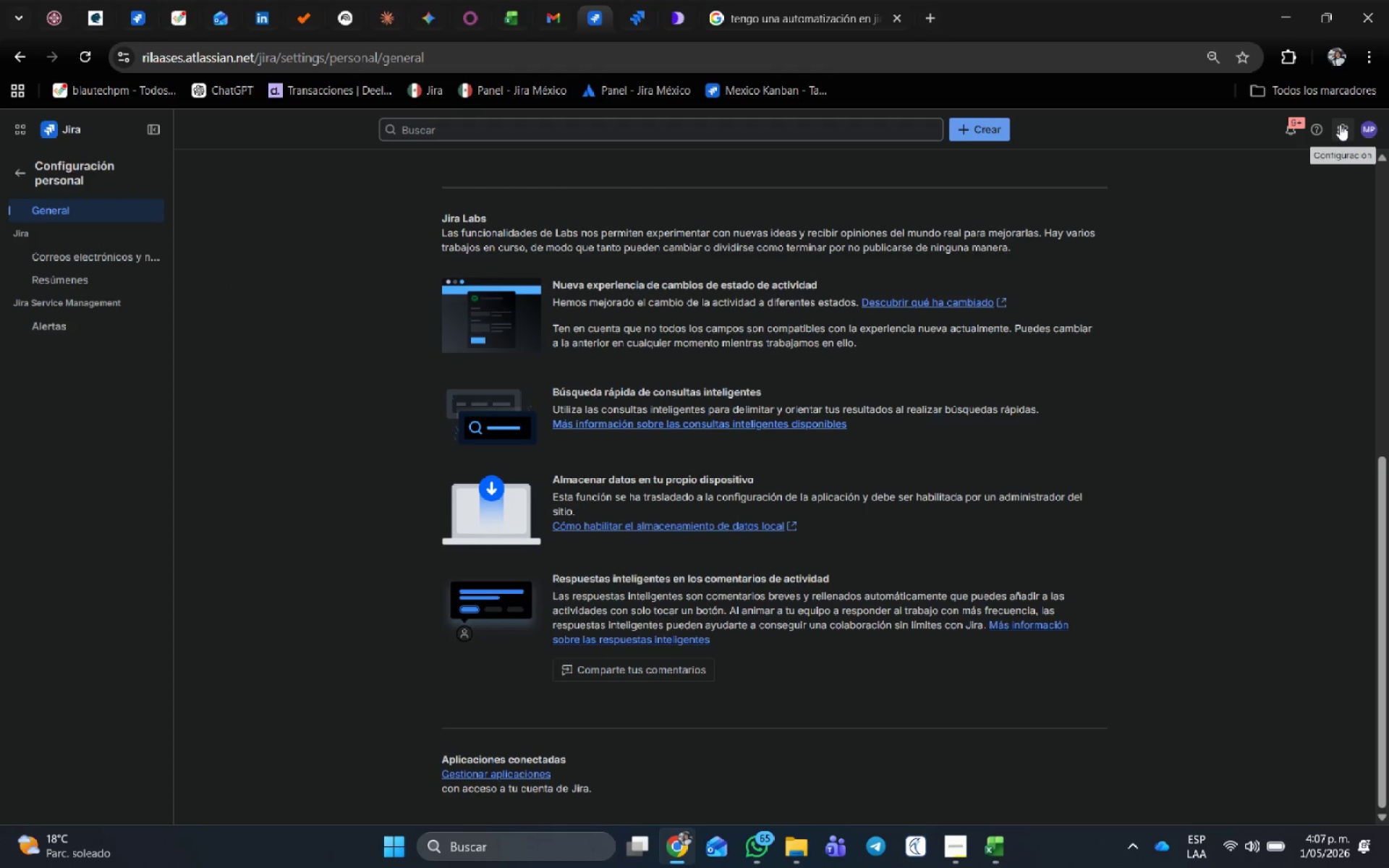 
double_click([1340, 124])
 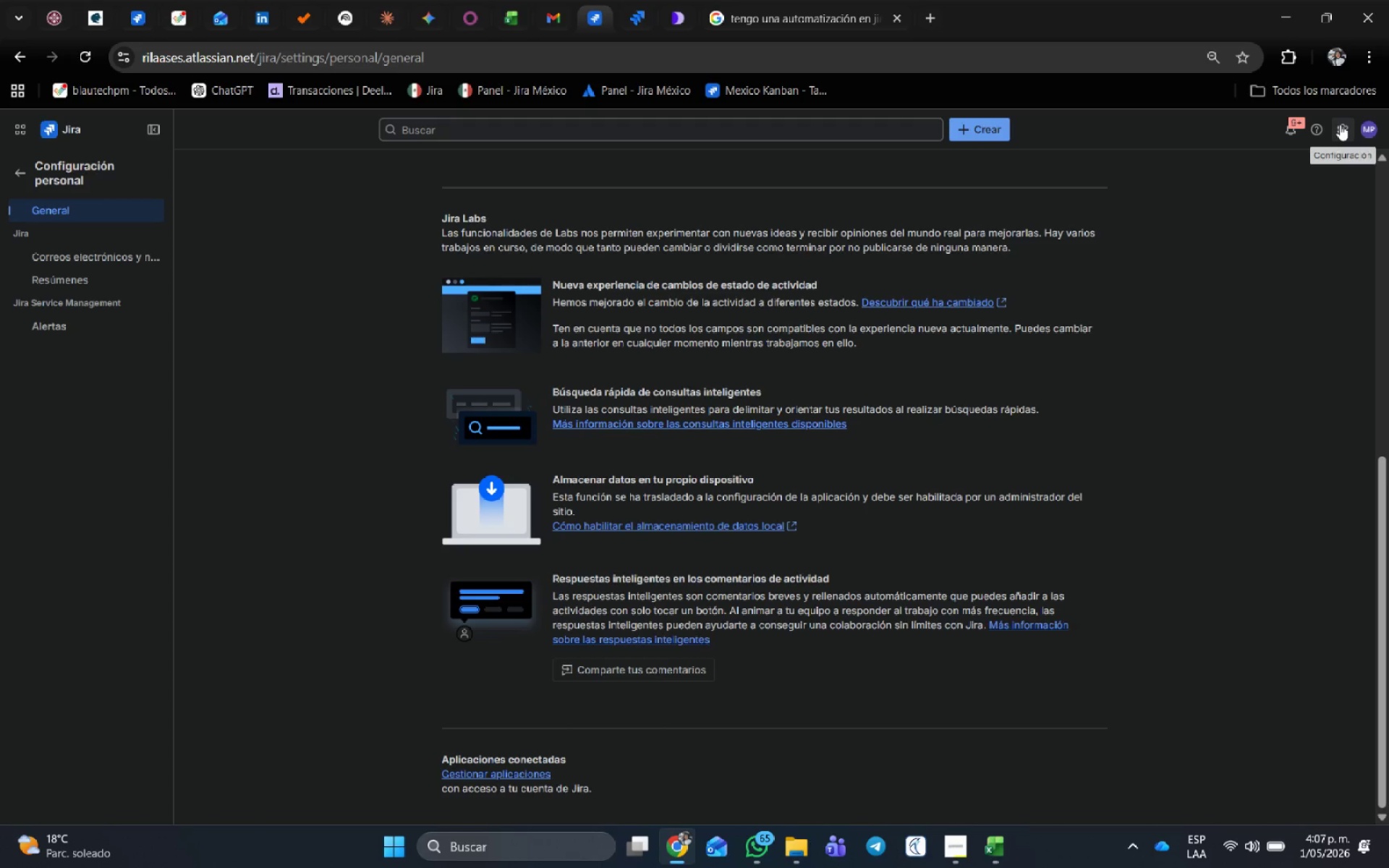 
triple_click([1340, 124])
 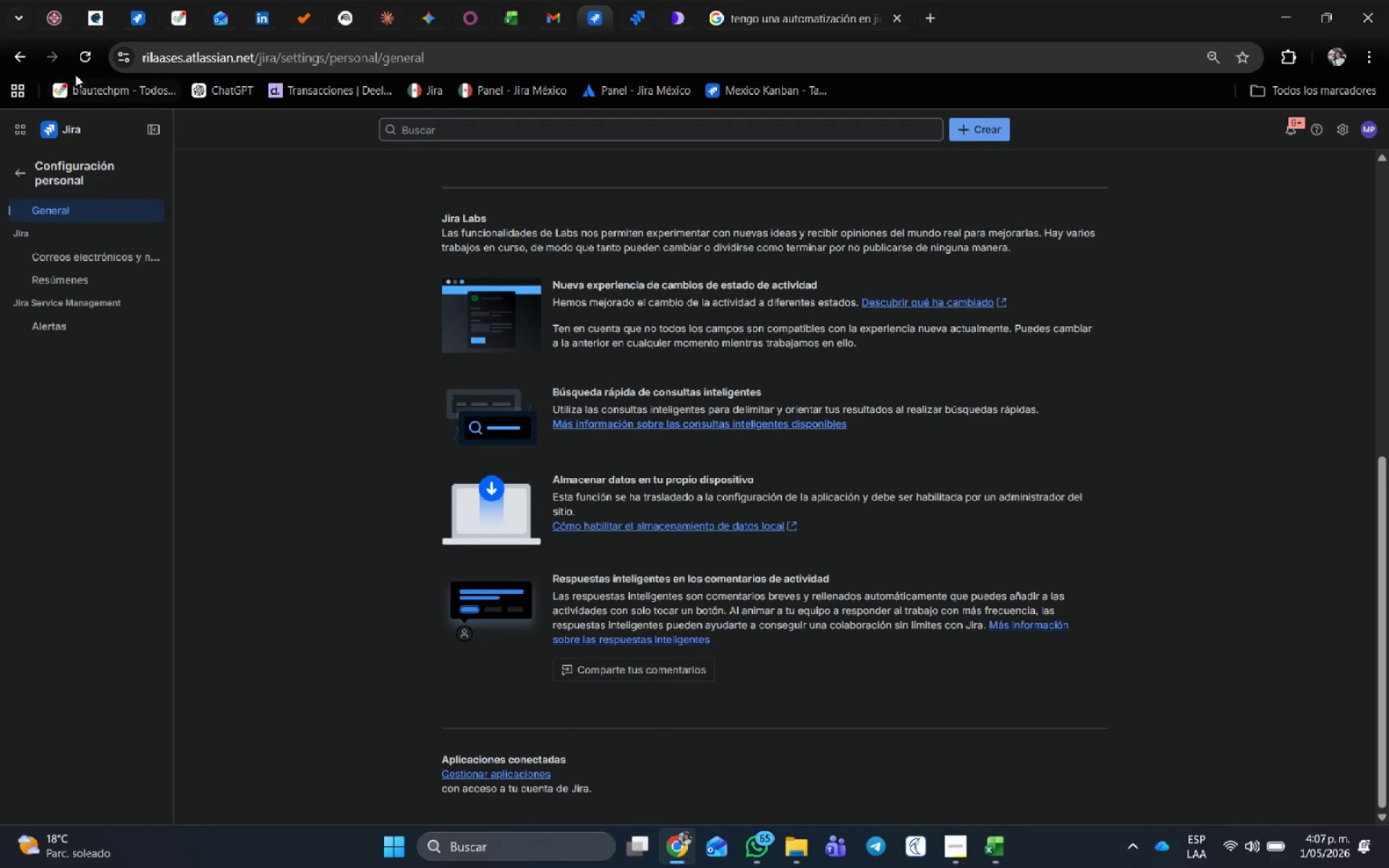 
left_click([92, 47])
 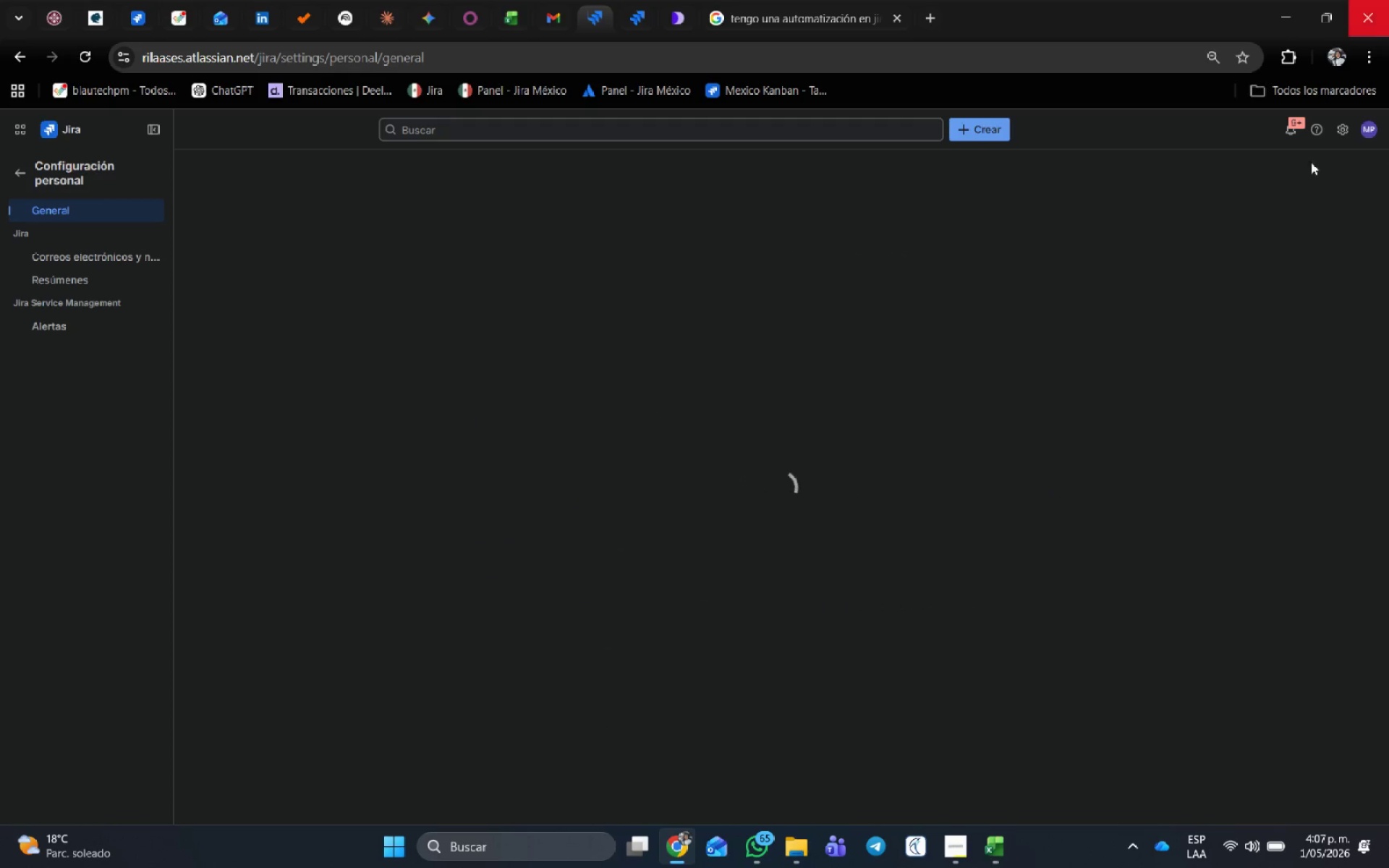 
left_click([1344, 129])
 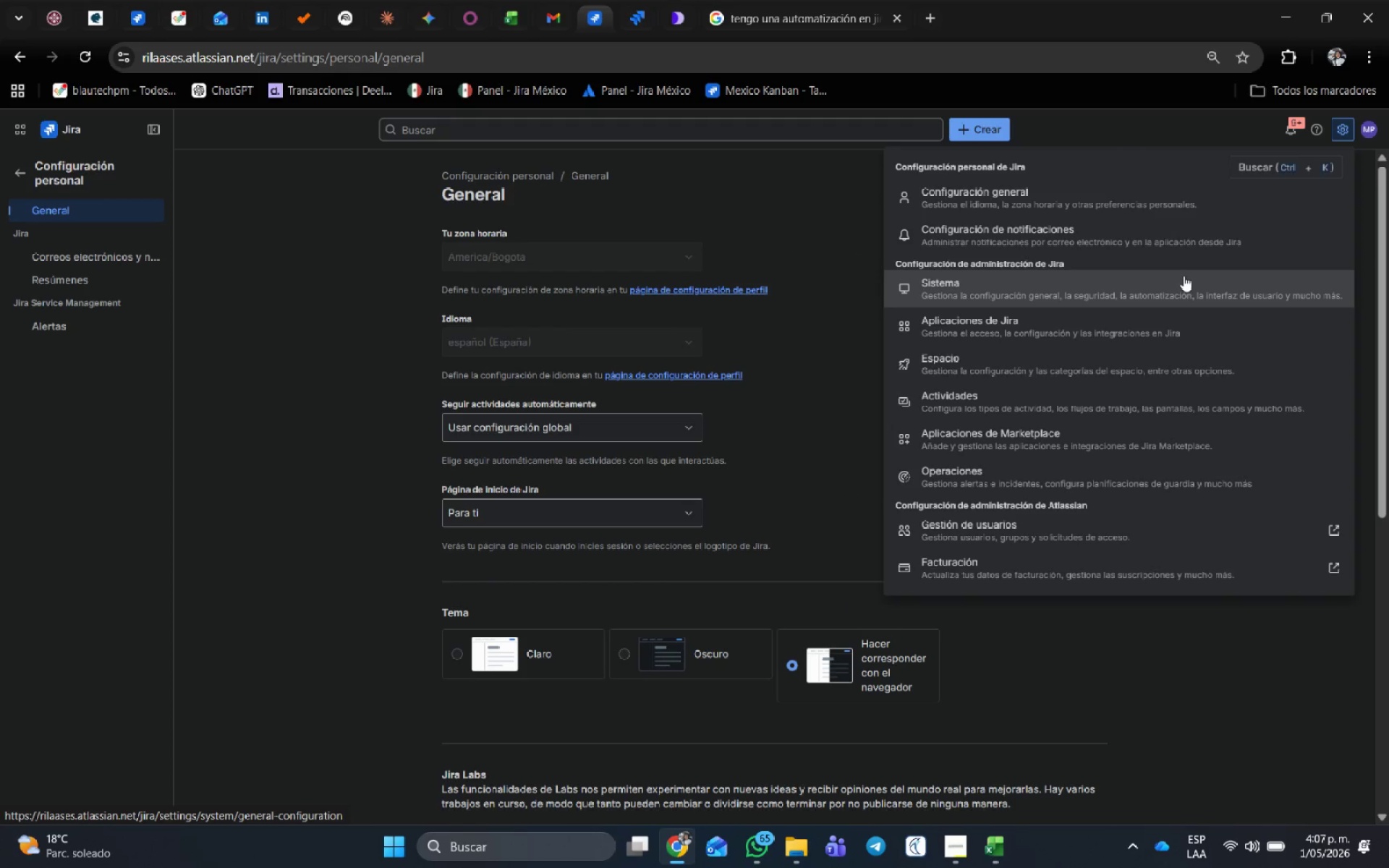 
left_click([1184, 276])
 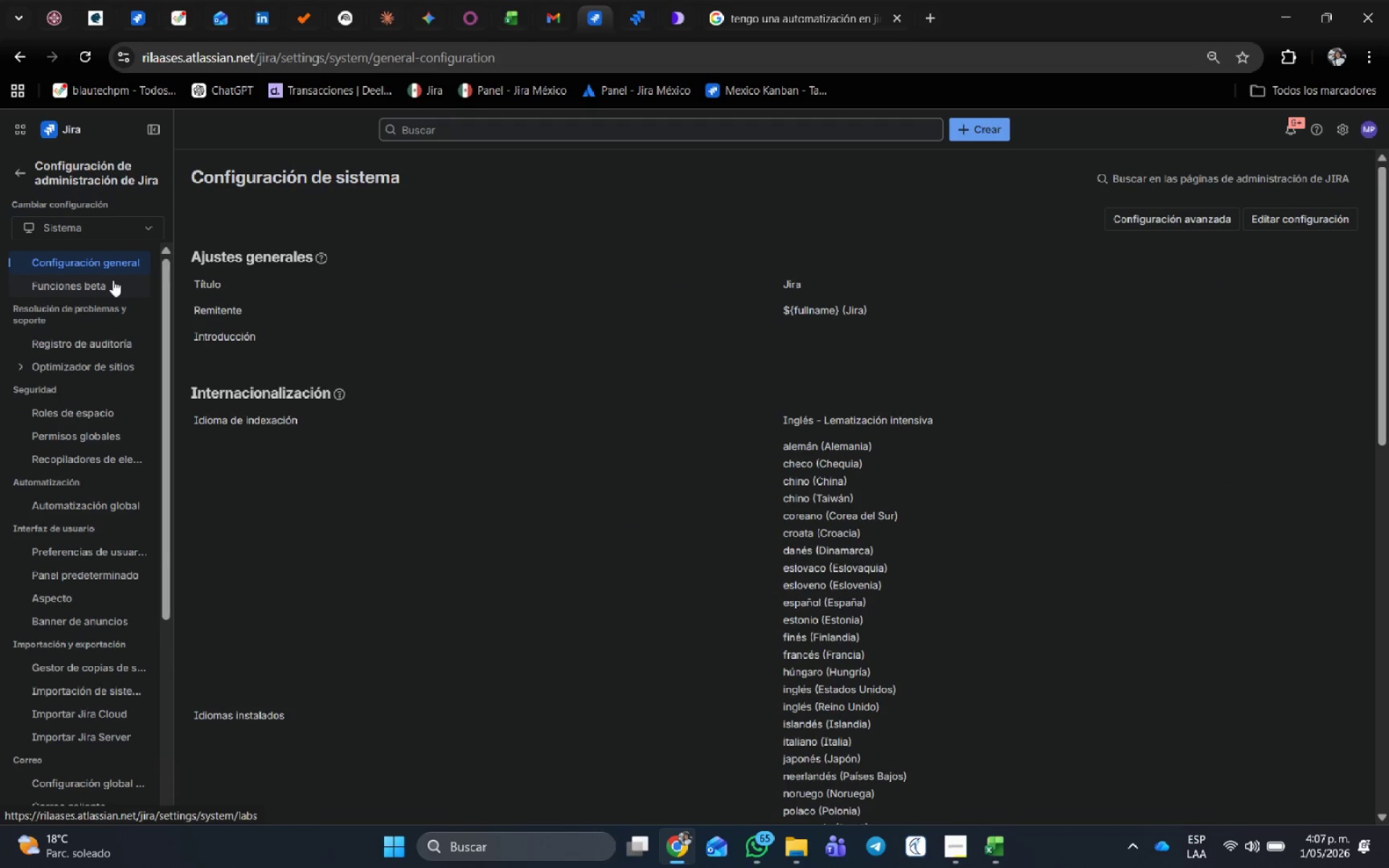 
scroll: coordinate [80, 646], scroll_direction: down, amount: 8.0
 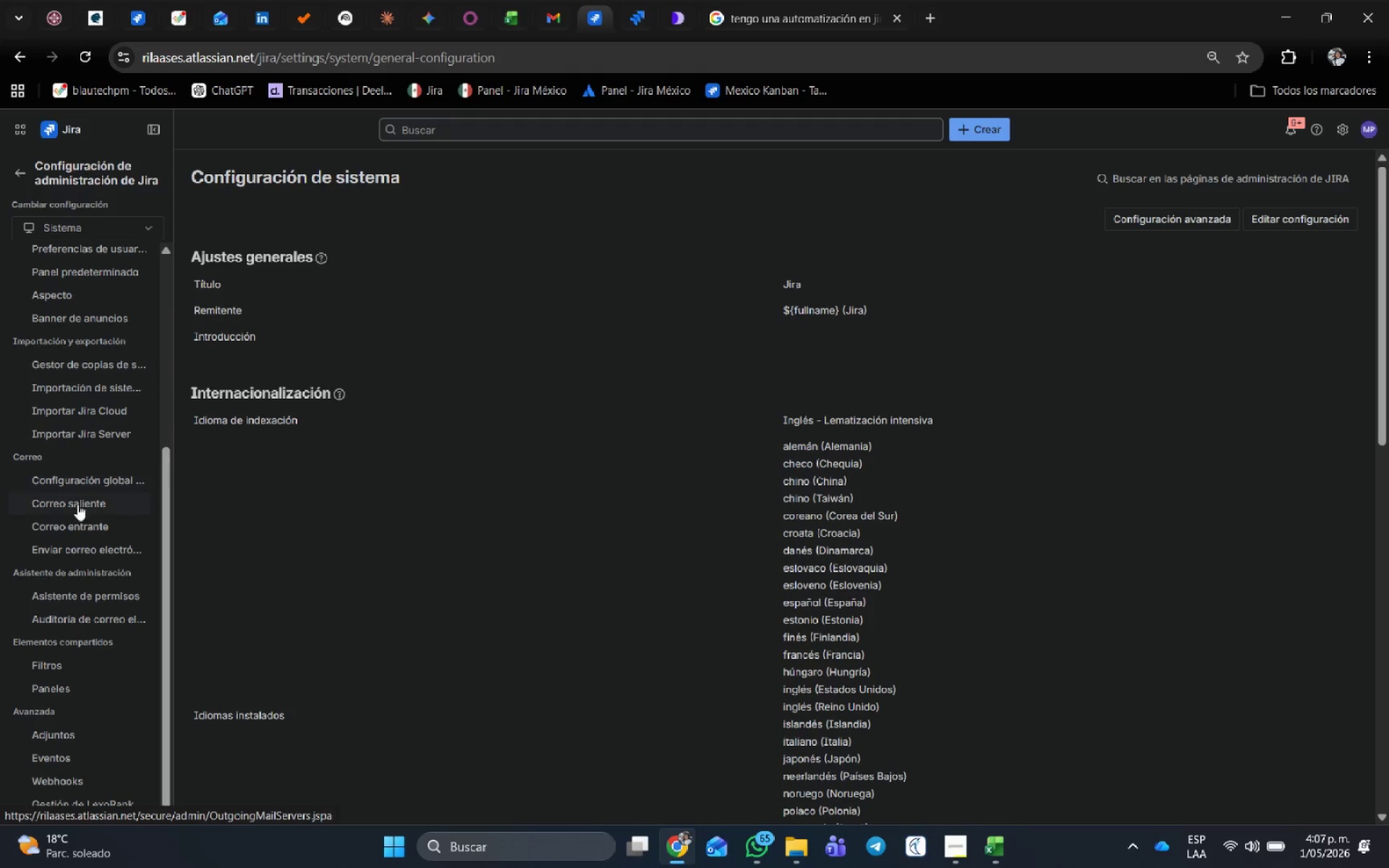 
left_click([80, 479])
 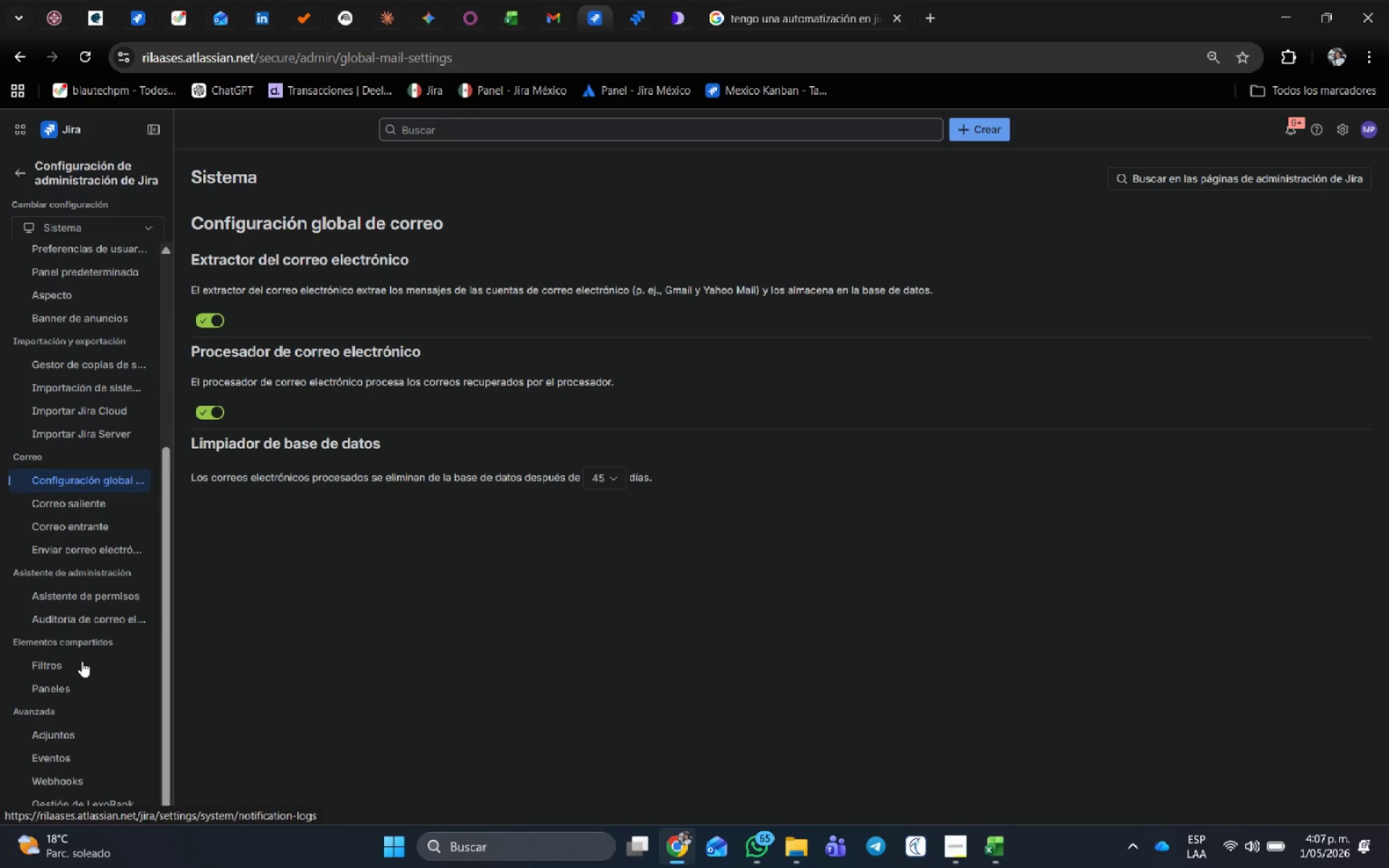 
scroll: coordinate [73, 641], scroll_direction: up, amount: 7.0
 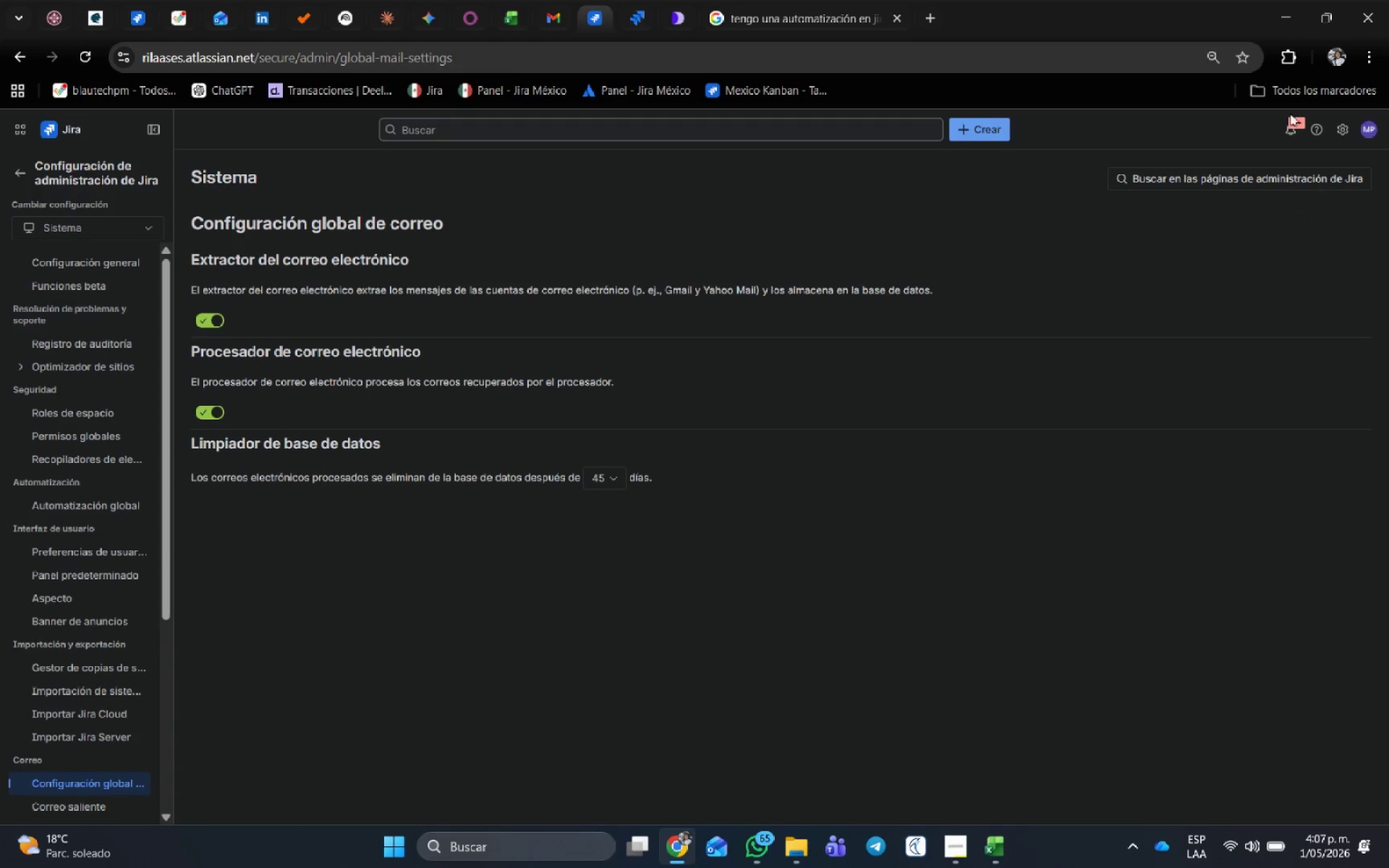 
left_click([1341, 131])
 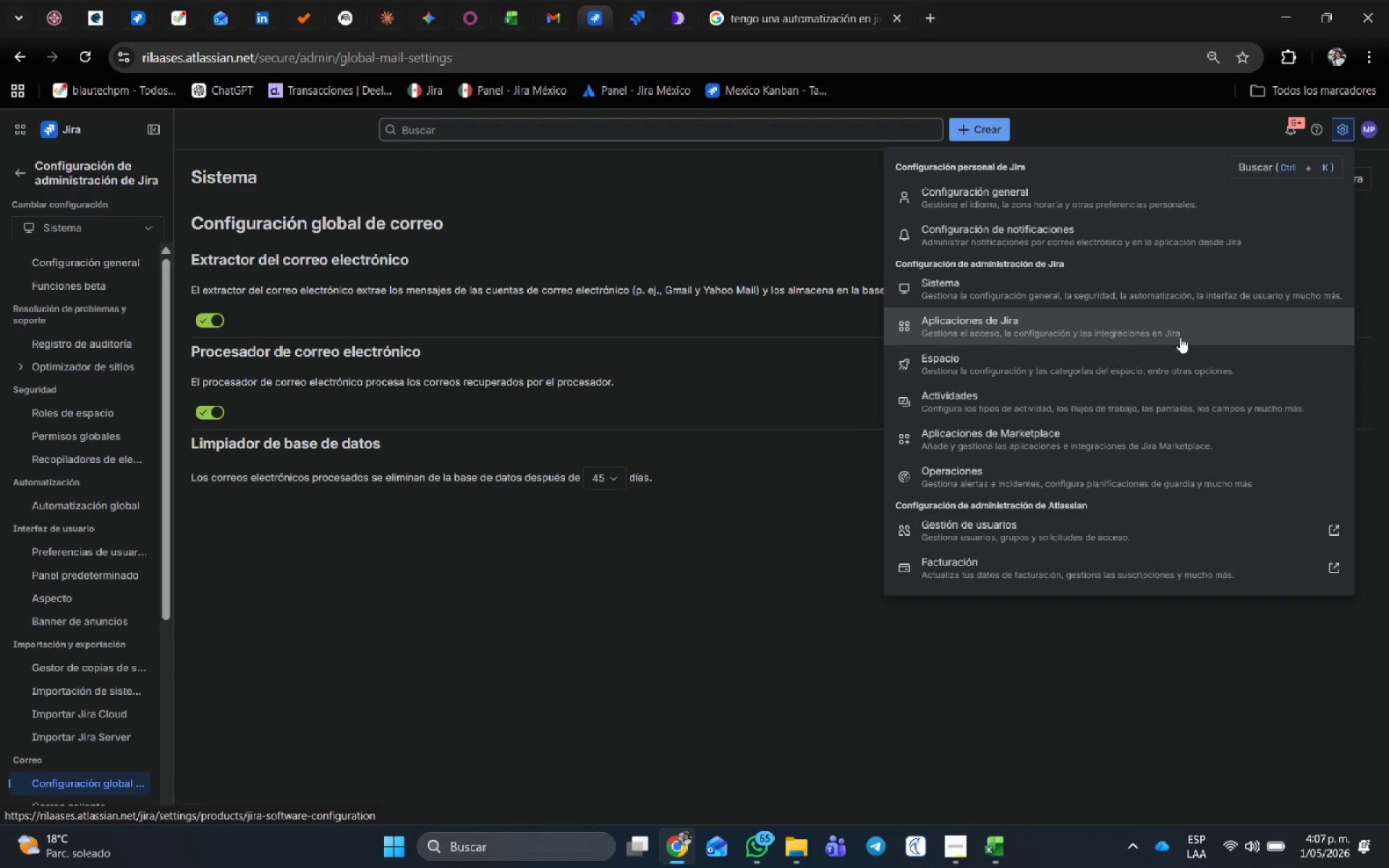 
left_click([1170, 353])
 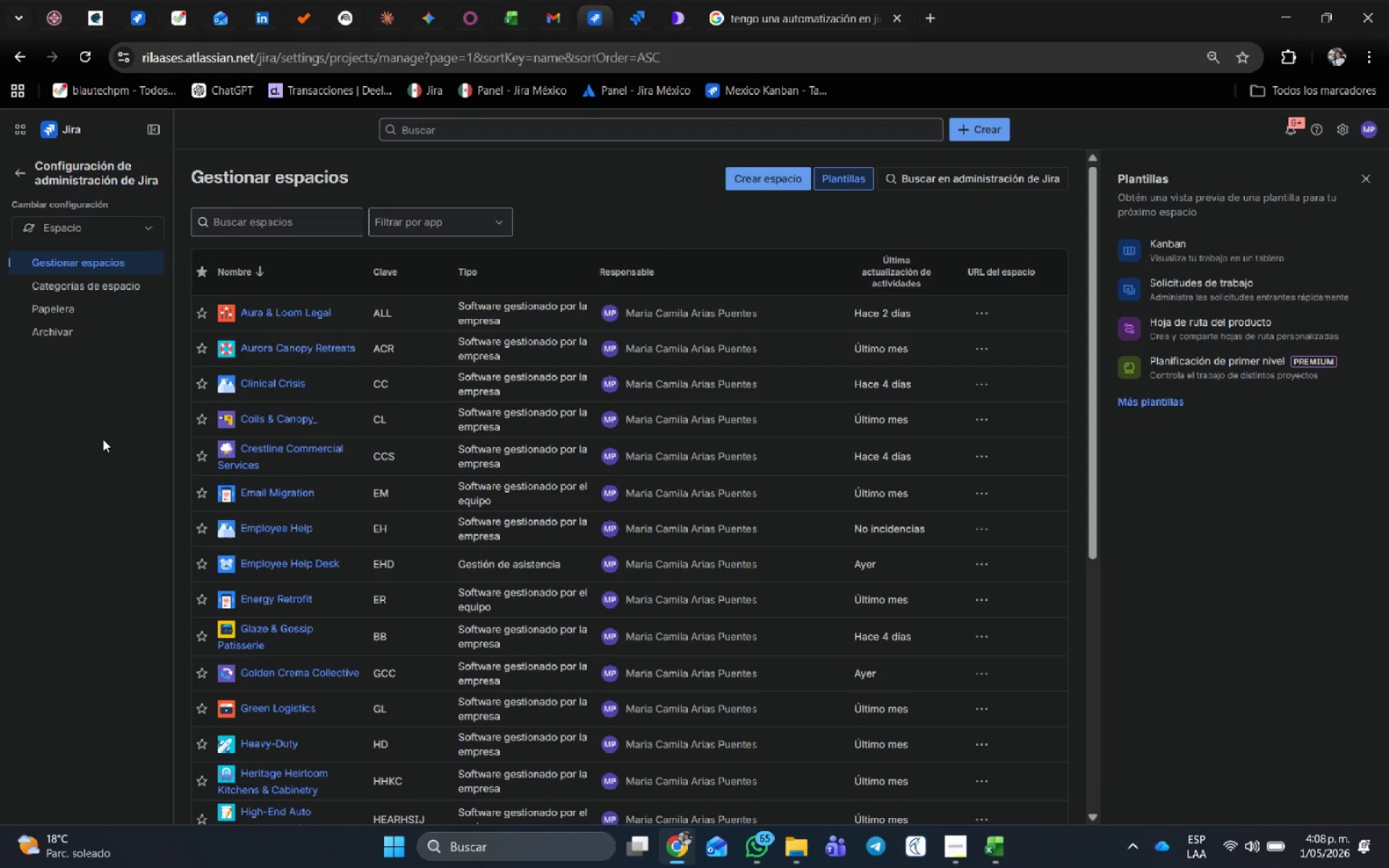 
left_click([257, 229])
 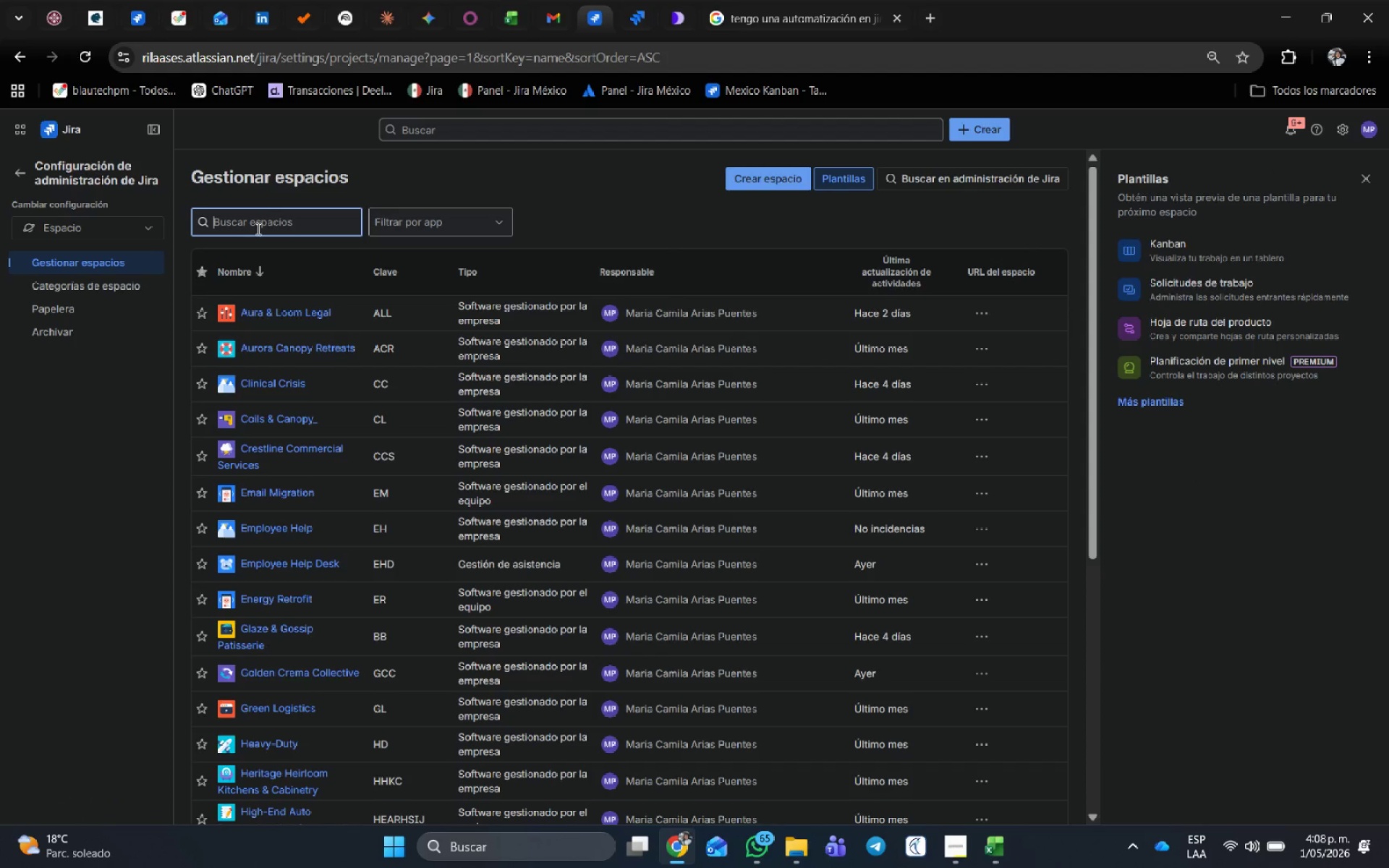 
type(ipa)
 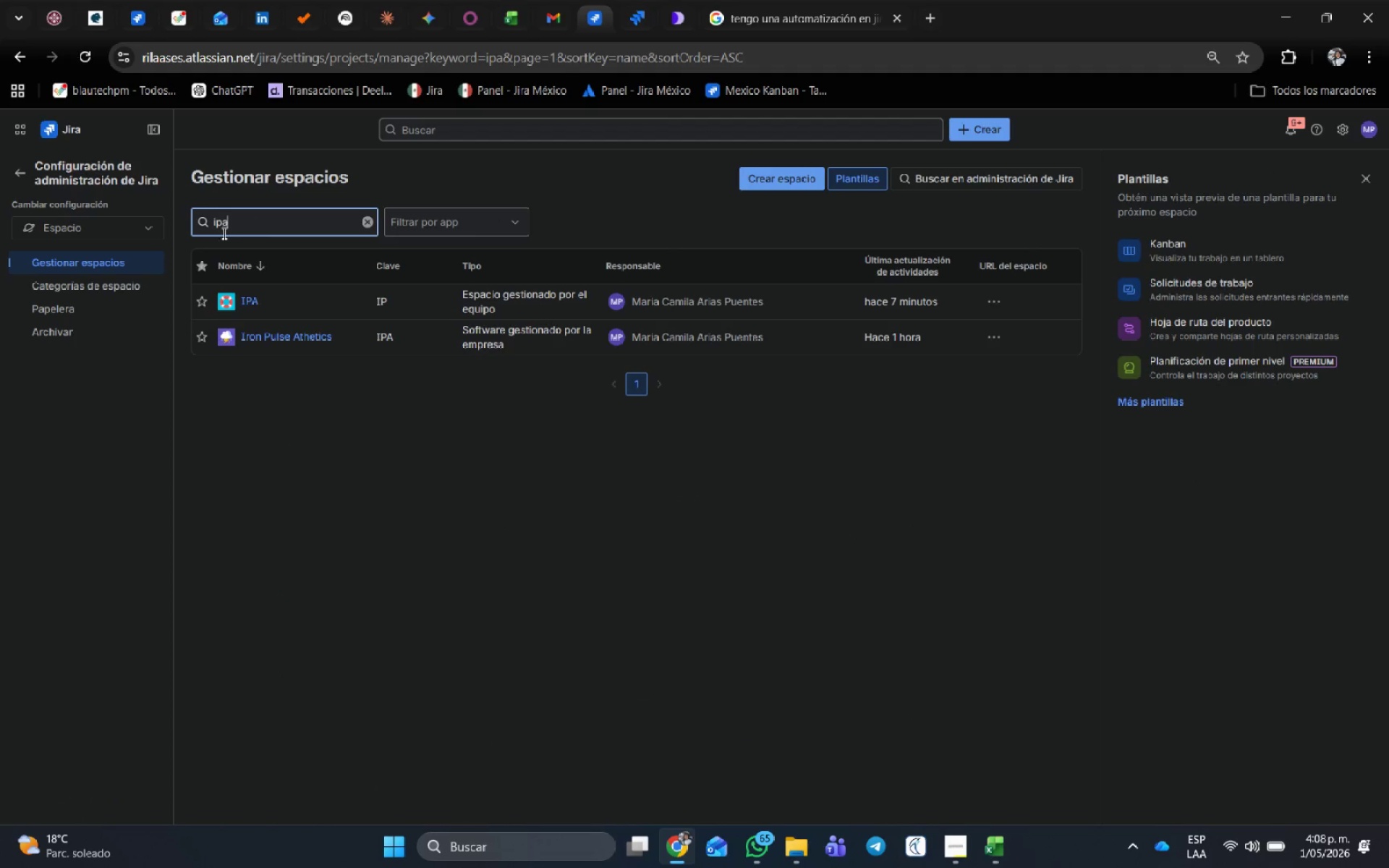 
mouse_move([205, 300])
 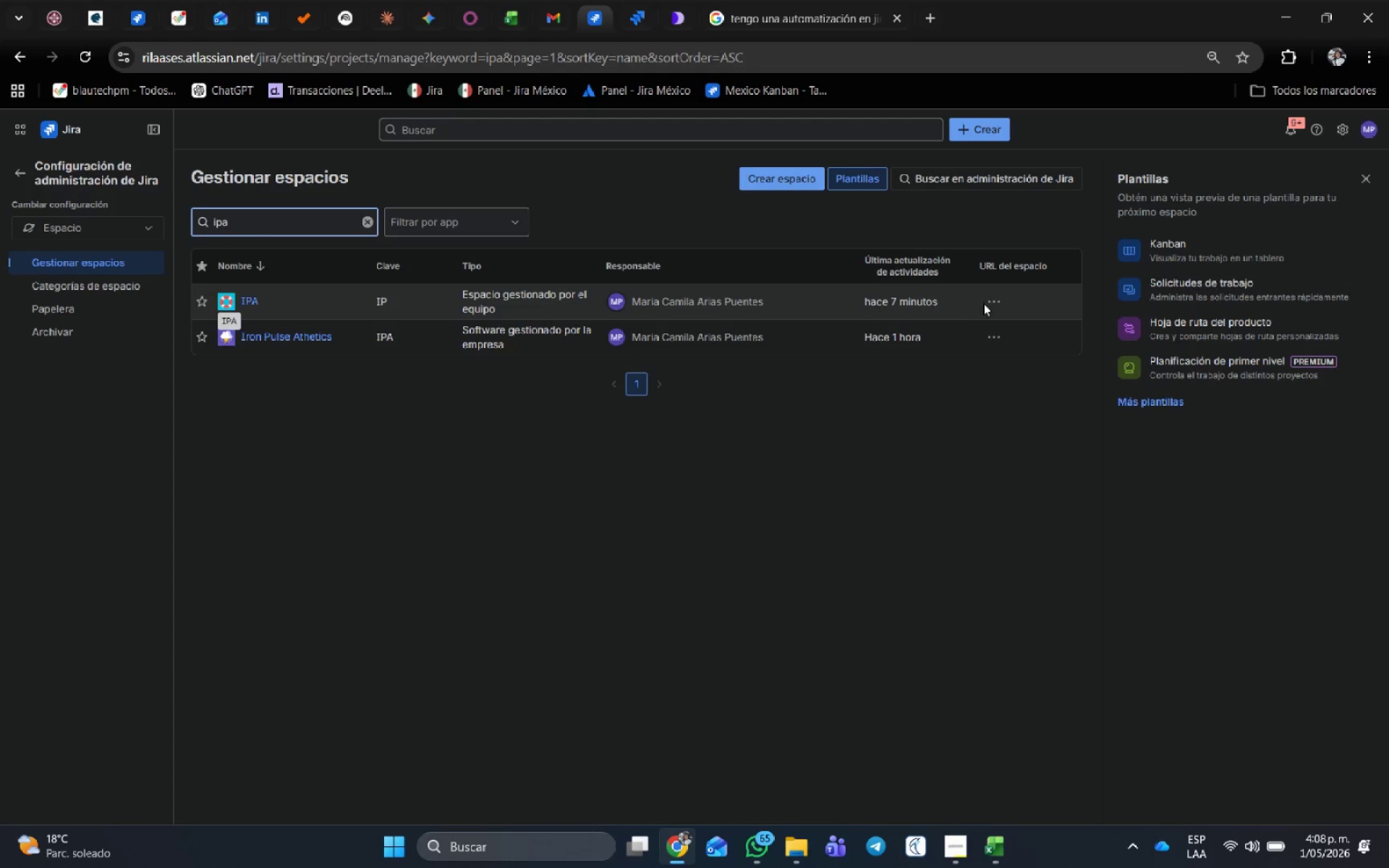 
left_click([997, 302])
 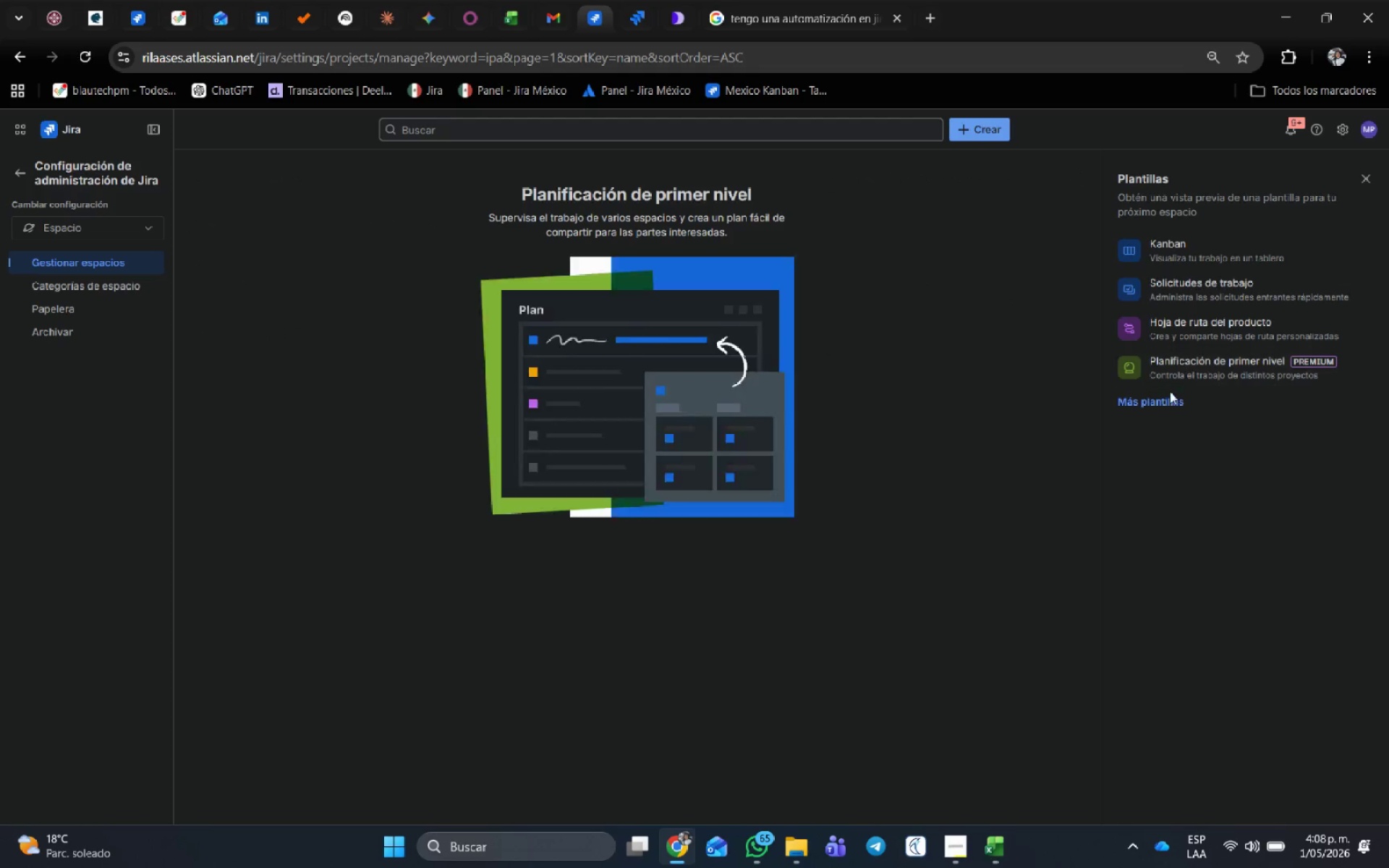 
wait(5.08)
 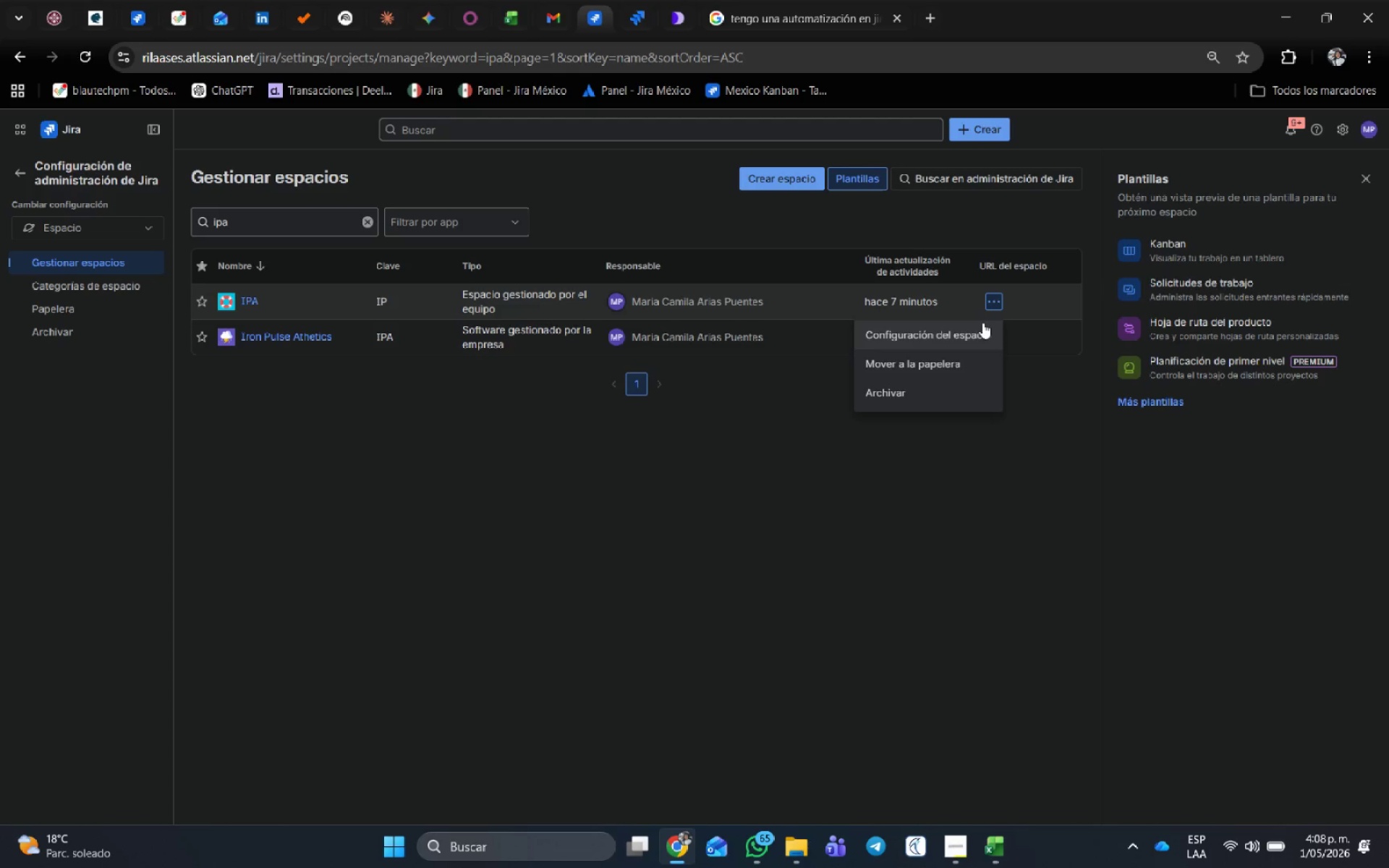 
left_click([1168, 406])
 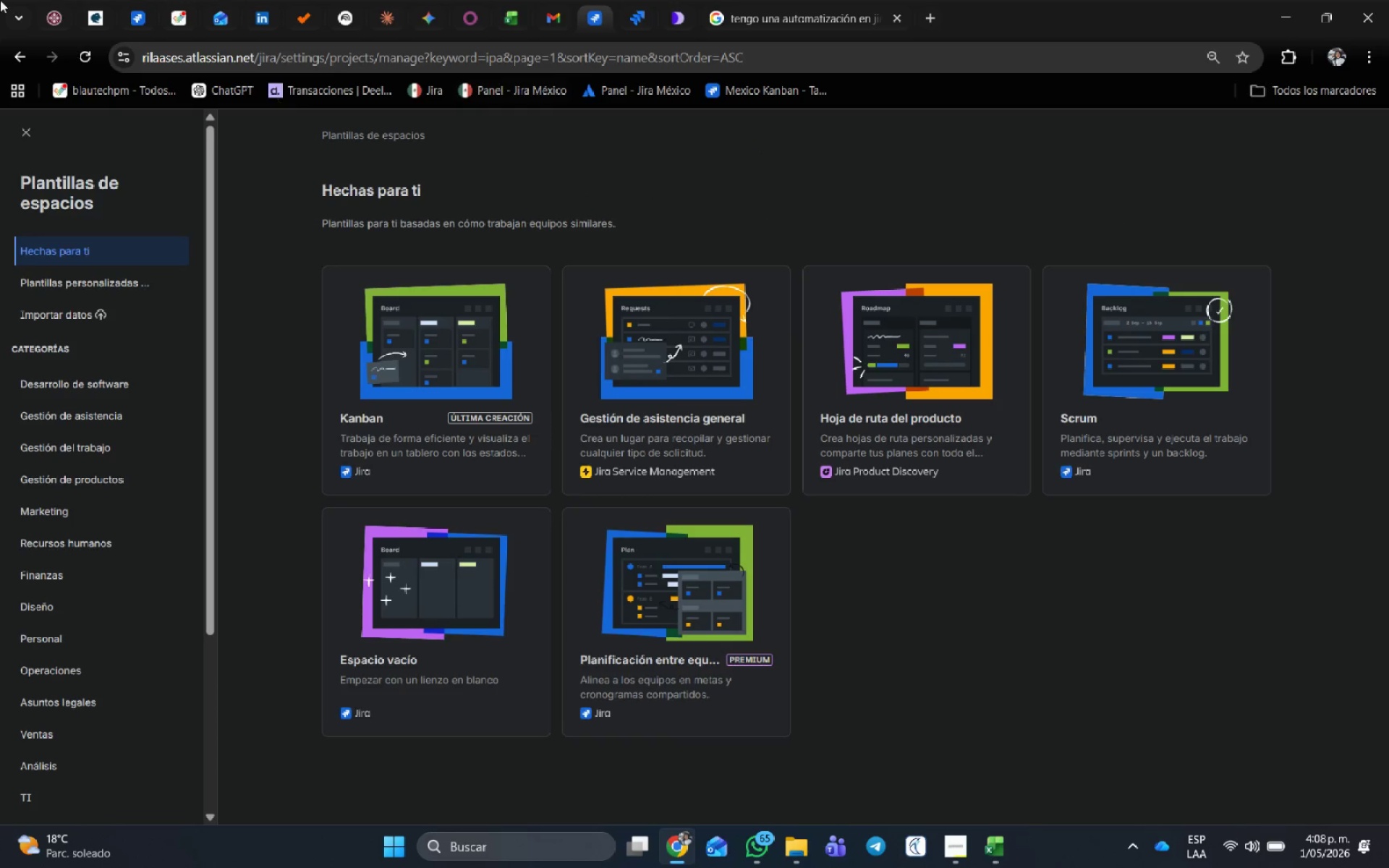 
left_click([22, 53])
 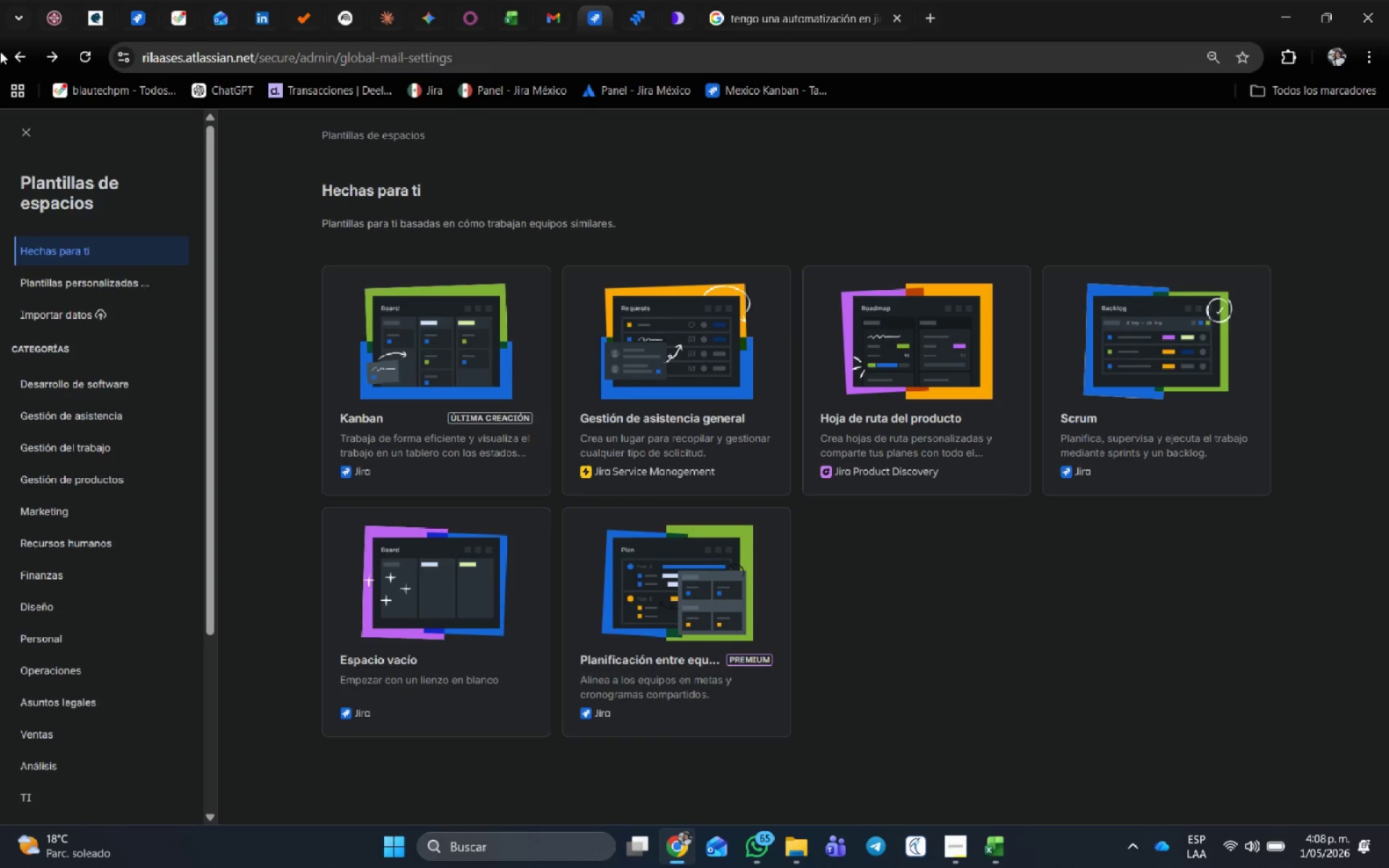 
left_click([26, 127])
 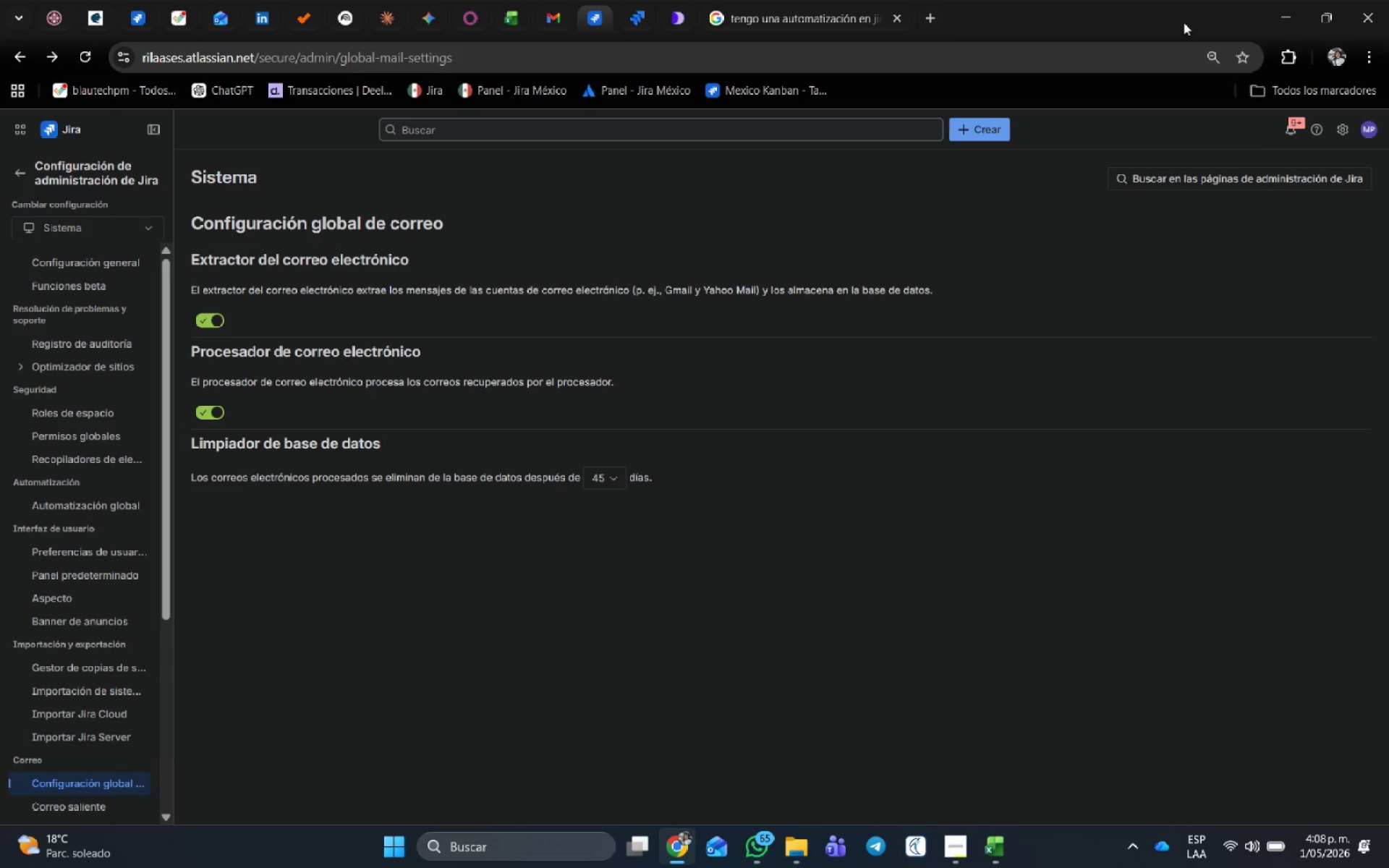 
left_click([732, 0])
 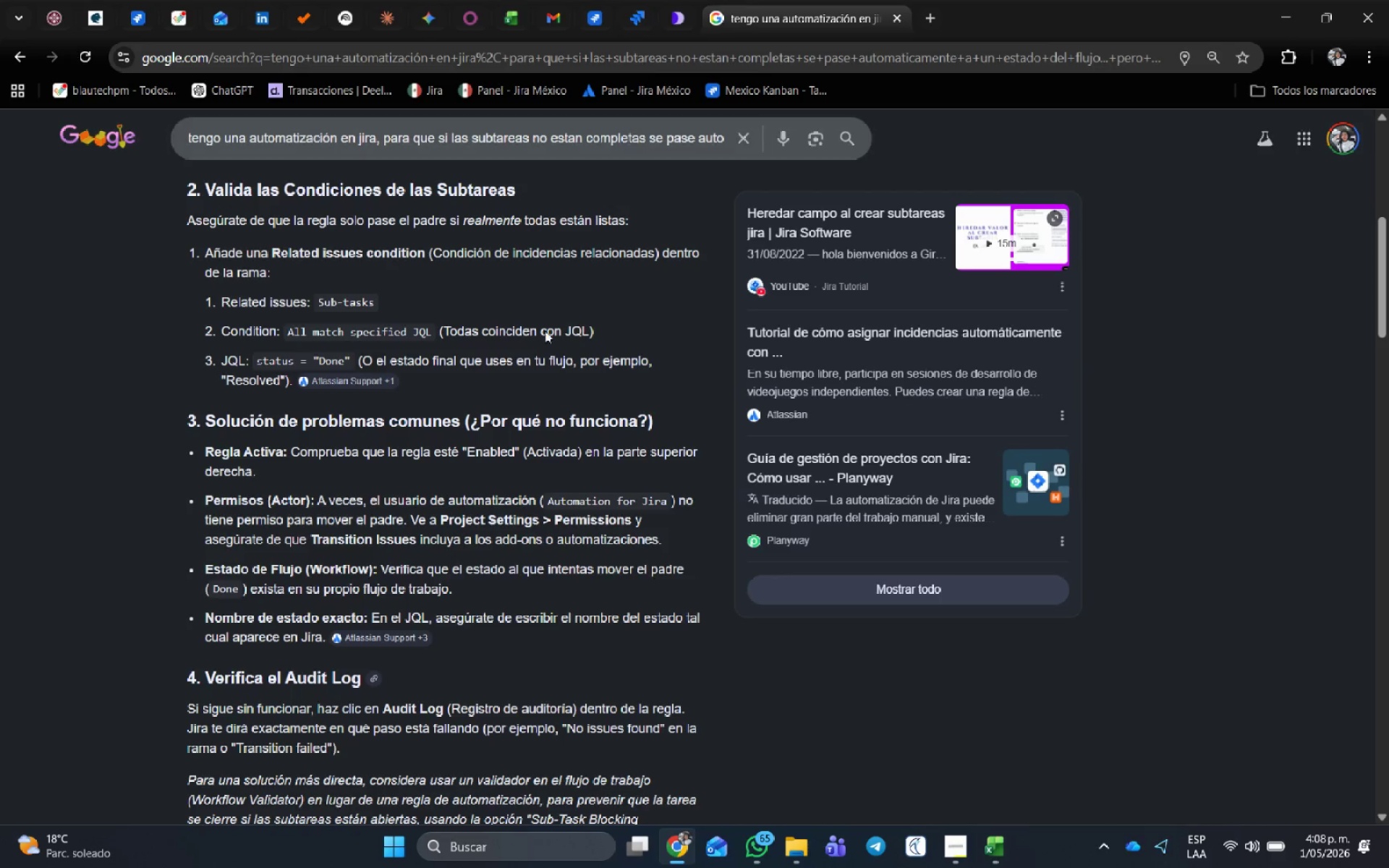 
scroll: coordinate [426, 466], scroll_direction: down, amount: 1.0
 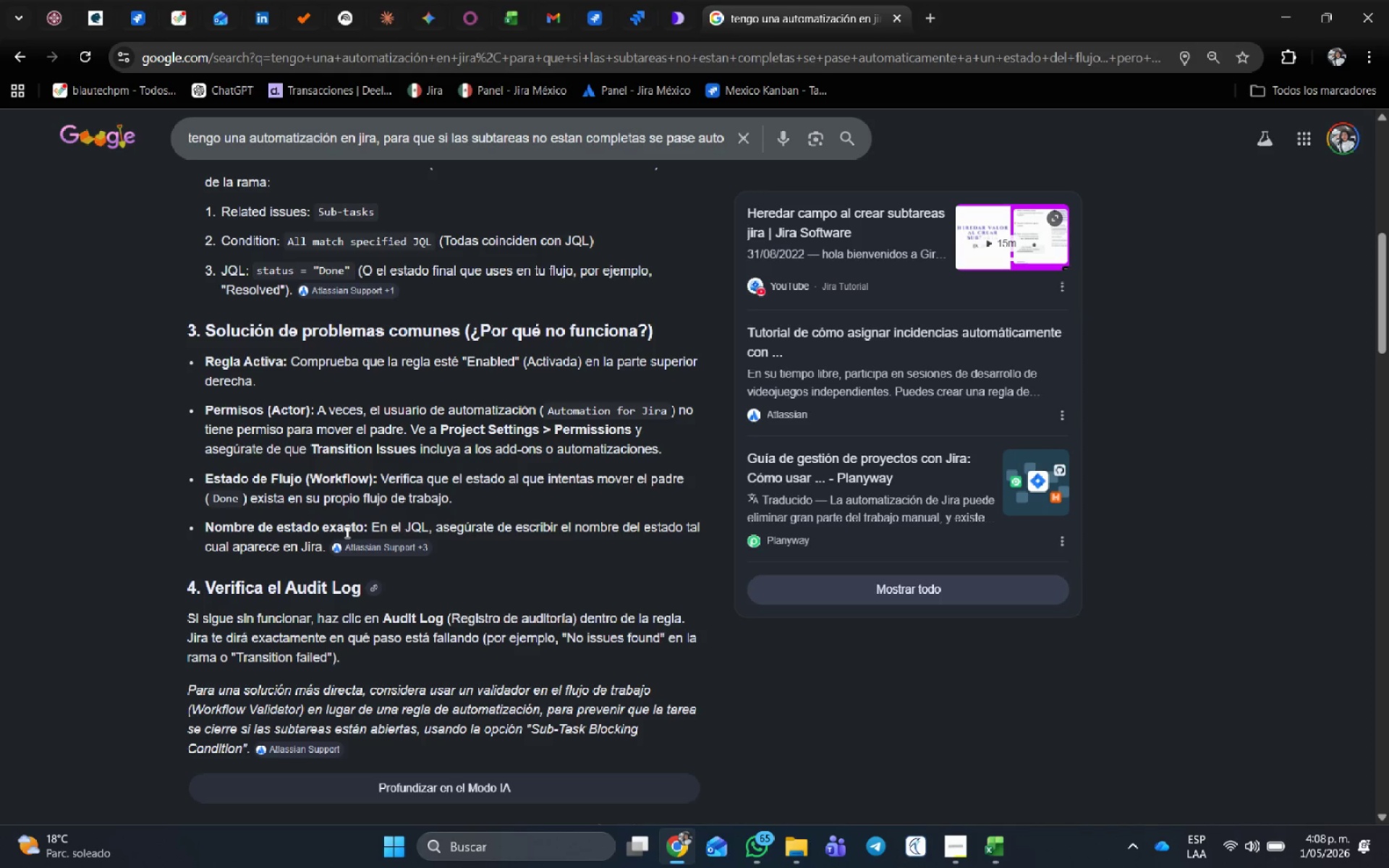 
wait(11.02)
 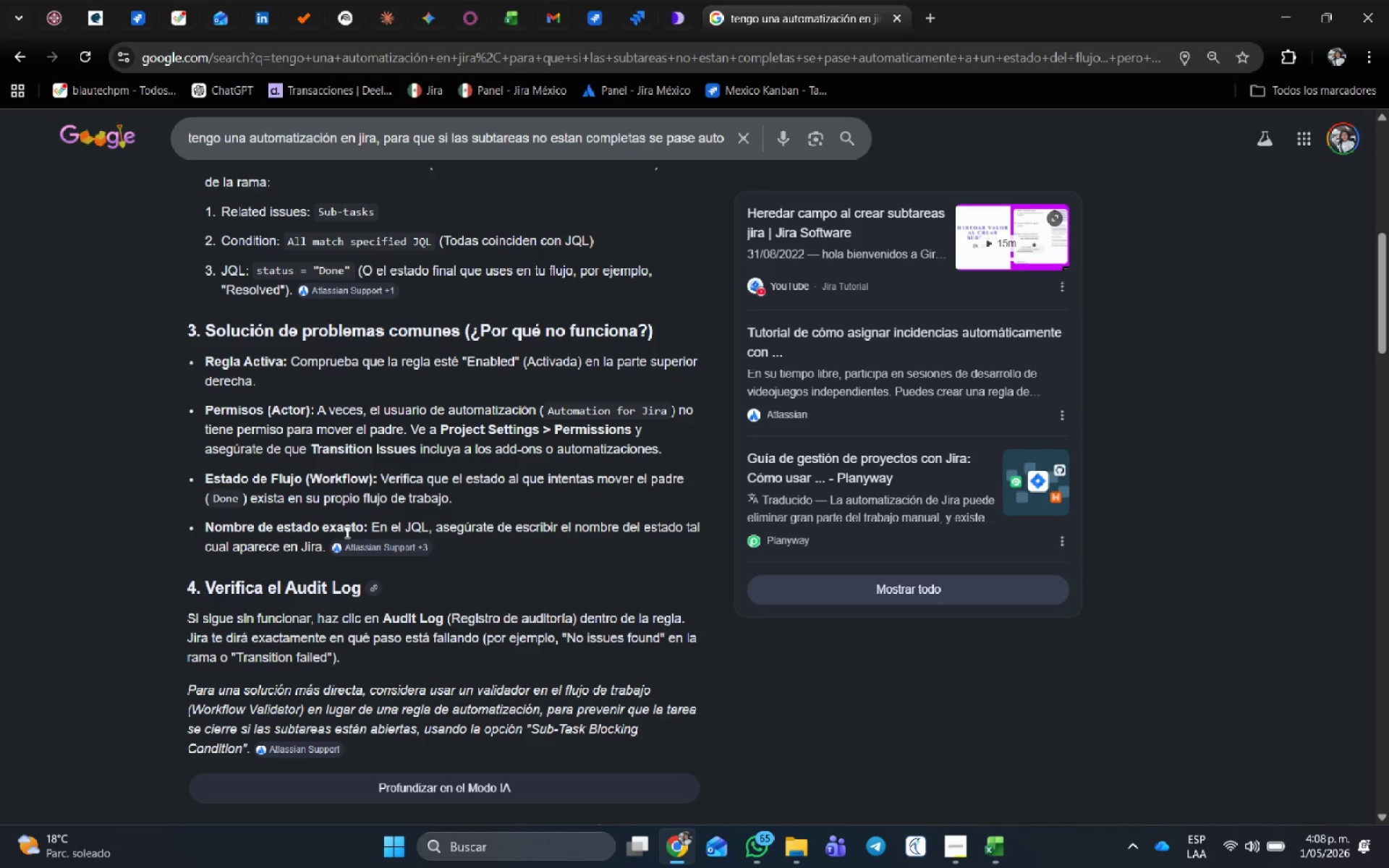 
scroll: coordinate [569, 239], scroll_direction: down, amount: 1.0
 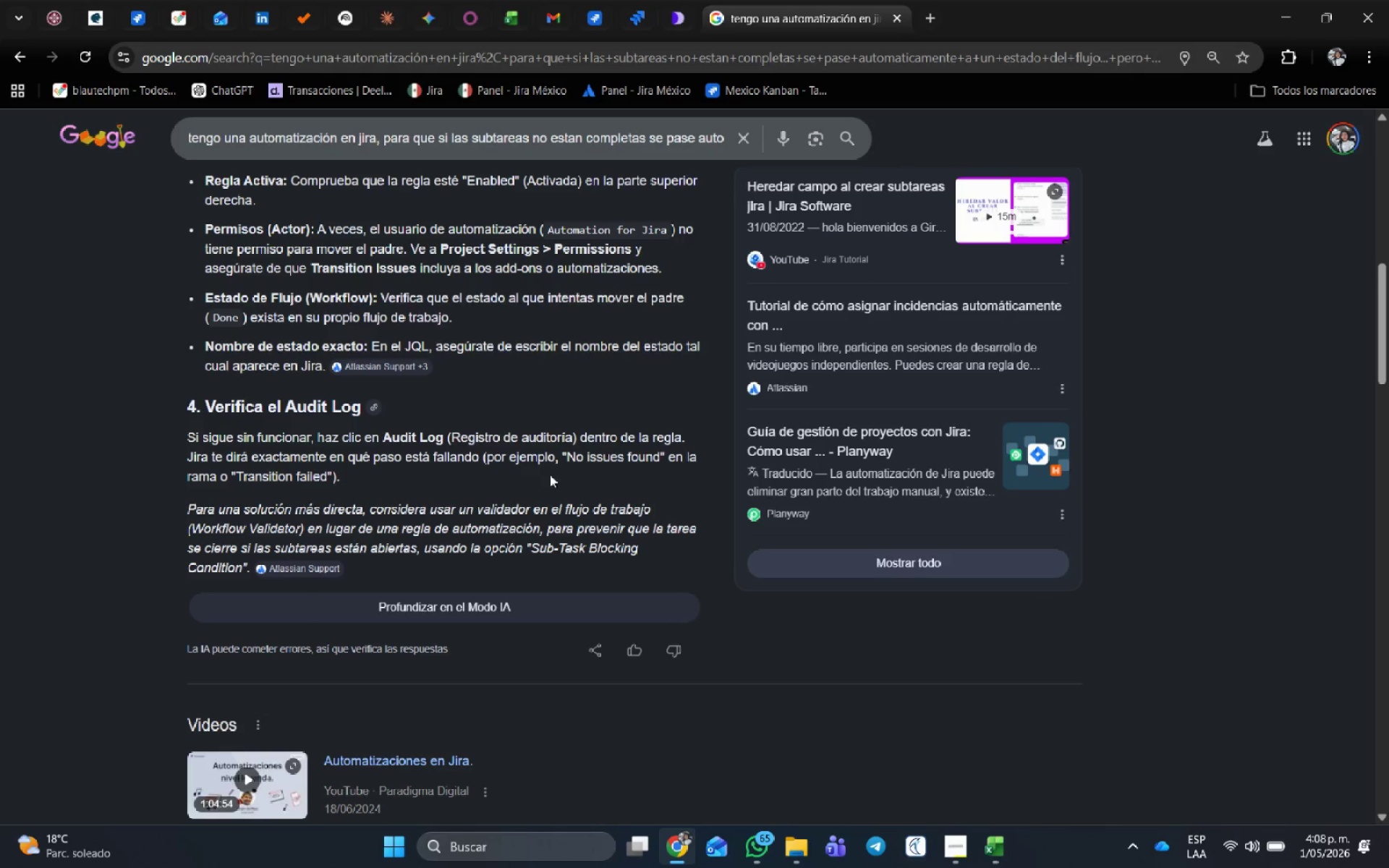 
wait(6.67)
 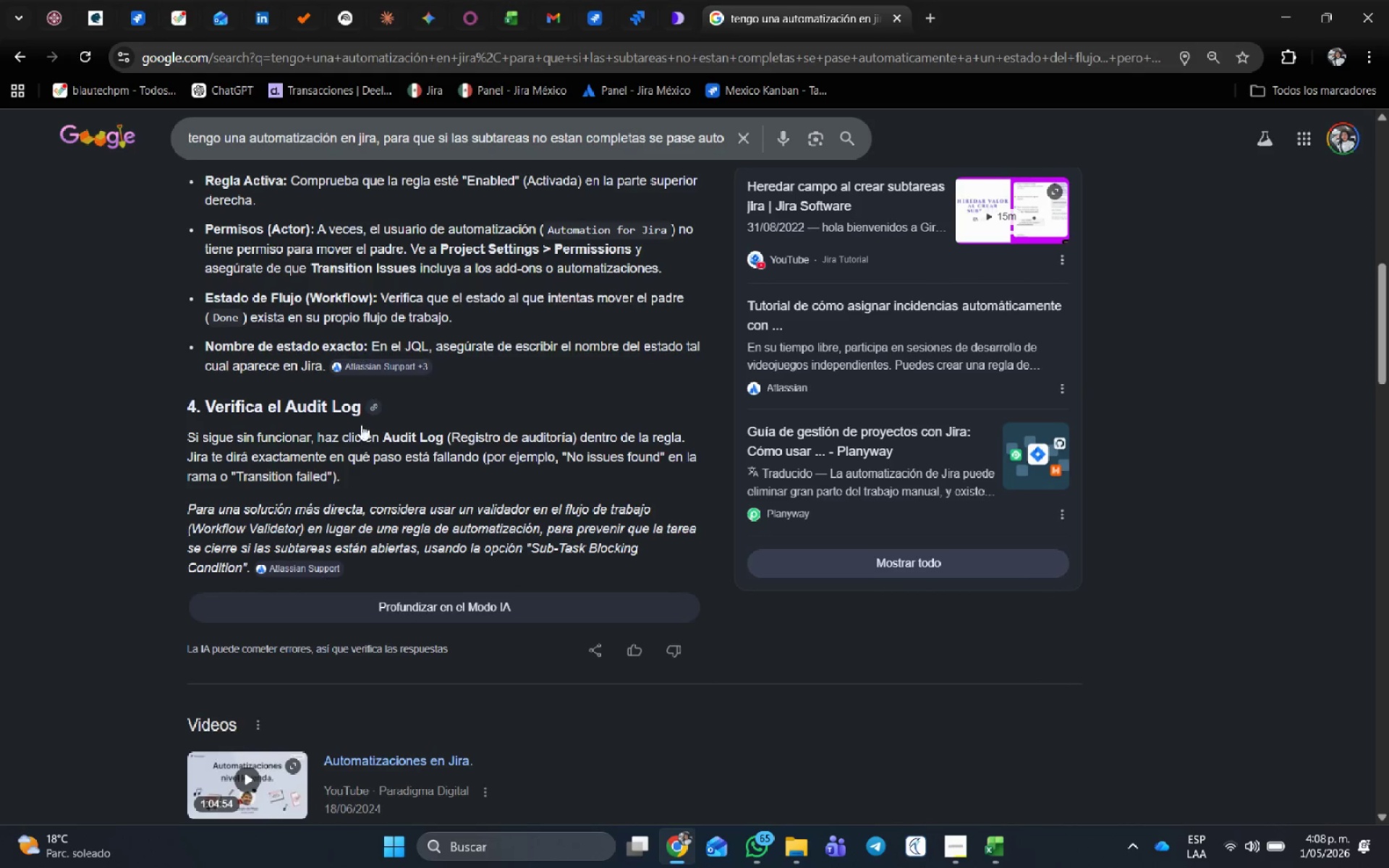 
scroll: coordinate [260, 480], scroll_direction: down, amount: 1.0
 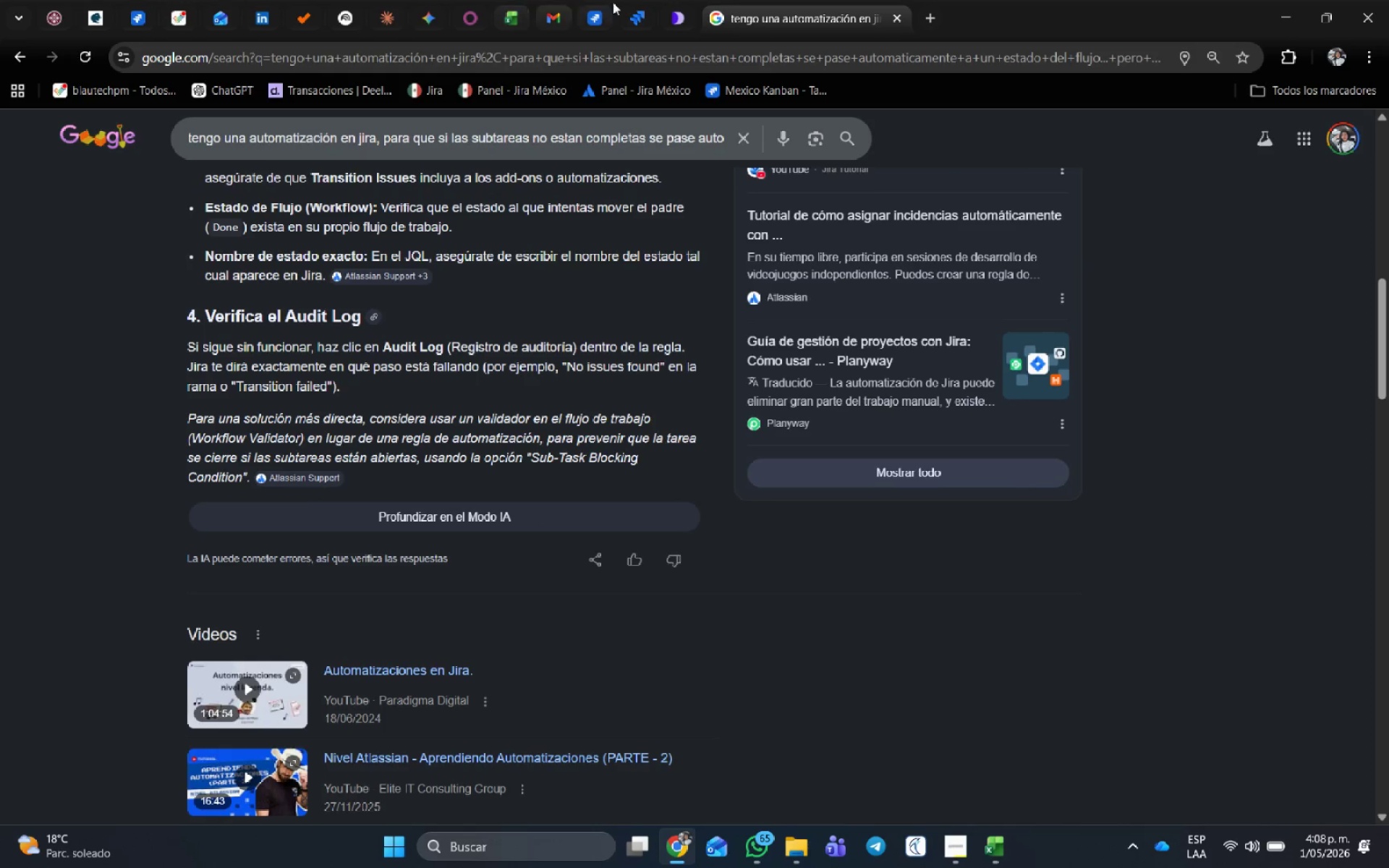 
left_click([595, 4])
 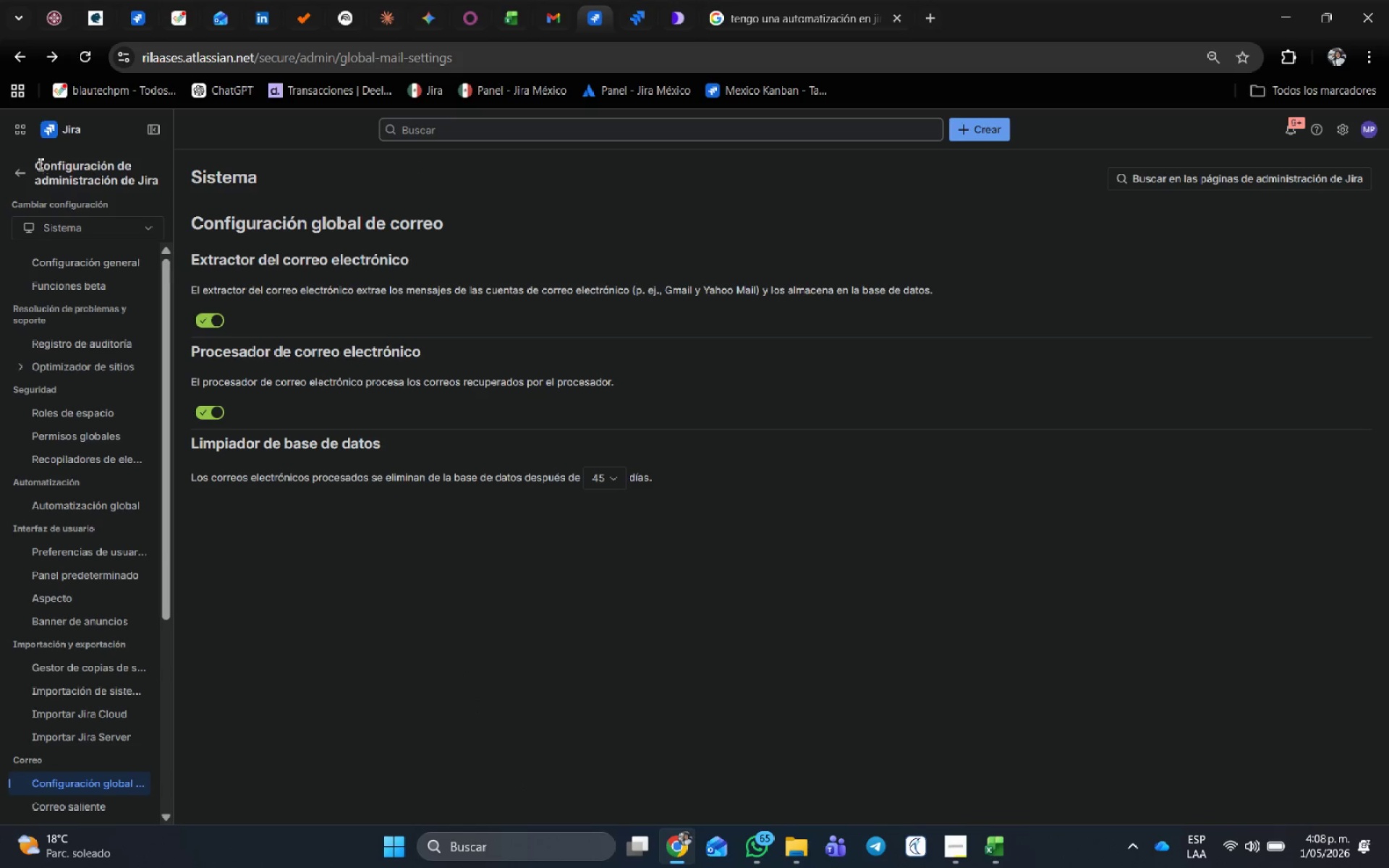 
left_click([26, 164])
 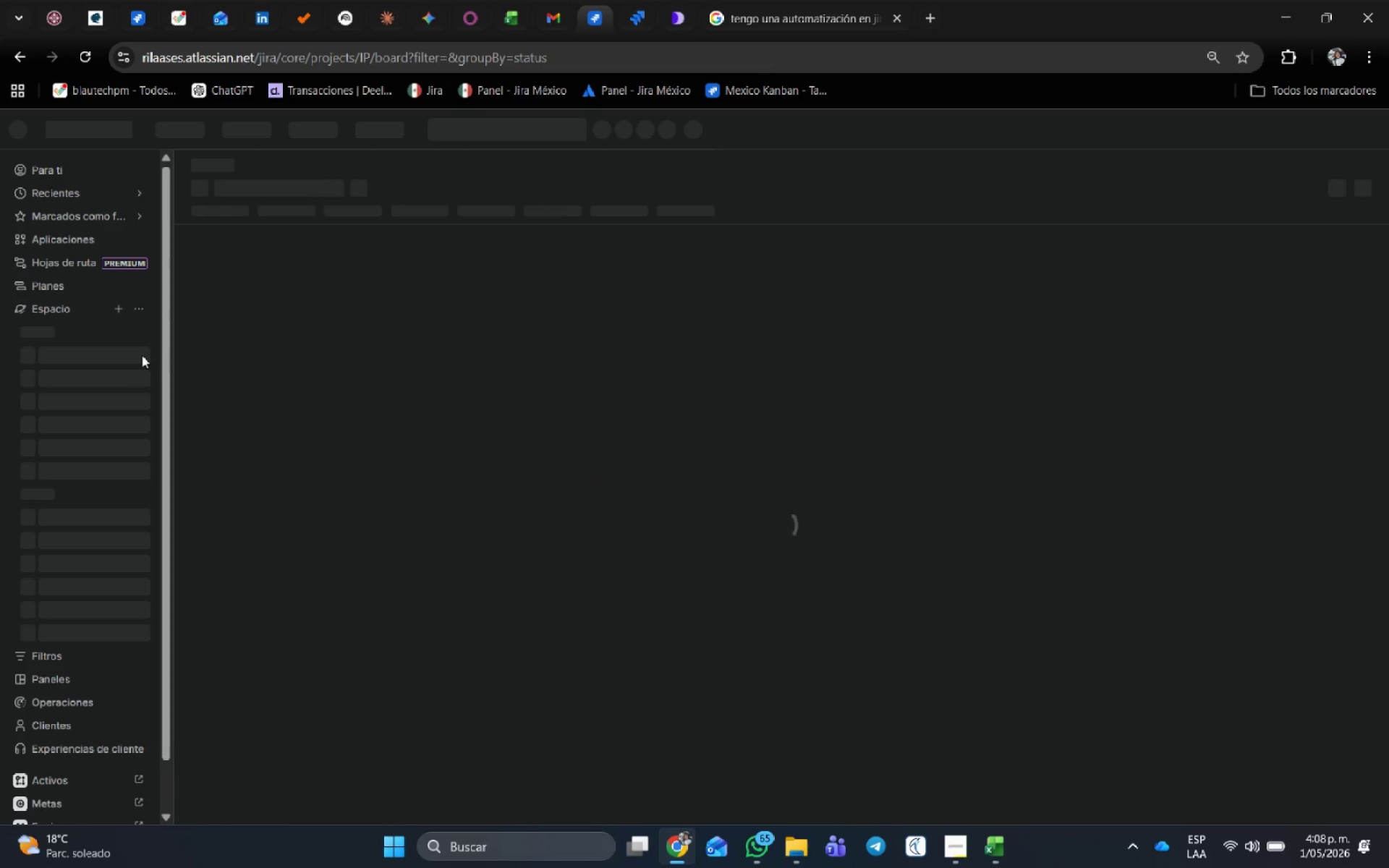 
left_click([145, 352])
 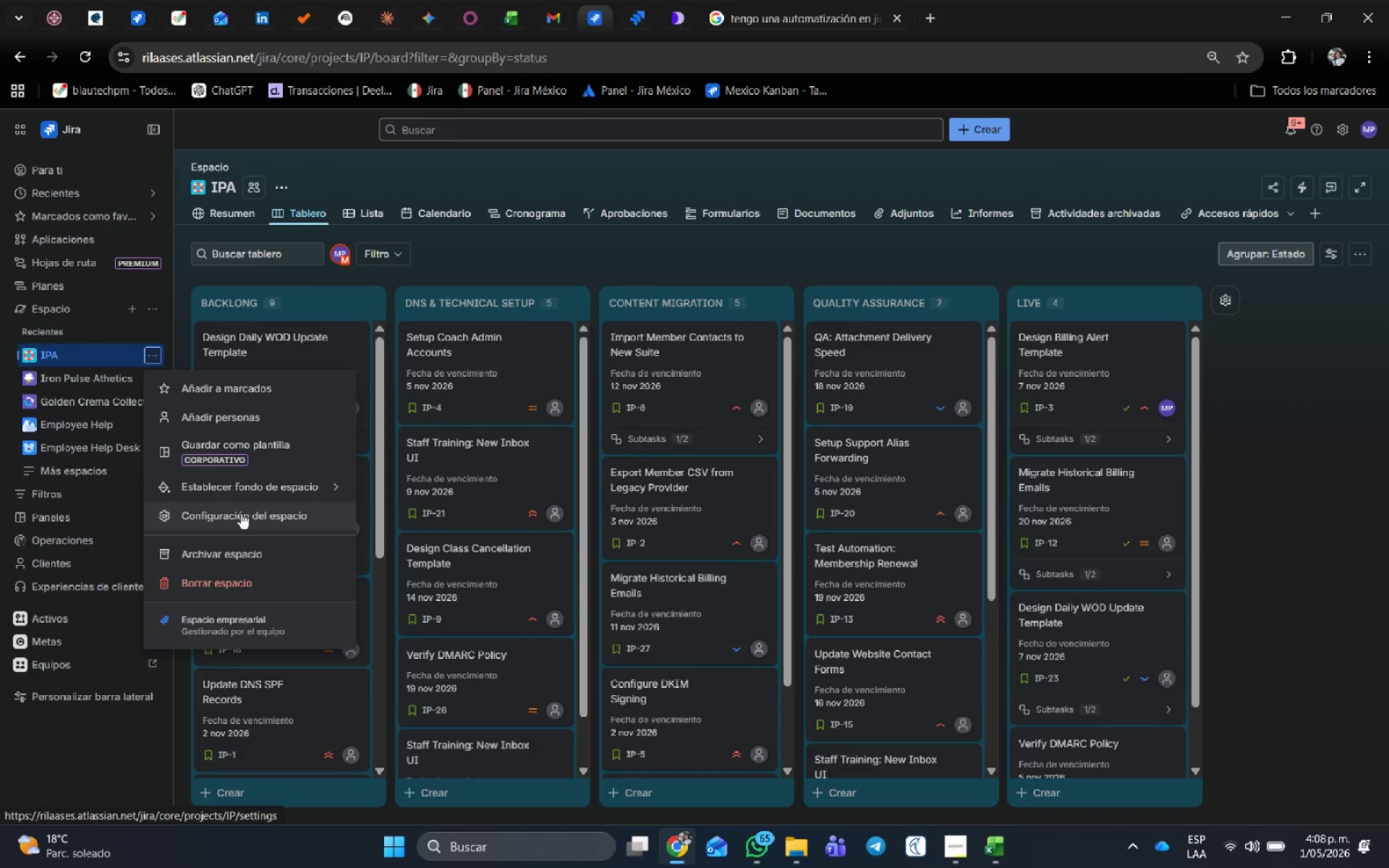 
wait(5.44)
 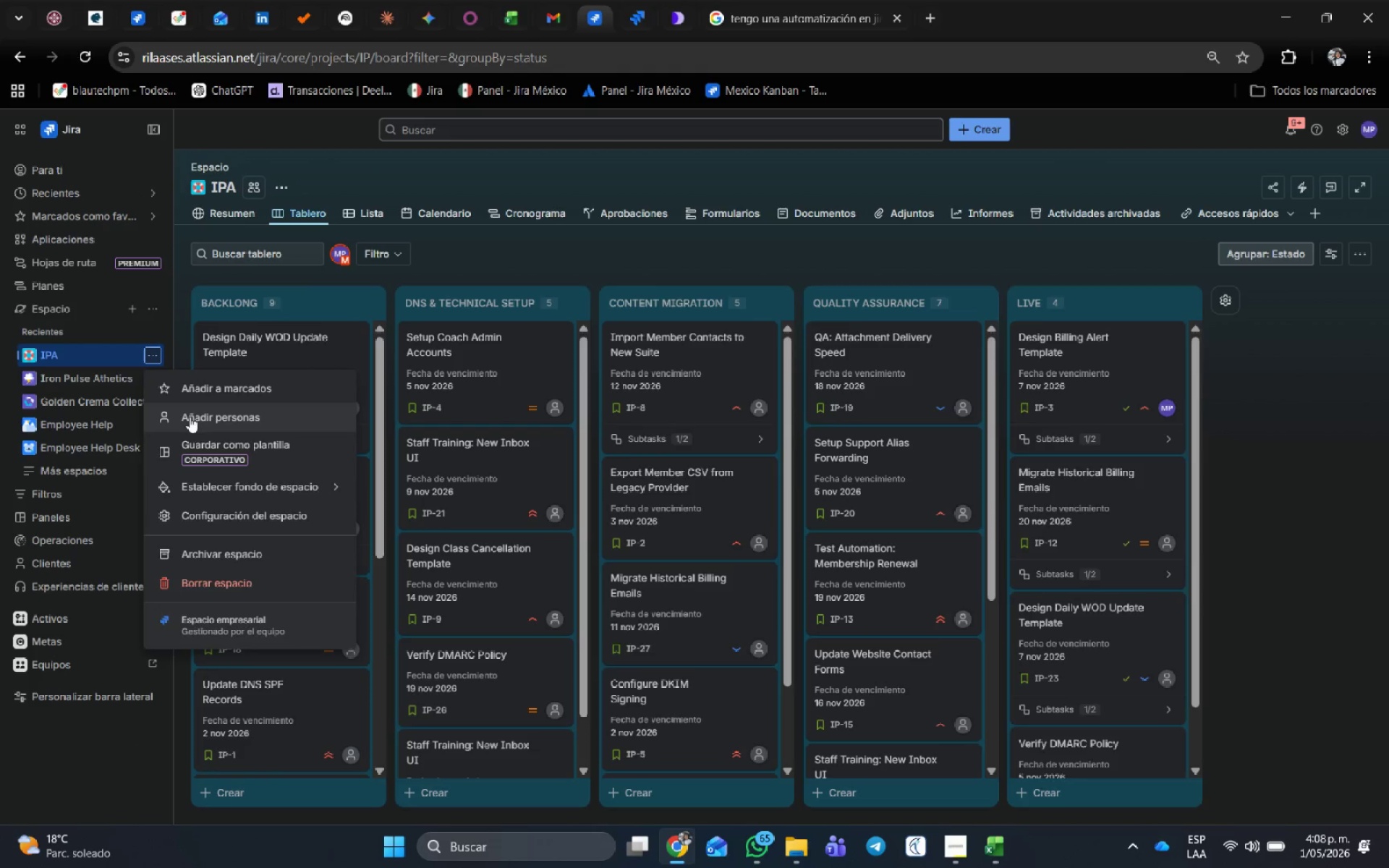 
left_click([241, 512])
 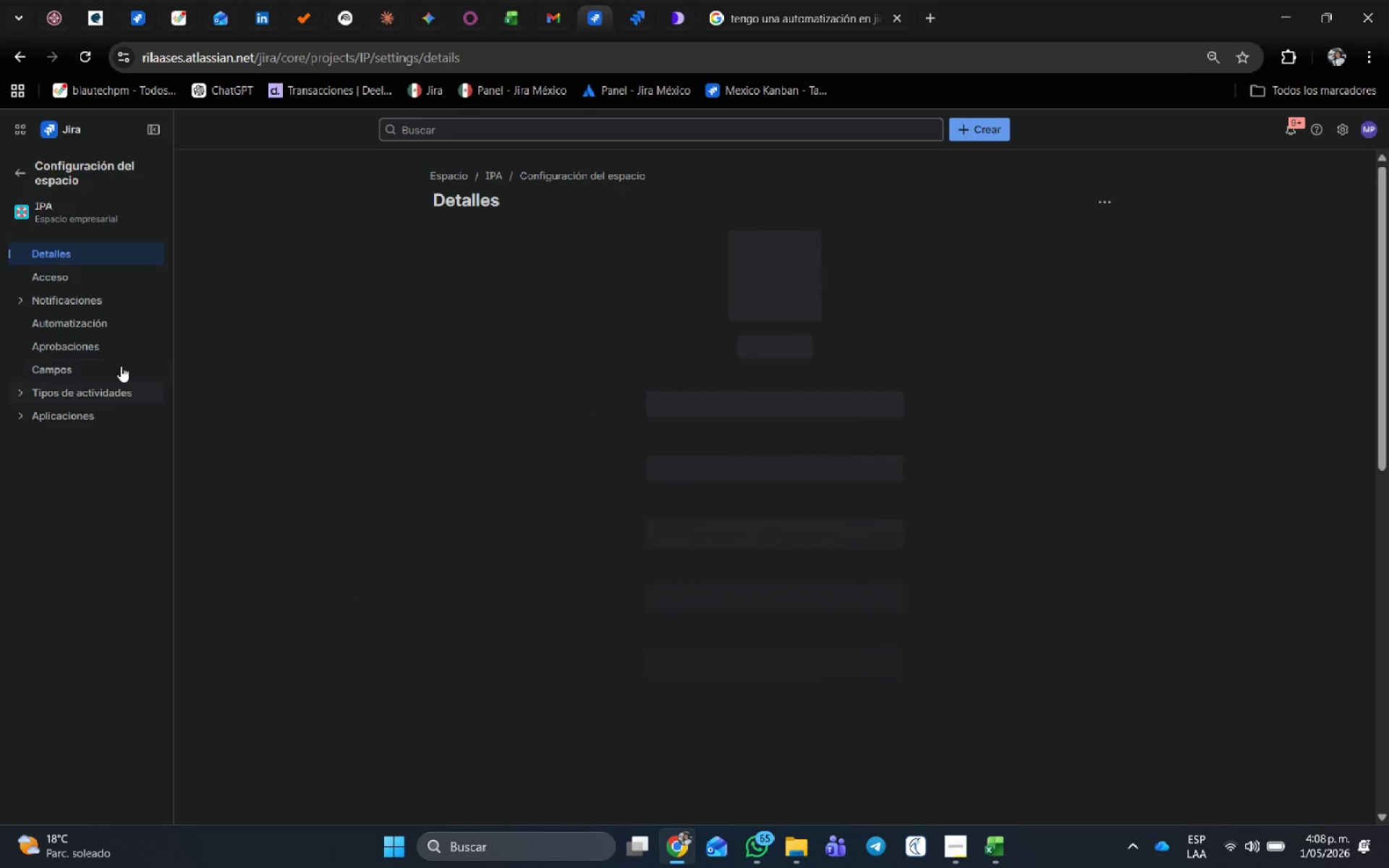 
left_click([93, 329])
 